 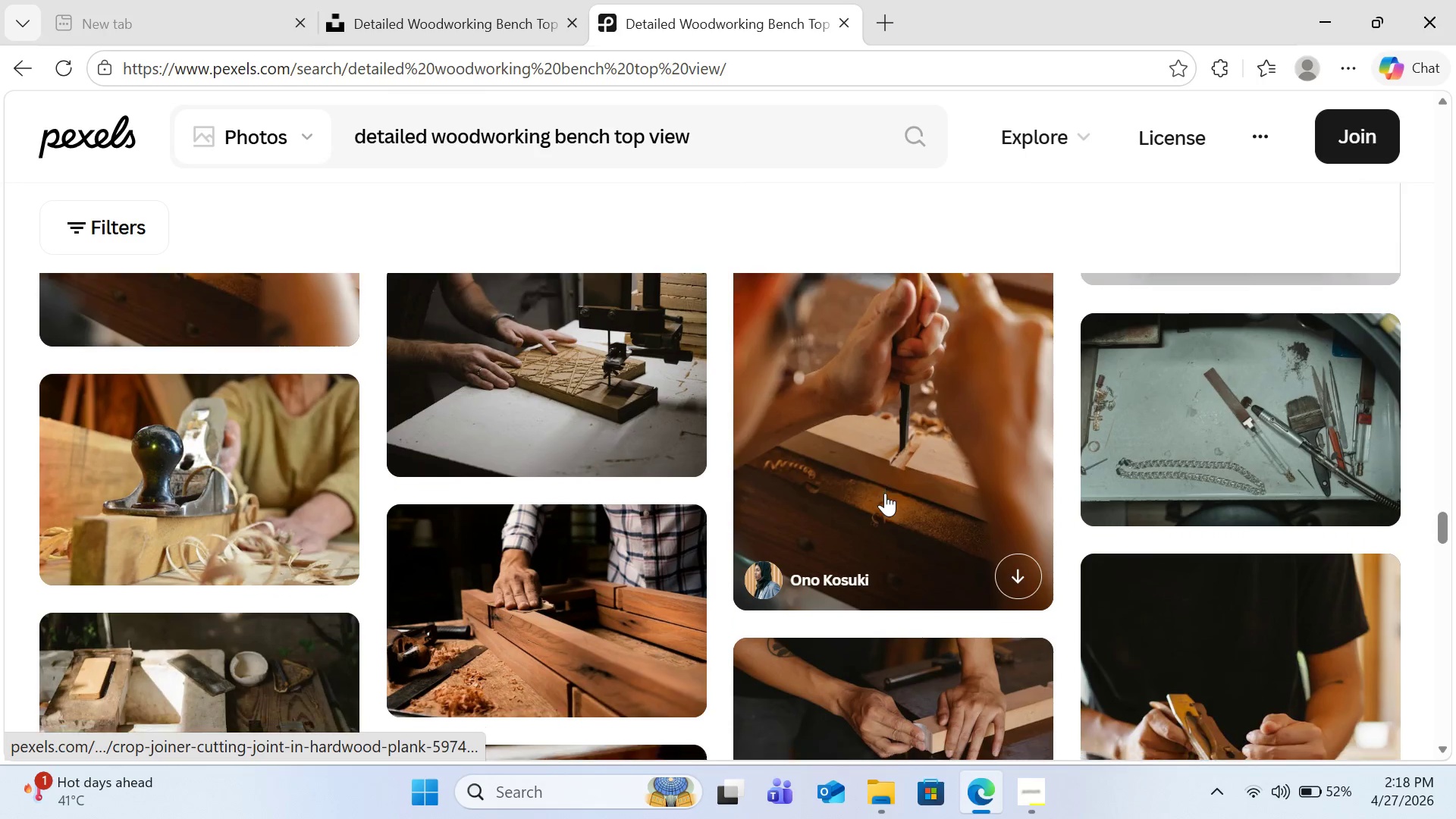 
scroll: coordinate [885, 493], scroll_direction: up, amount: 3.0
 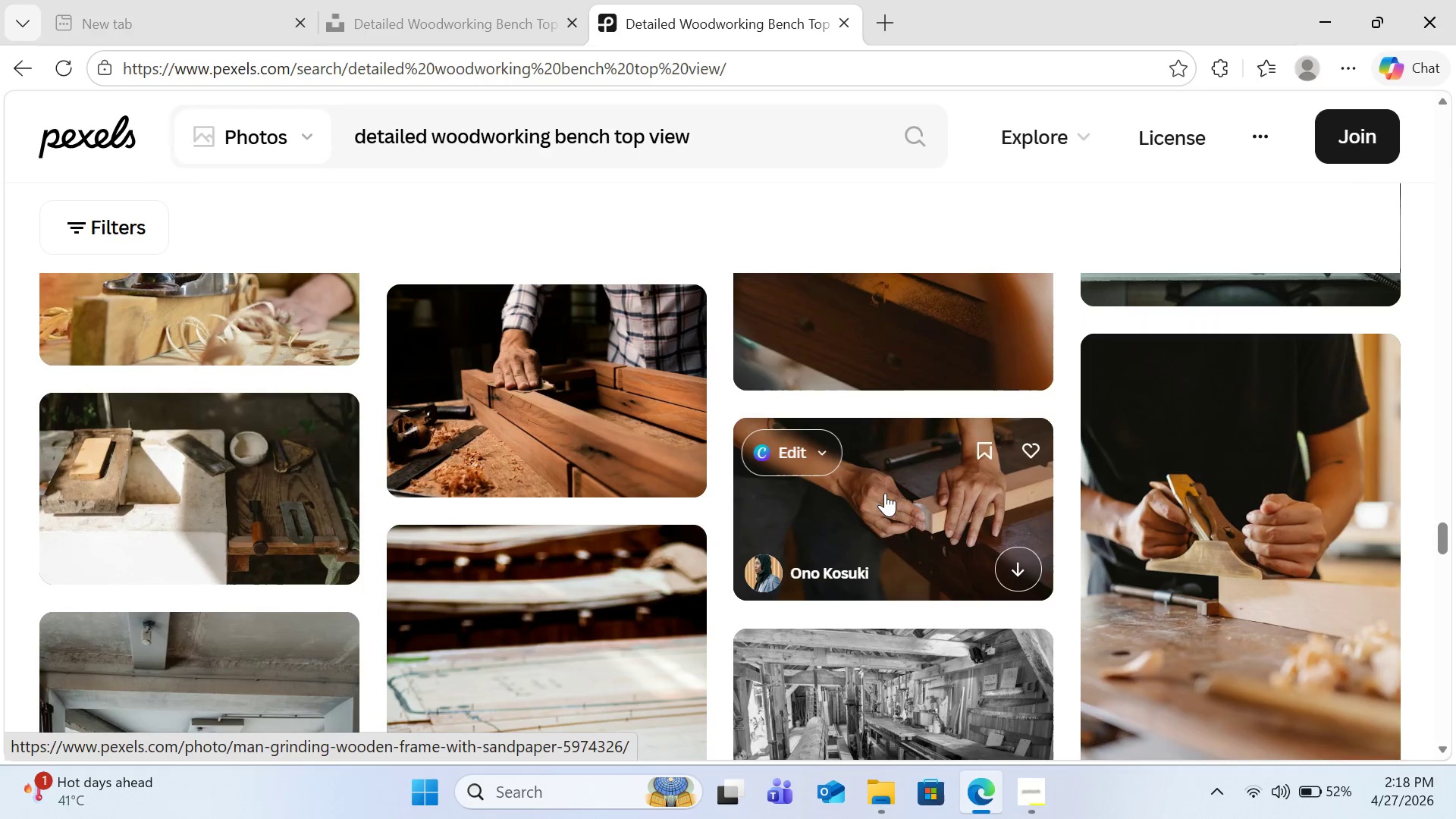 
scroll: coordinate [885, 493], scroll_direction: down, amount: 6.0
 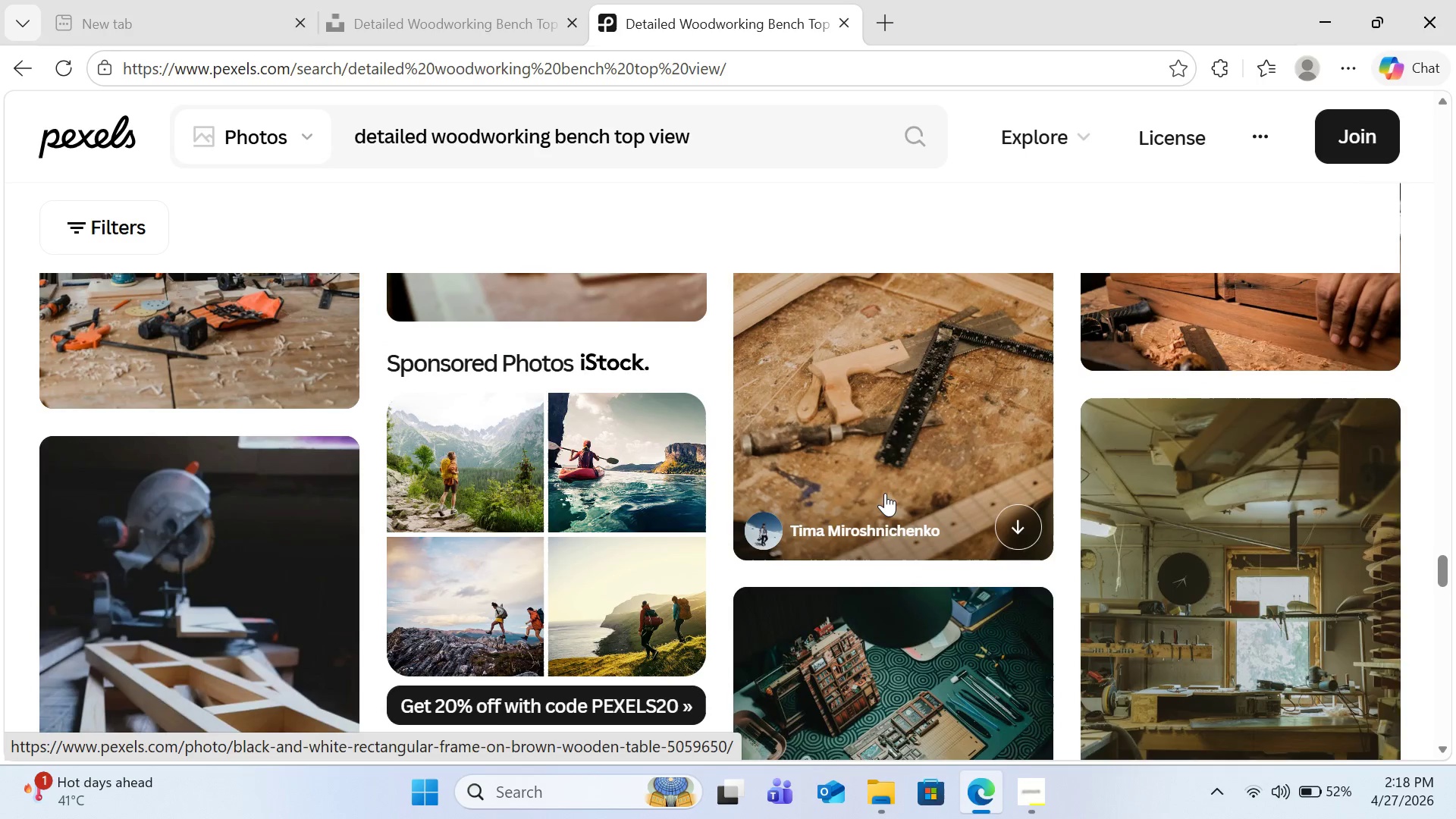 
scroll: coordinate [885, 493], scroll_direction: up, amount: 2.0
 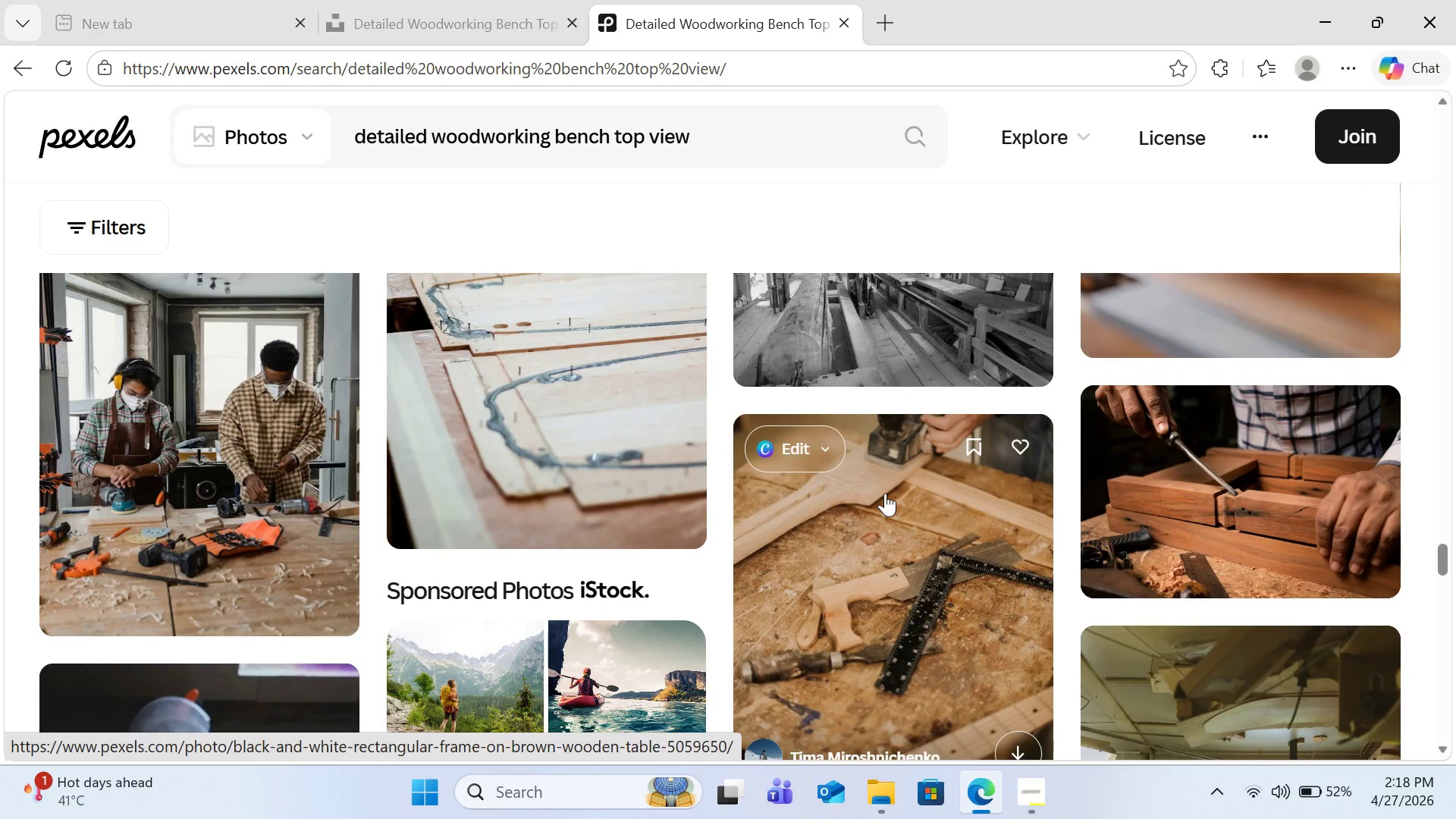 
scroll: coordinate [1065, 510], scroll_direction: down, amount: 11.0
 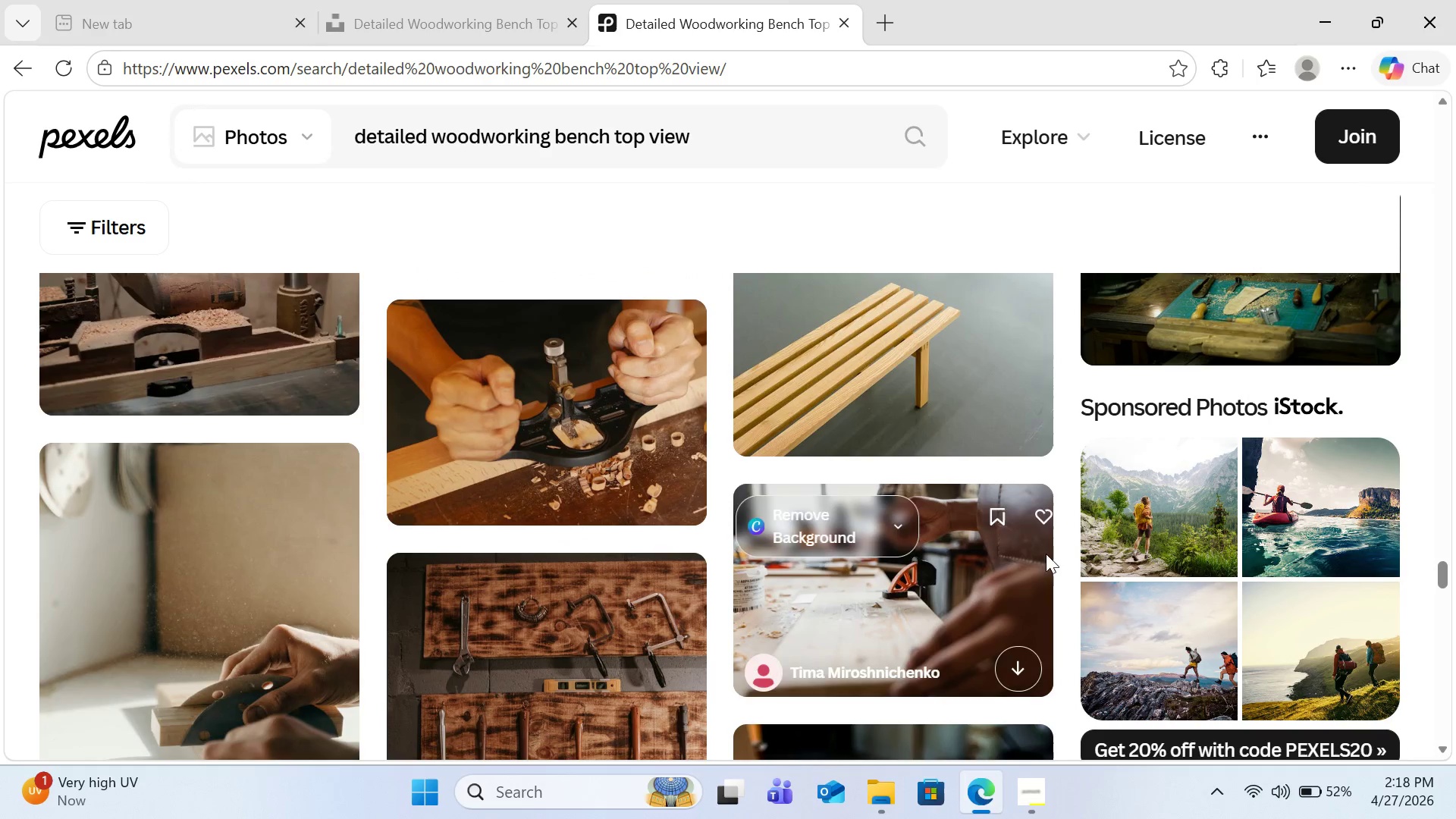 
scroll: coordinate [1045, 546], scroll_direction: down, amount: 7.0
 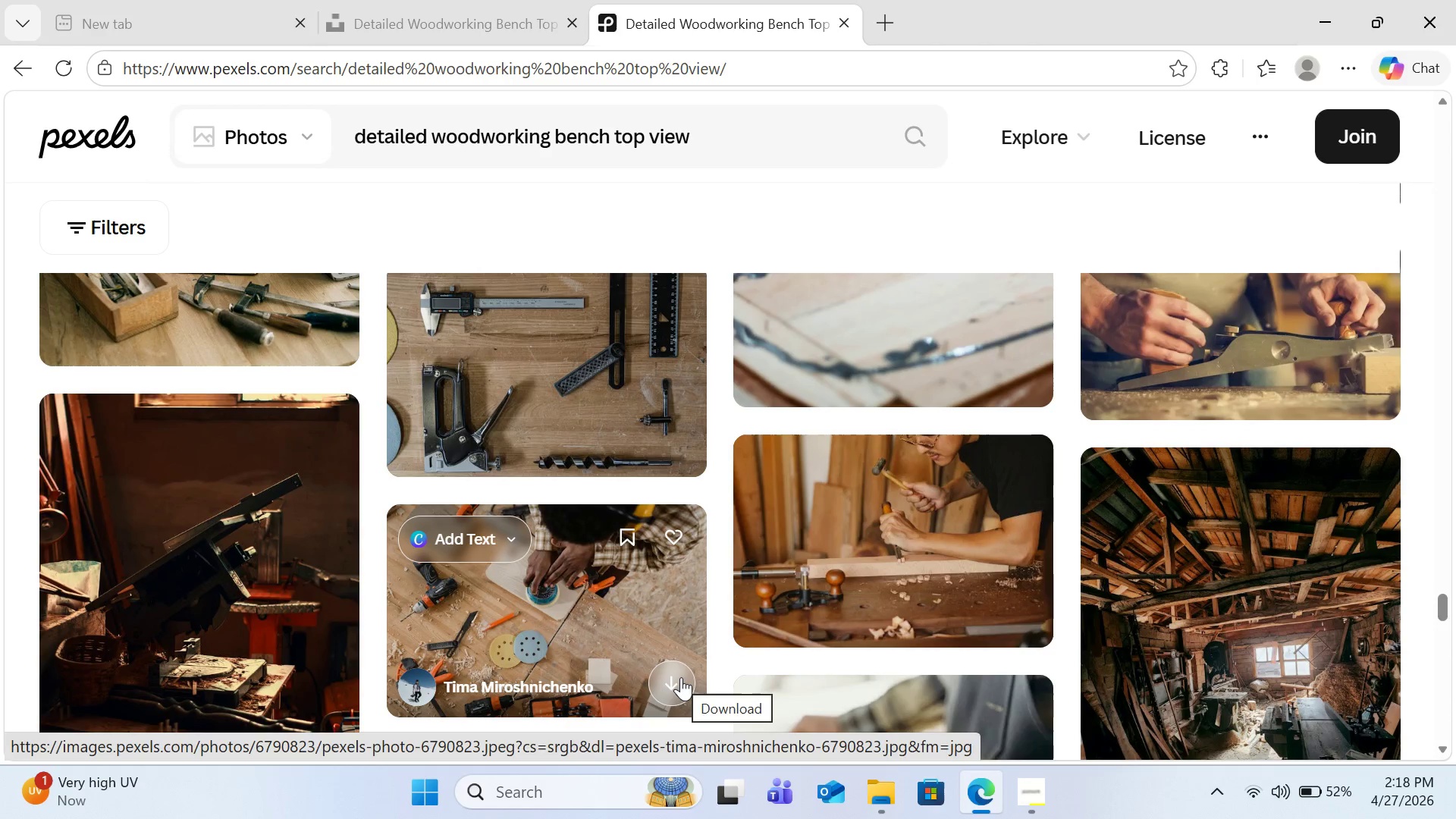 
wait(8.78)
 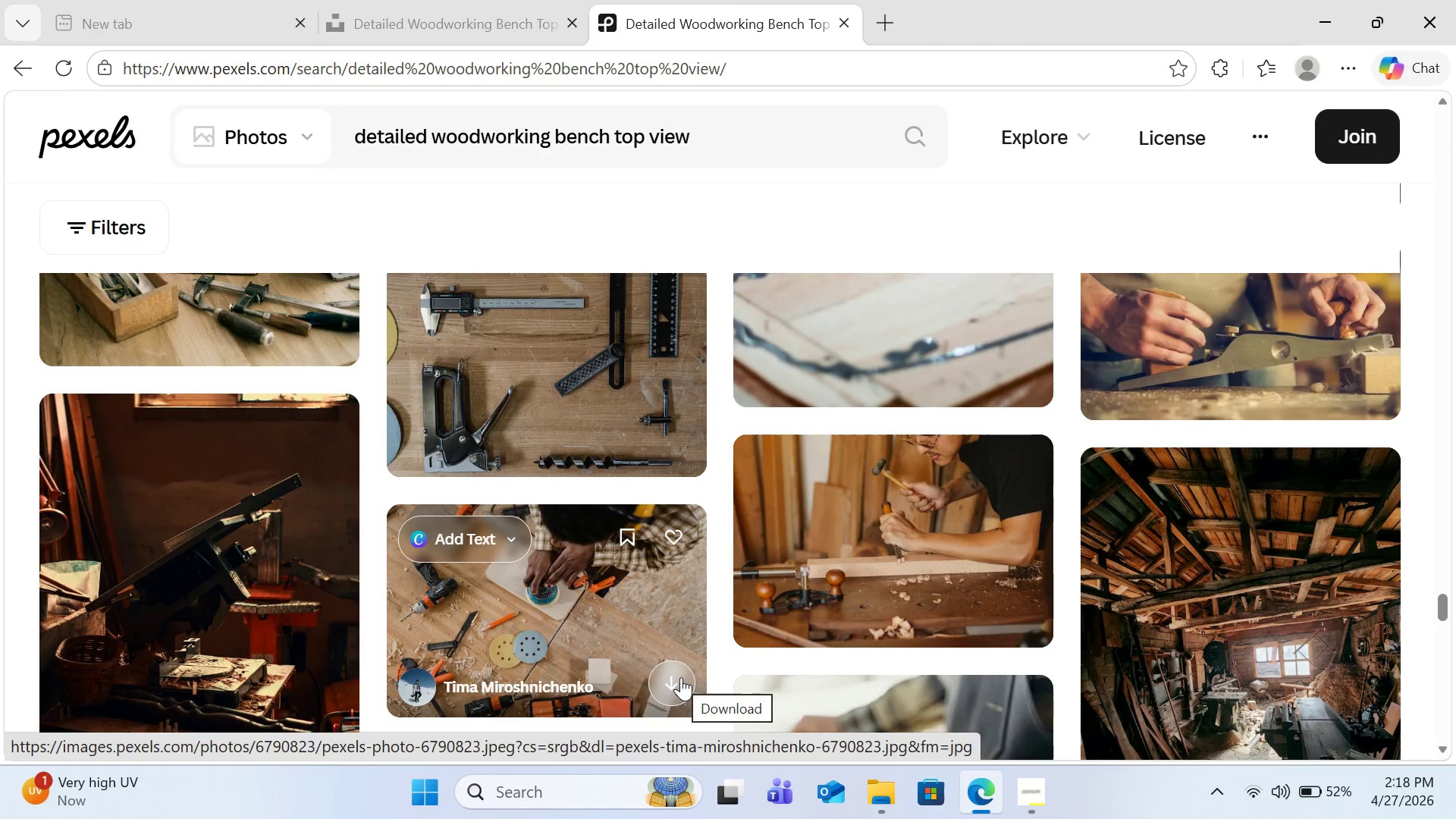 
left_click([681, 677])
 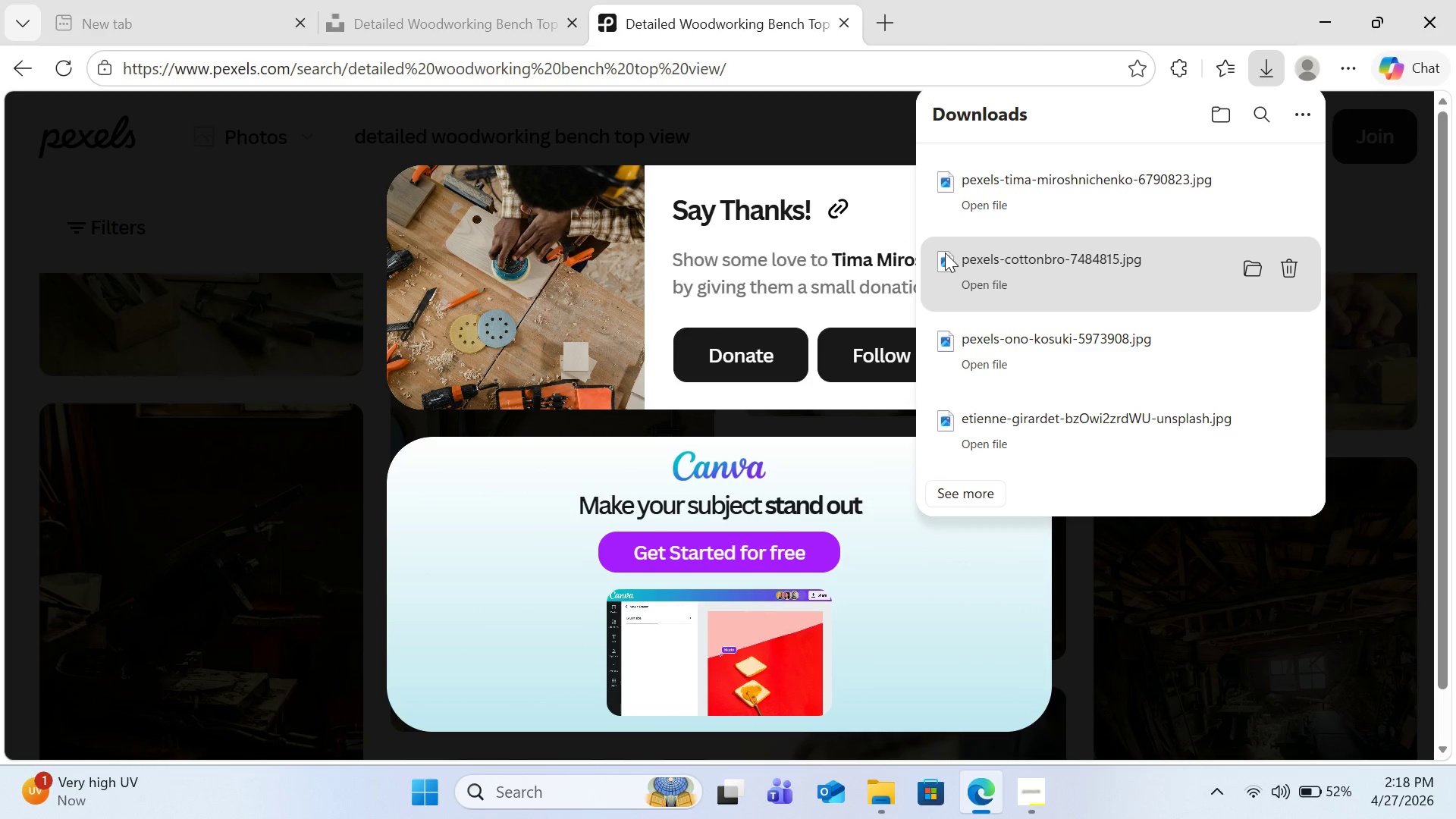 
wait(6.18)
 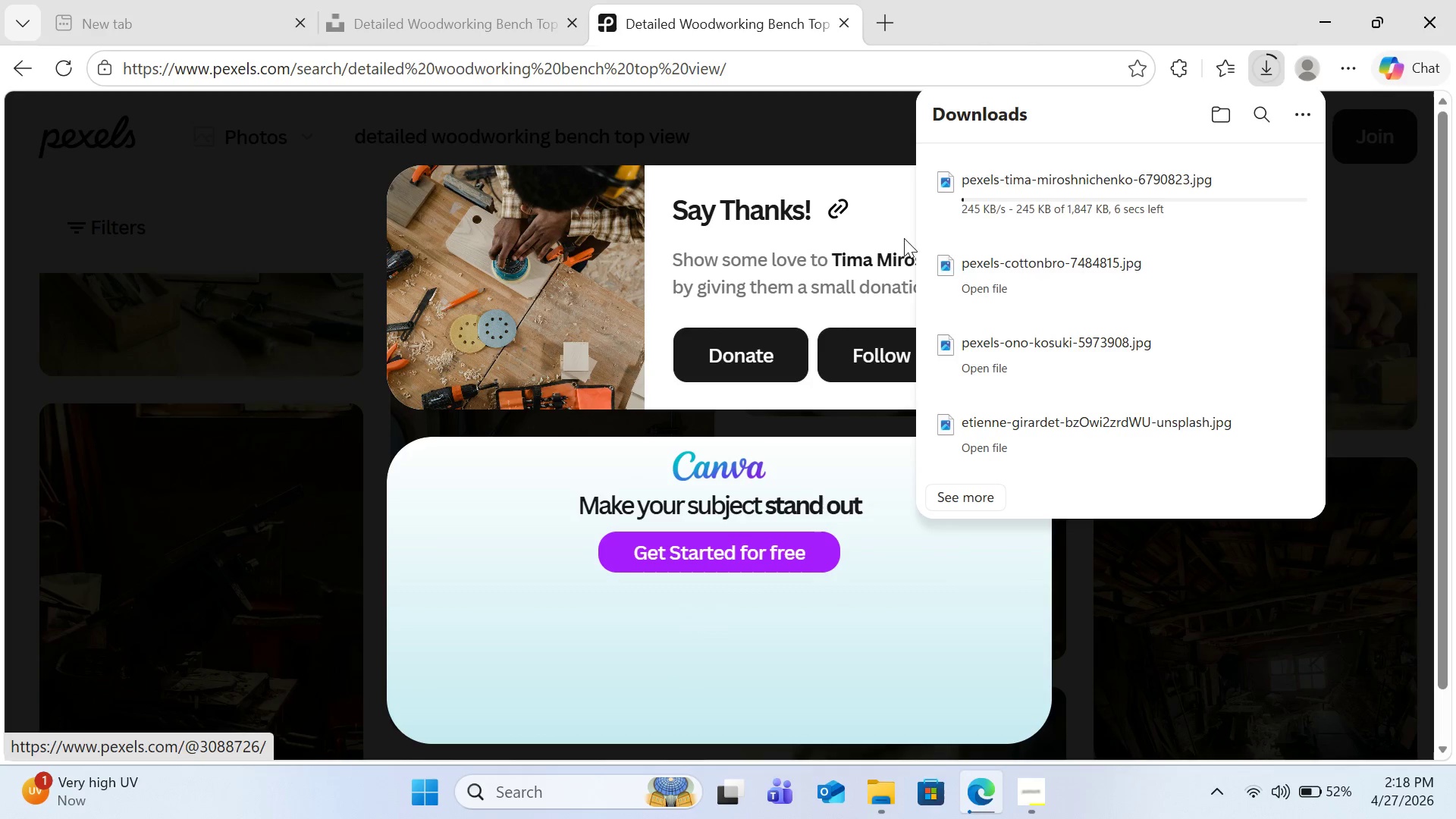 
mouse_move([963, 205])
 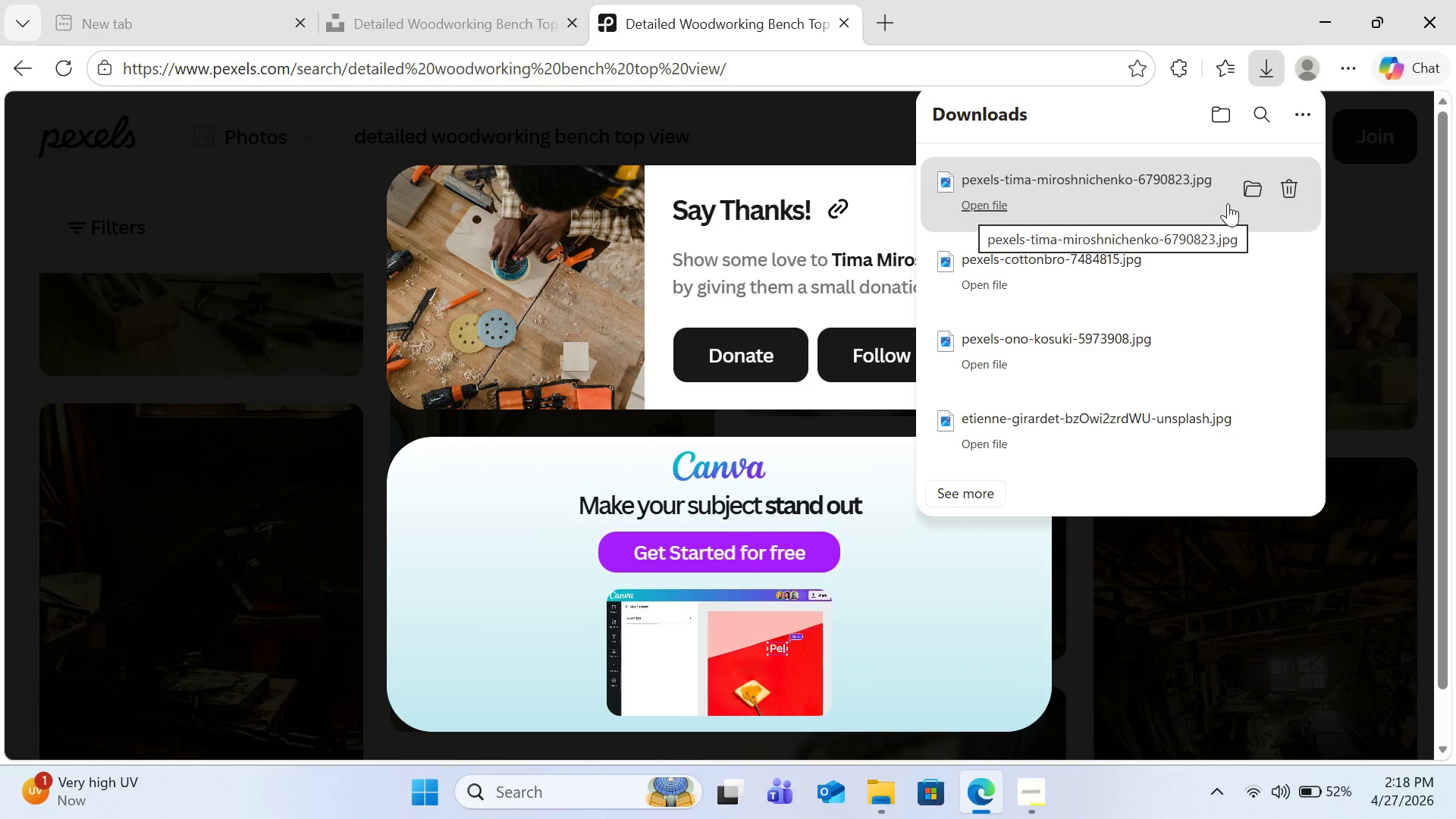 
left_click([1248, 186])
 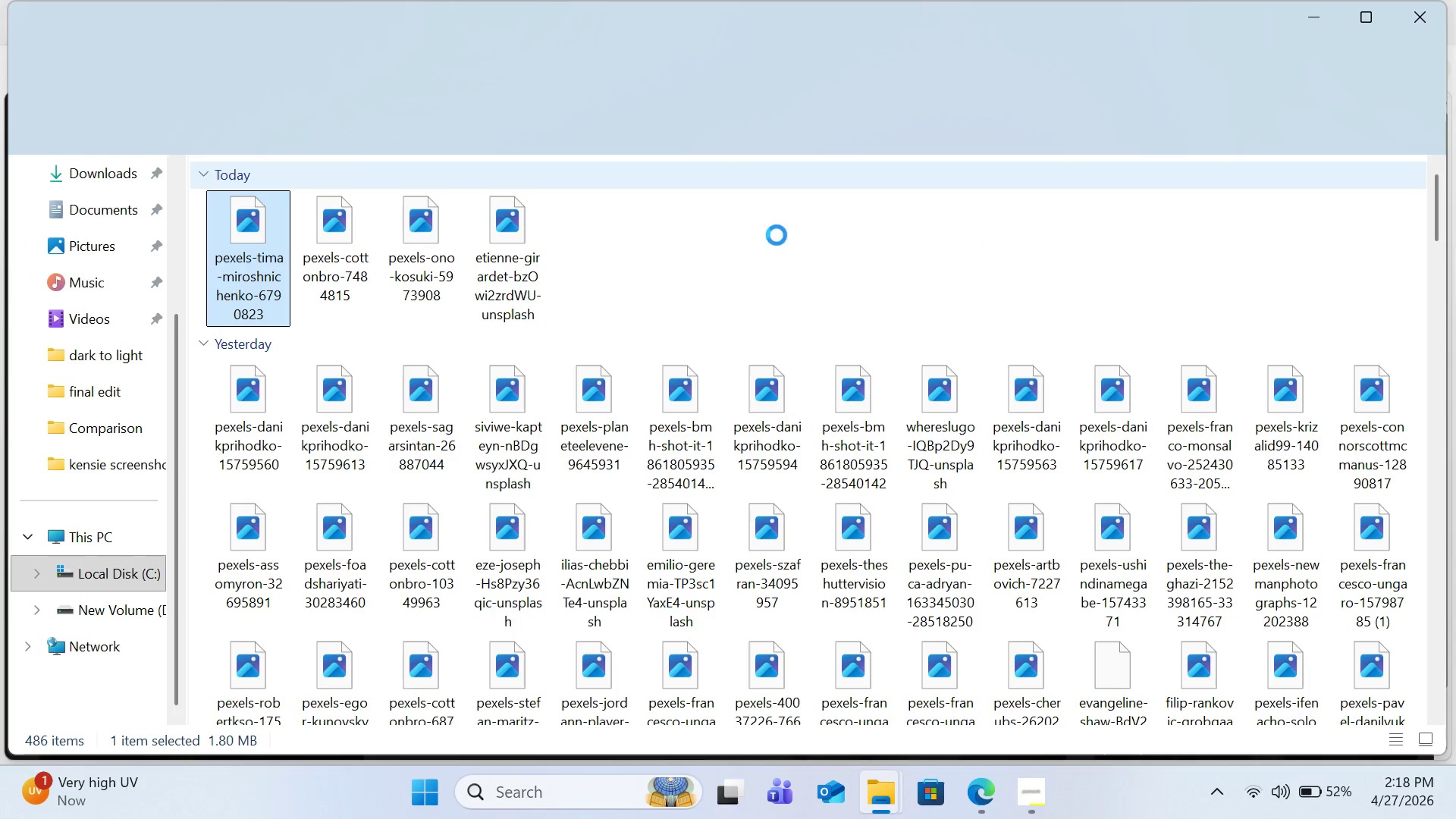 
mouse_move([291, 271])
 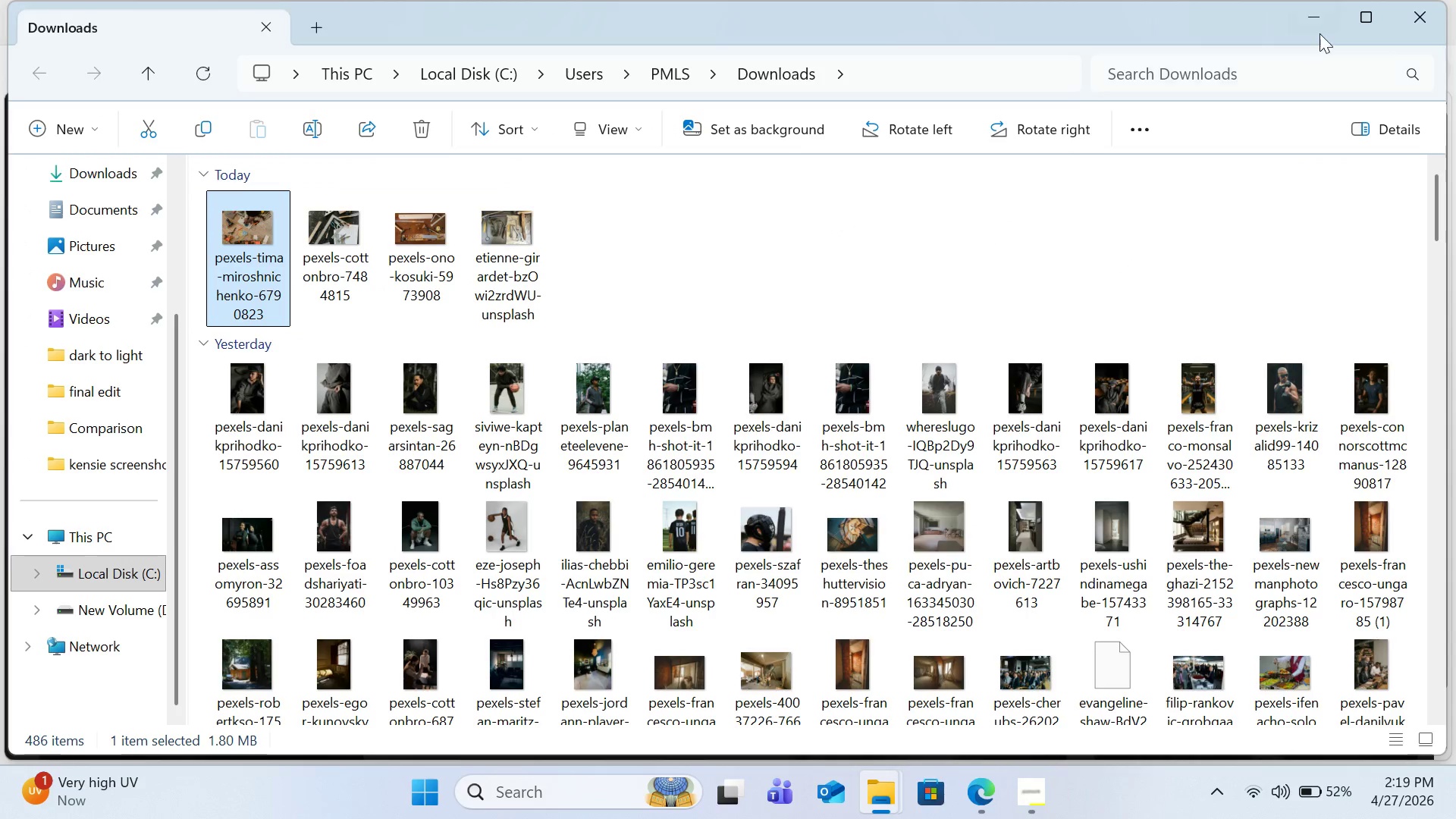 
left_click([1318, 27])
 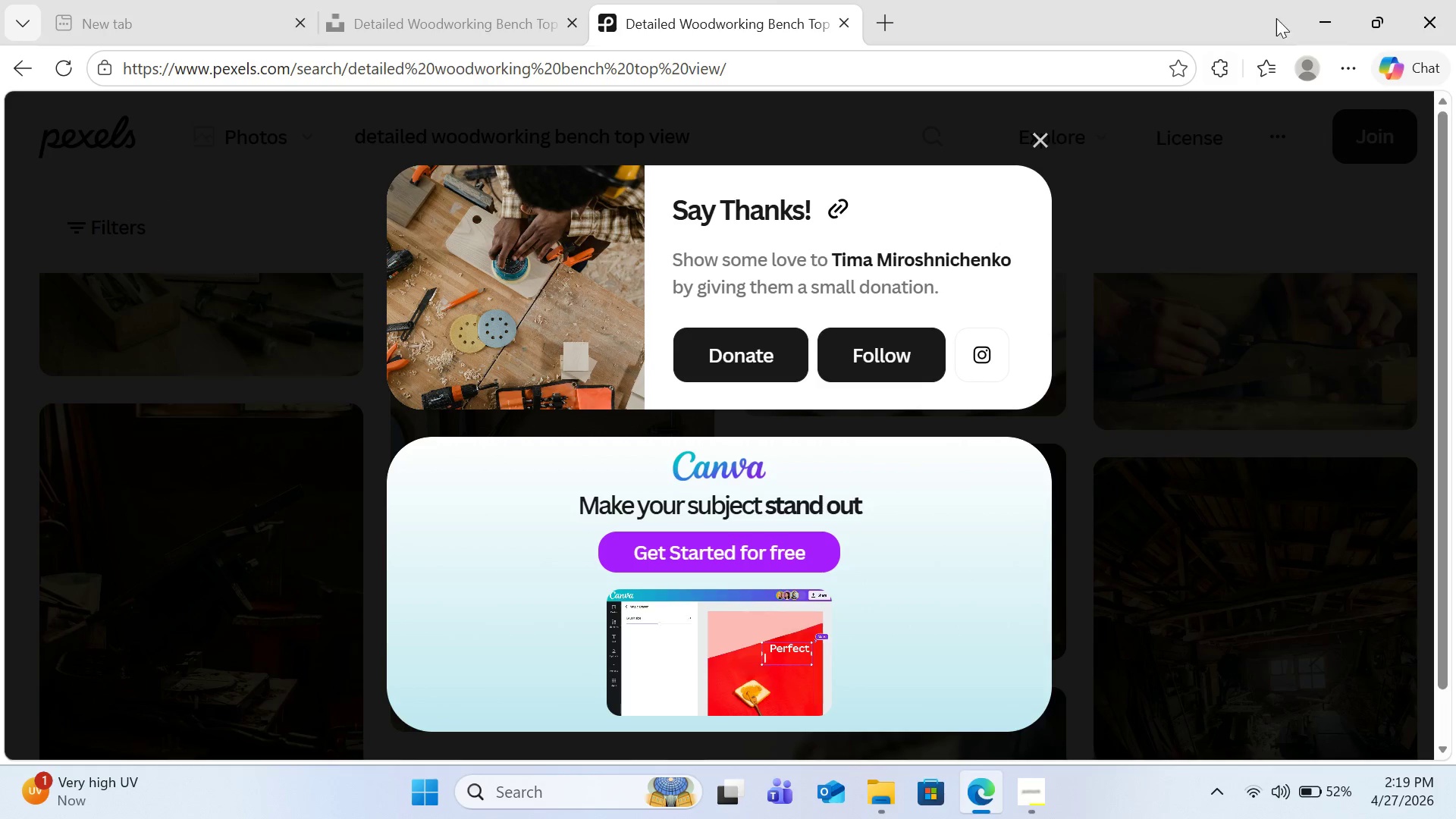 
left_click([1313, 8])
 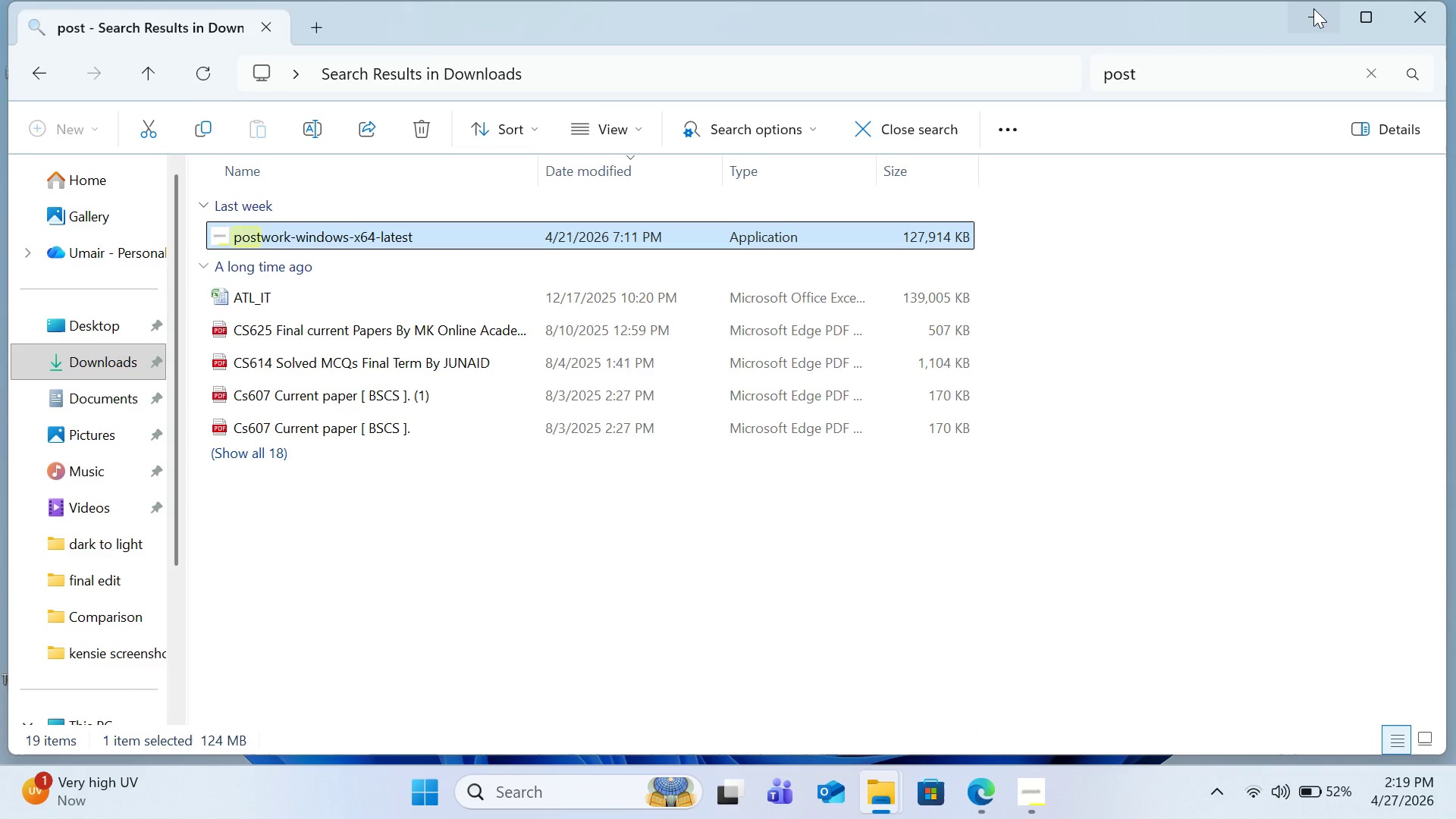 
left_click([1313, 8])
 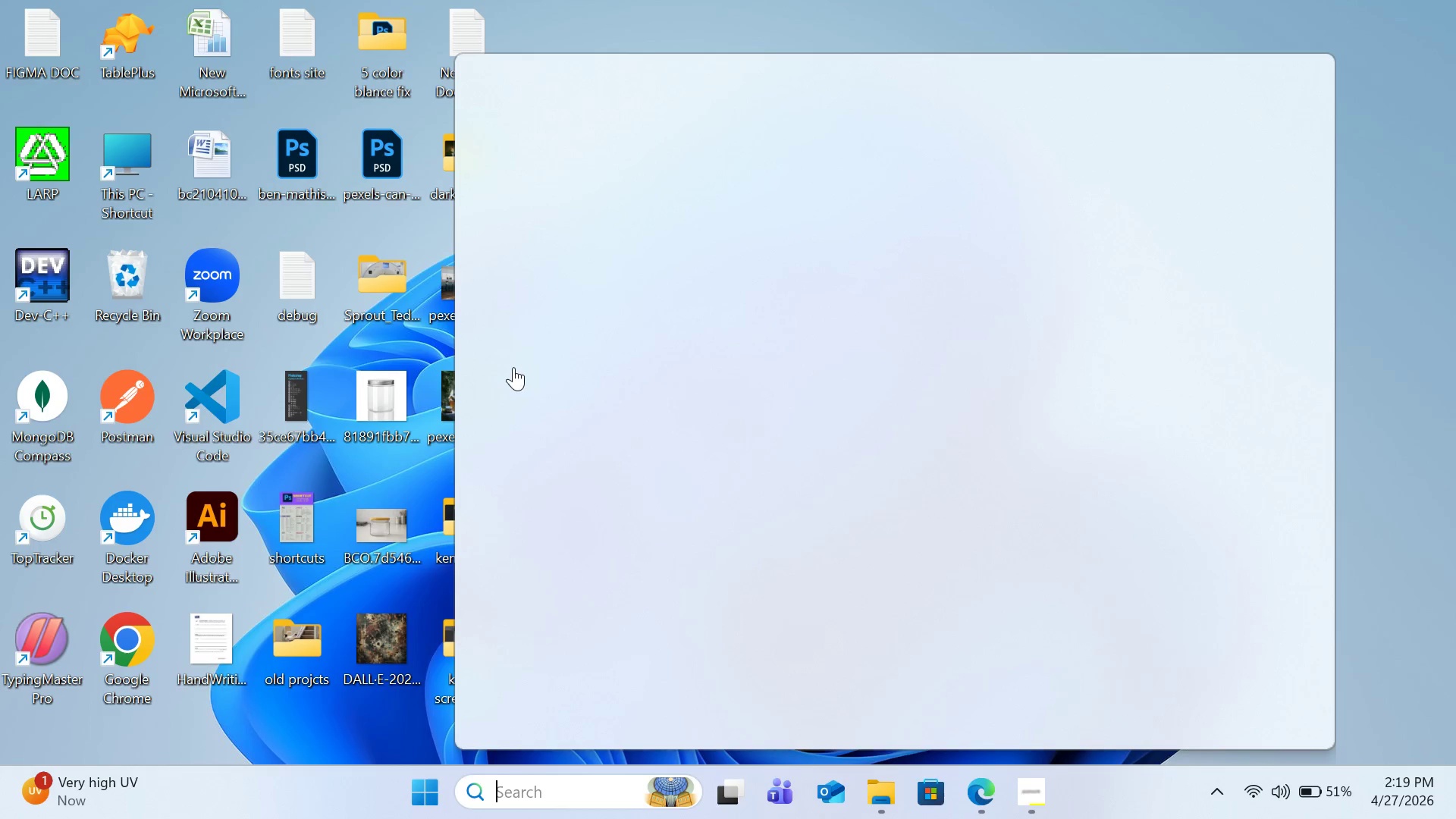 
wait(5.42)
 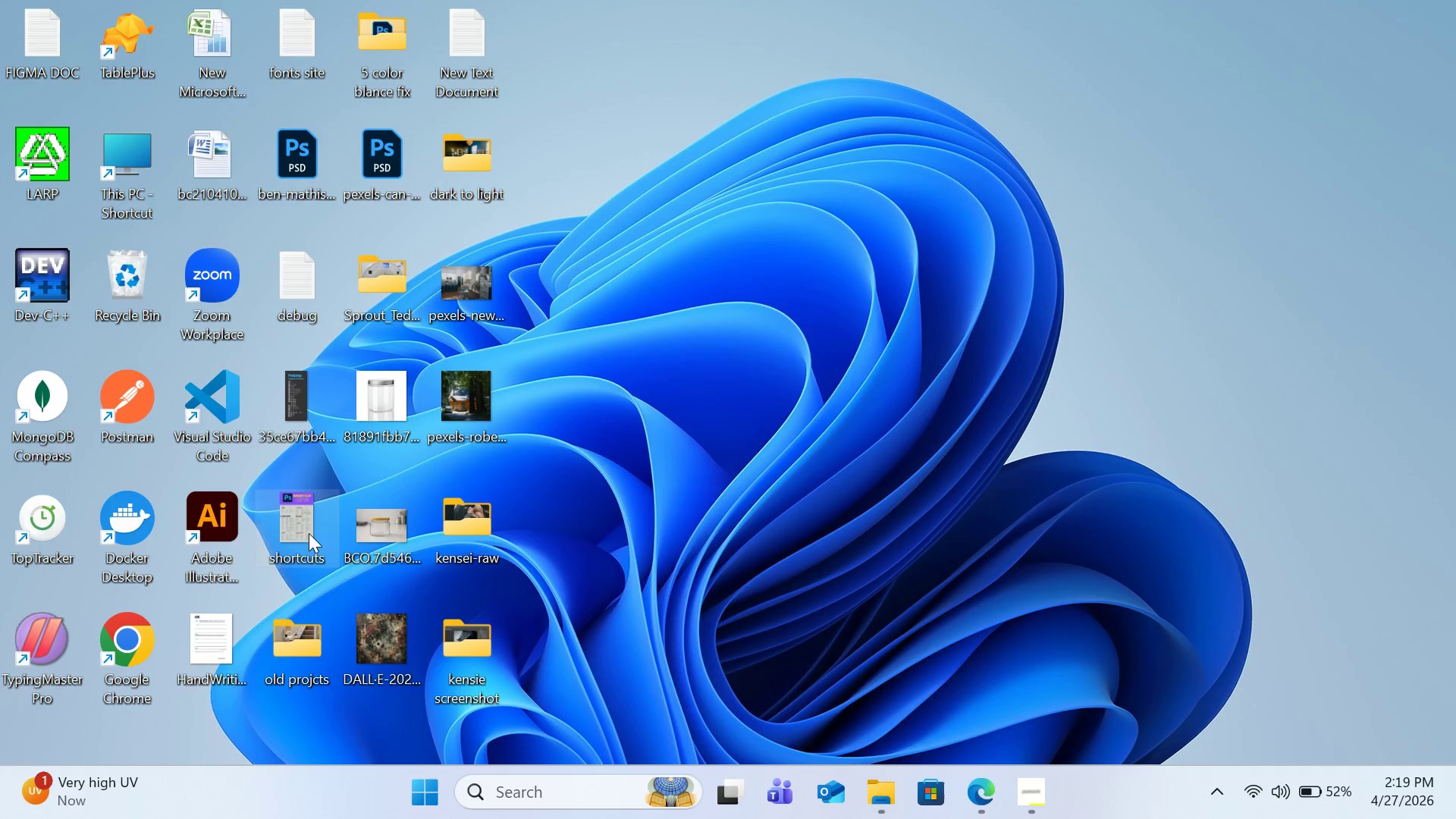 
left_click([554, 151])
 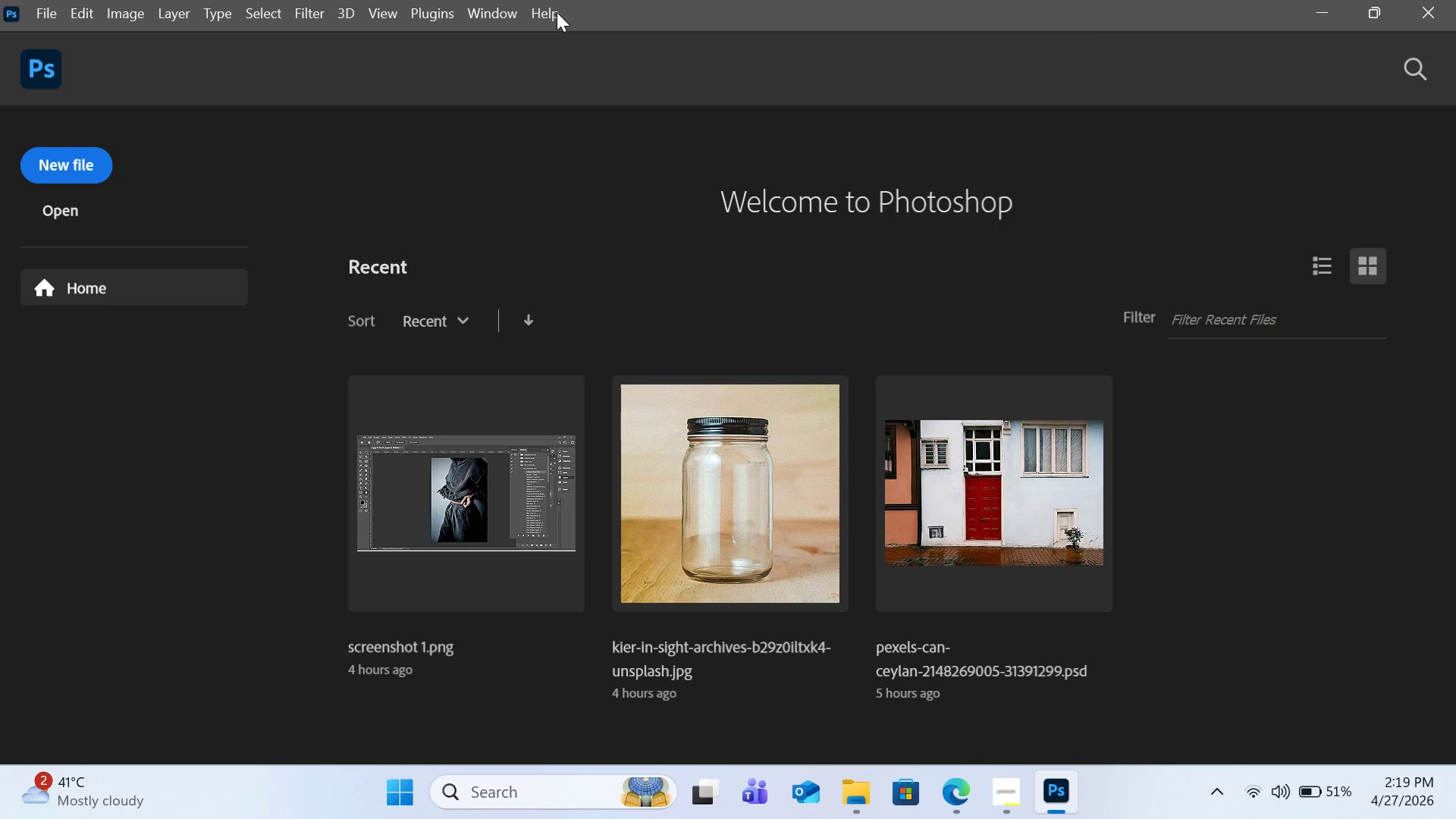 
wait(29.94)
 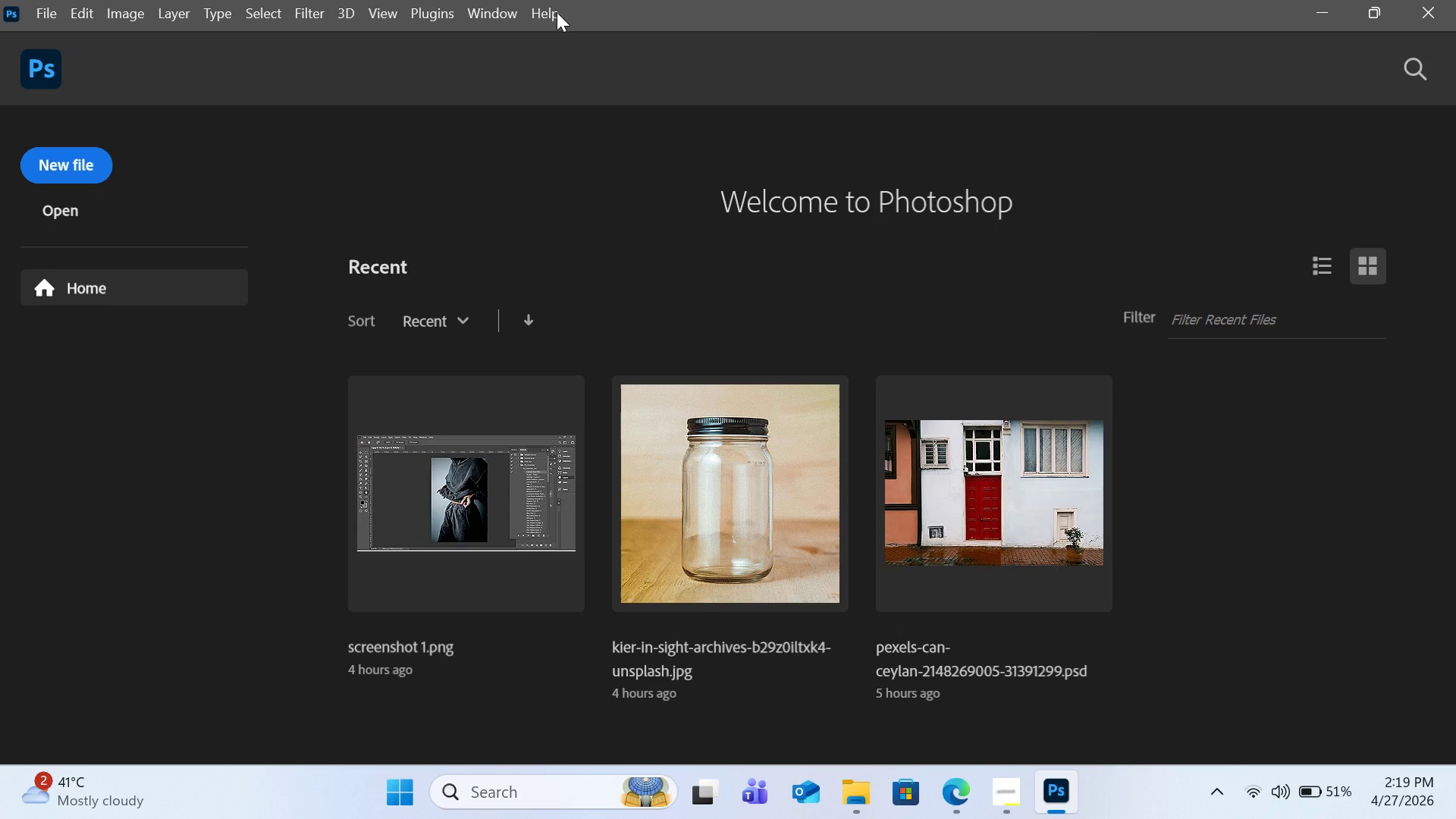 
left_click([49, 10])
 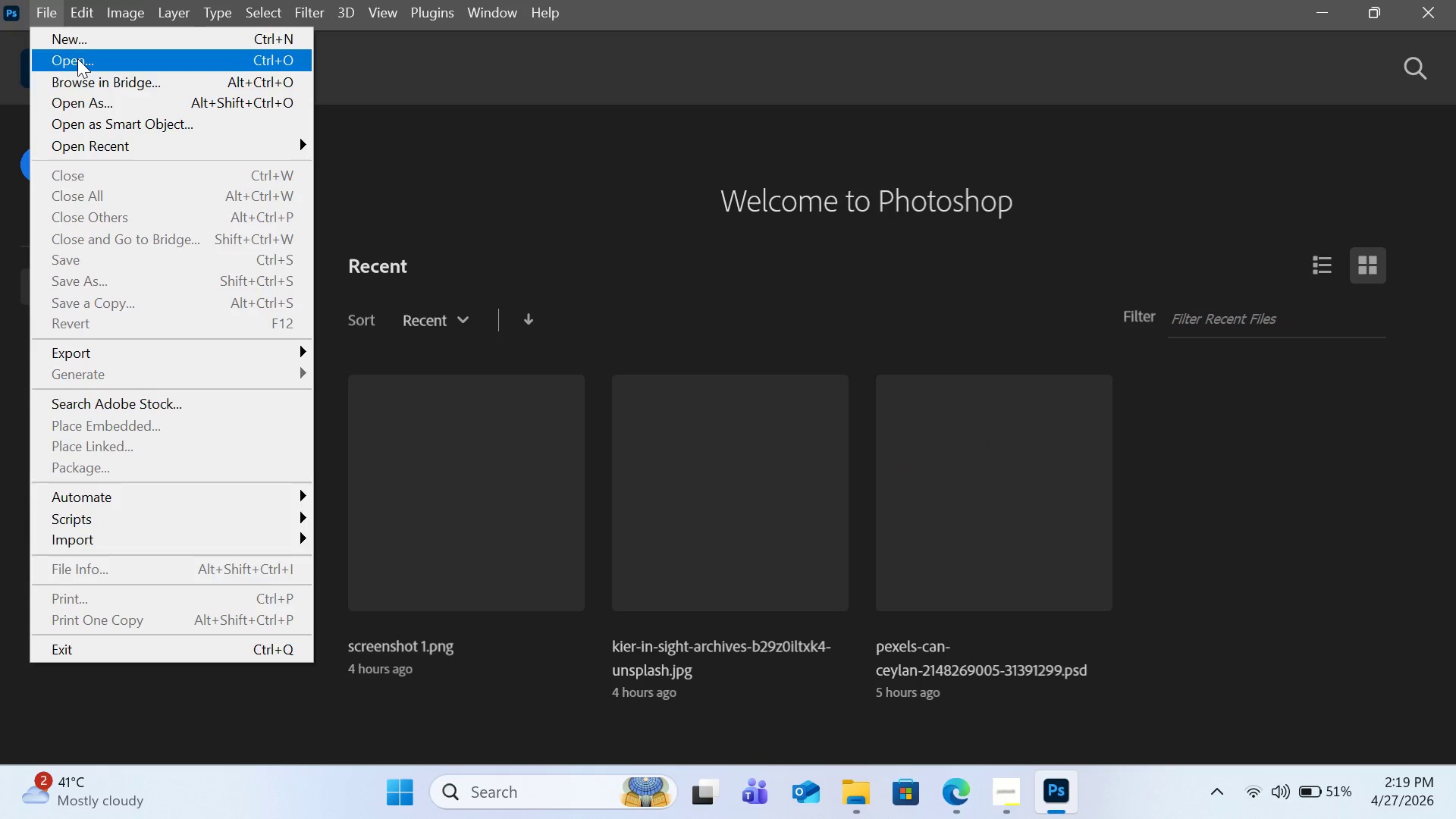 
left_click([77, 59])
 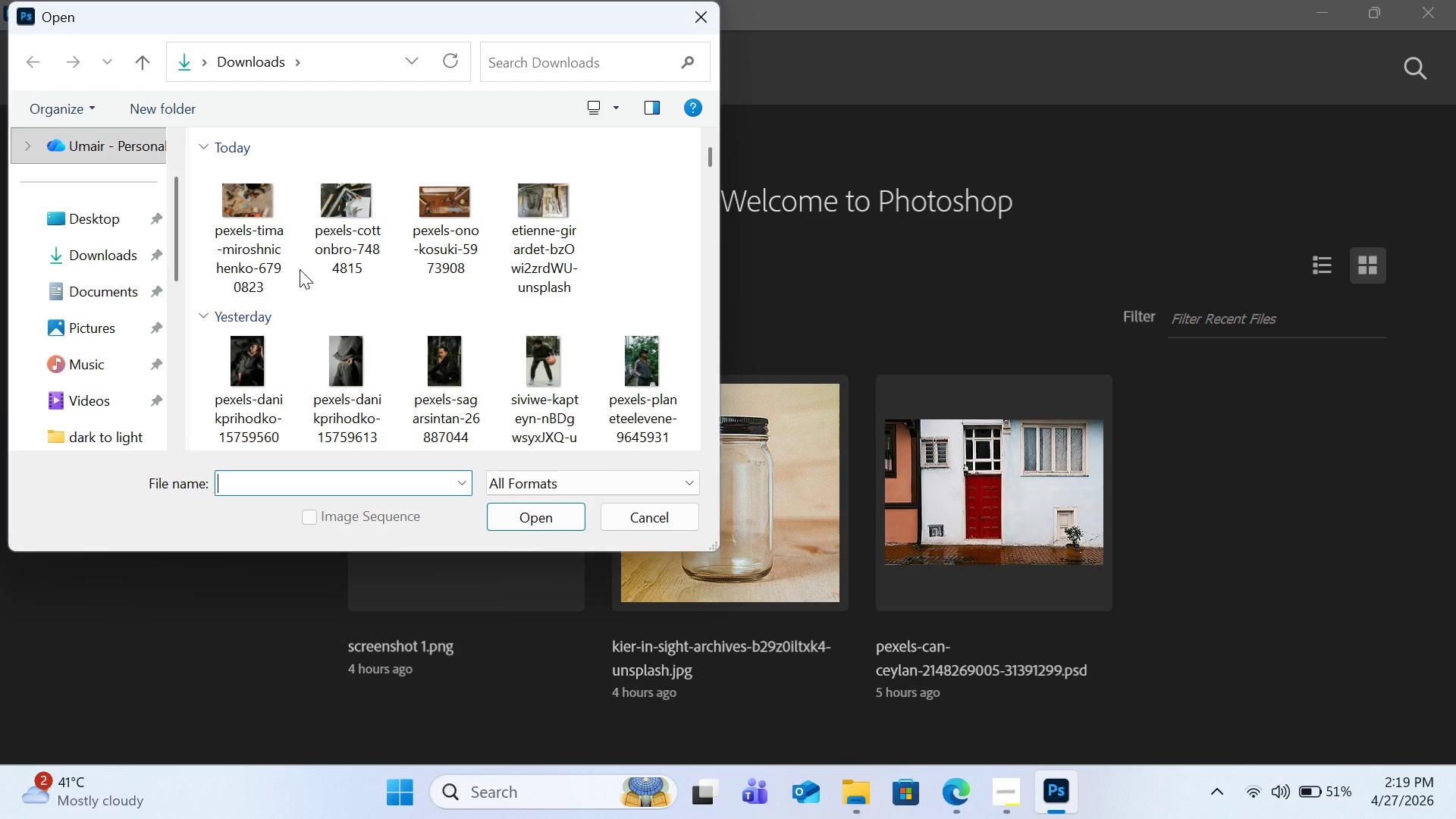 
left_click([251, 220])
 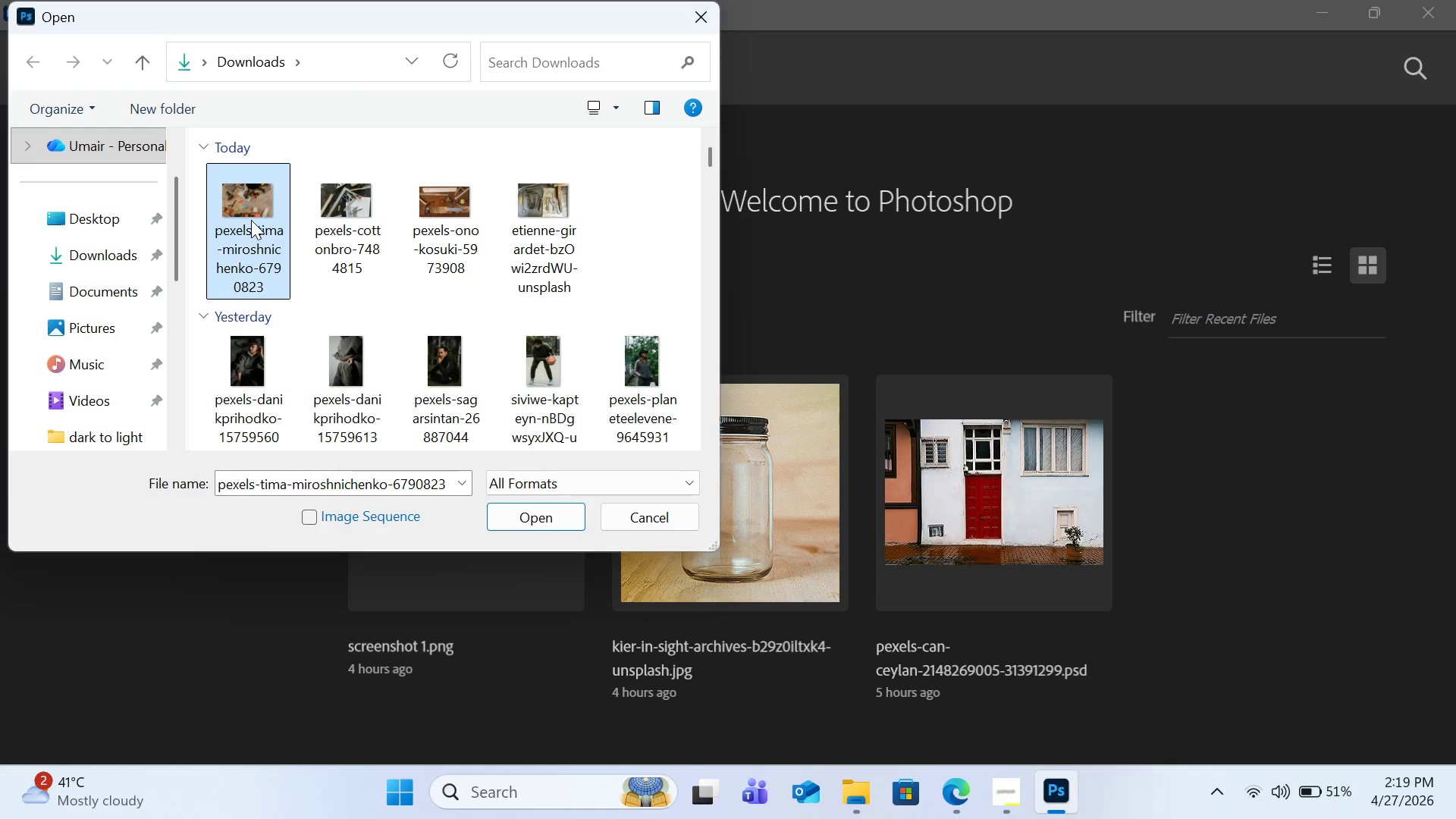 
double_click([251, 220])
 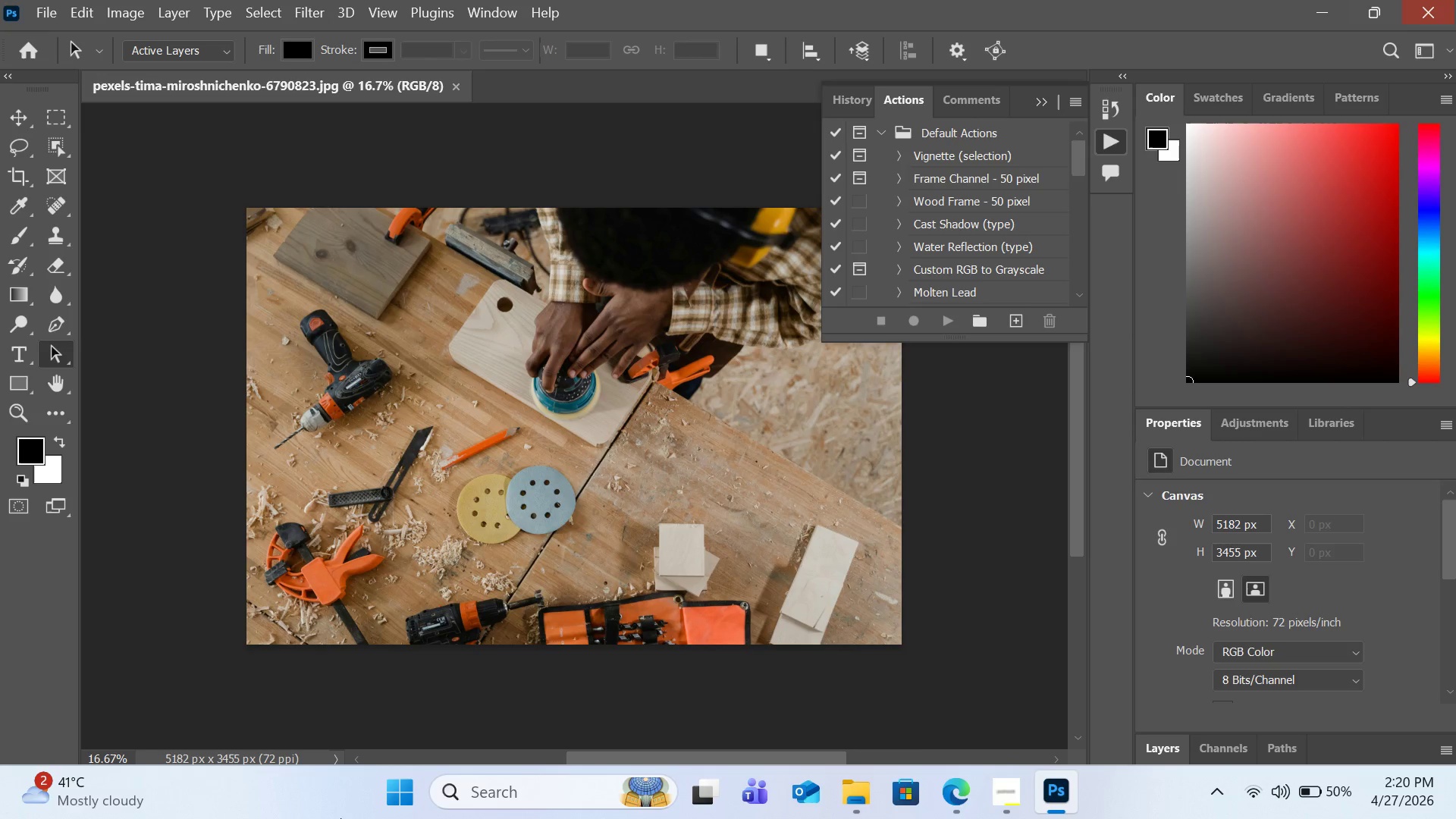 
wait(30.08)
 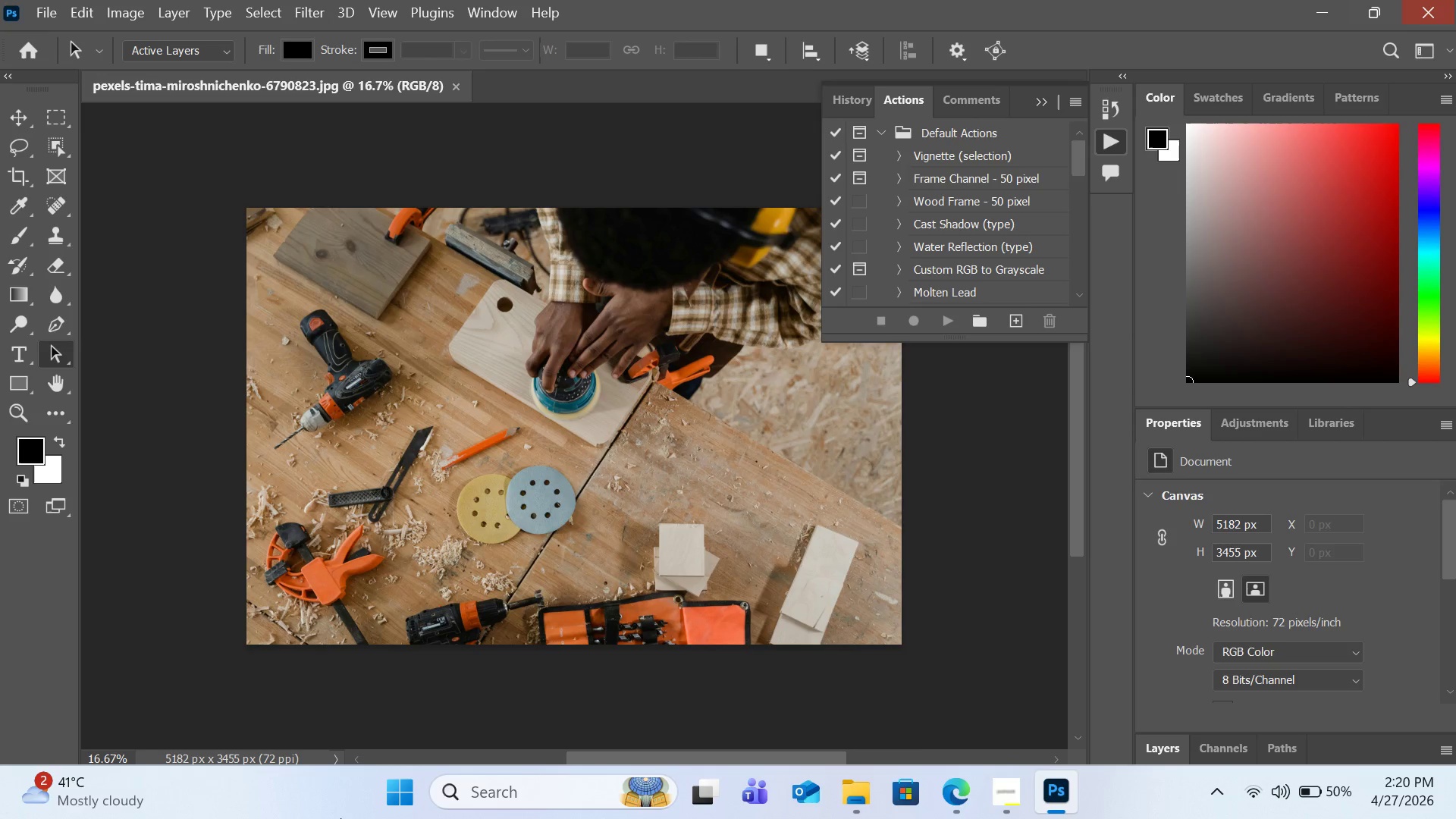 
mouse_move([111, 17])
 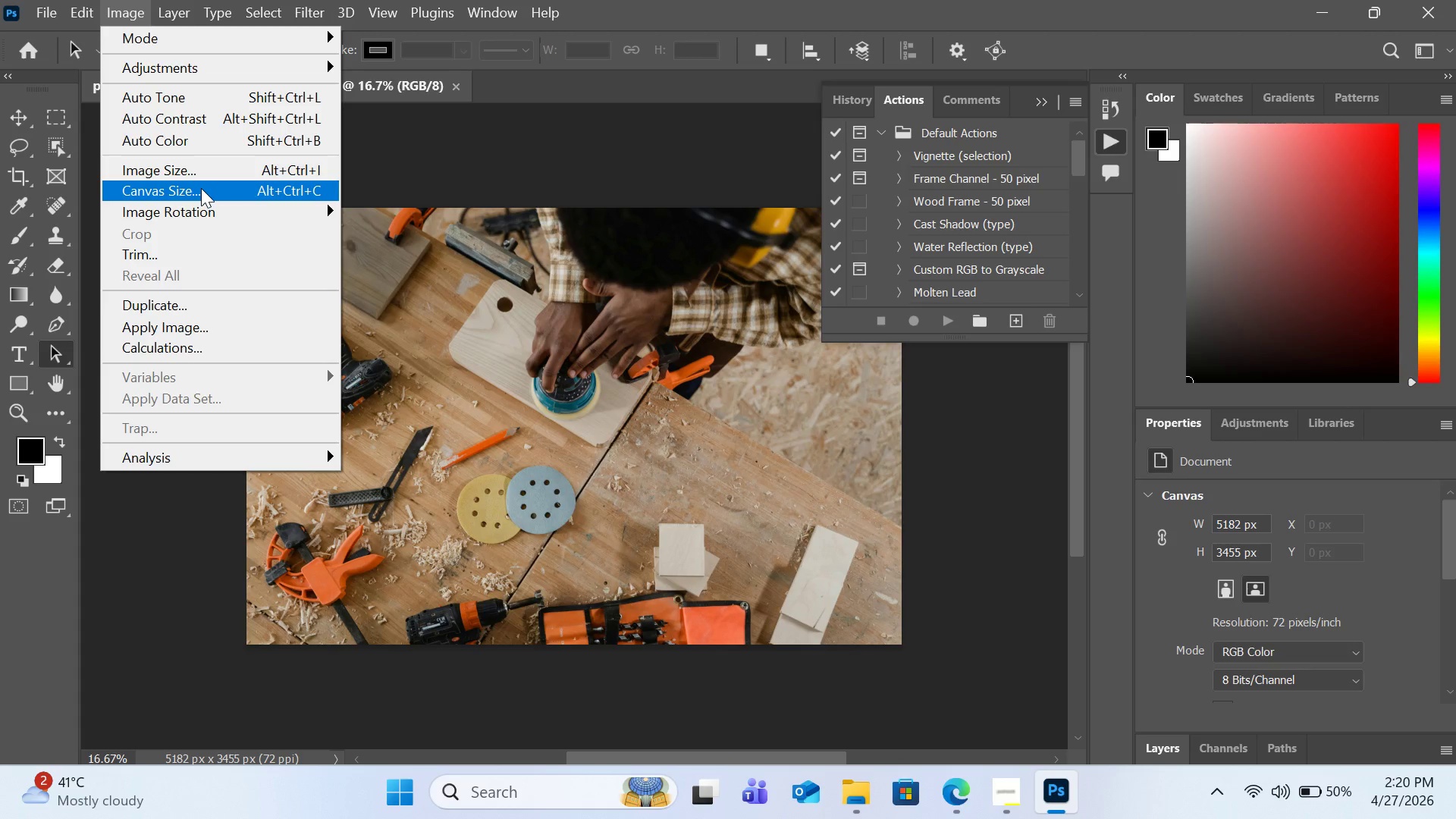 
left_click([201, 188])
 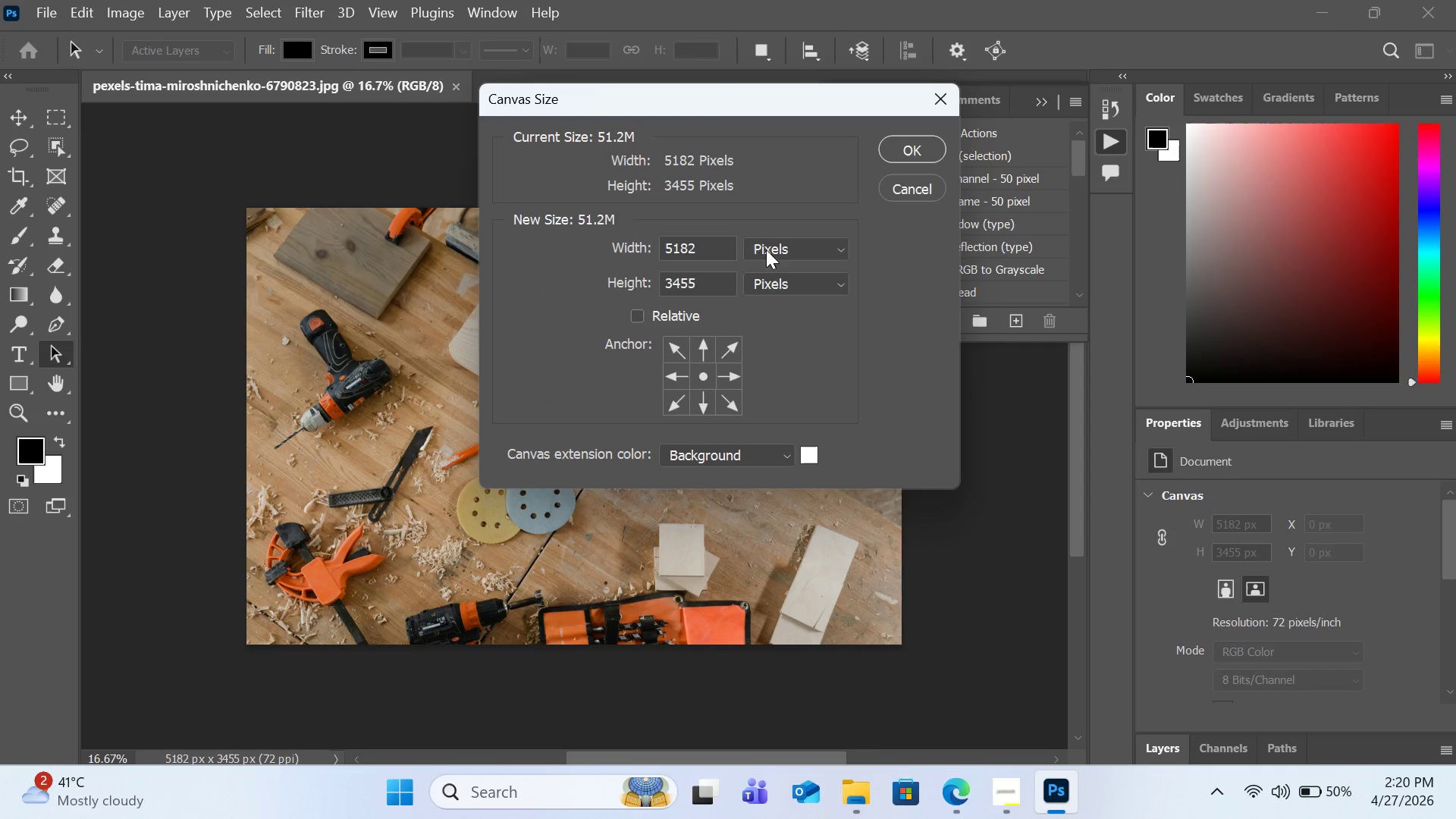 
left_click([882, 183])
 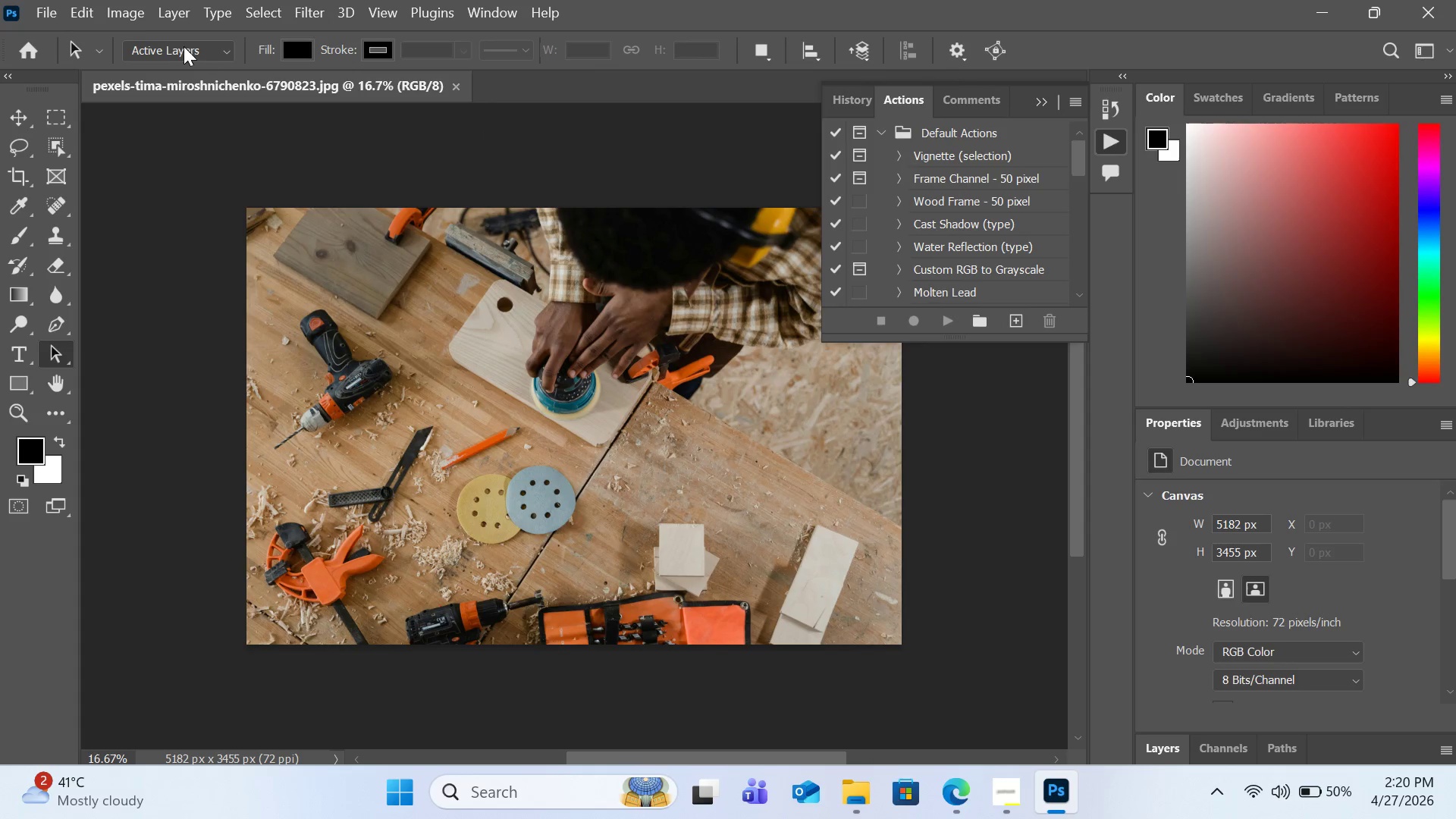 
left_click([126, 10])
 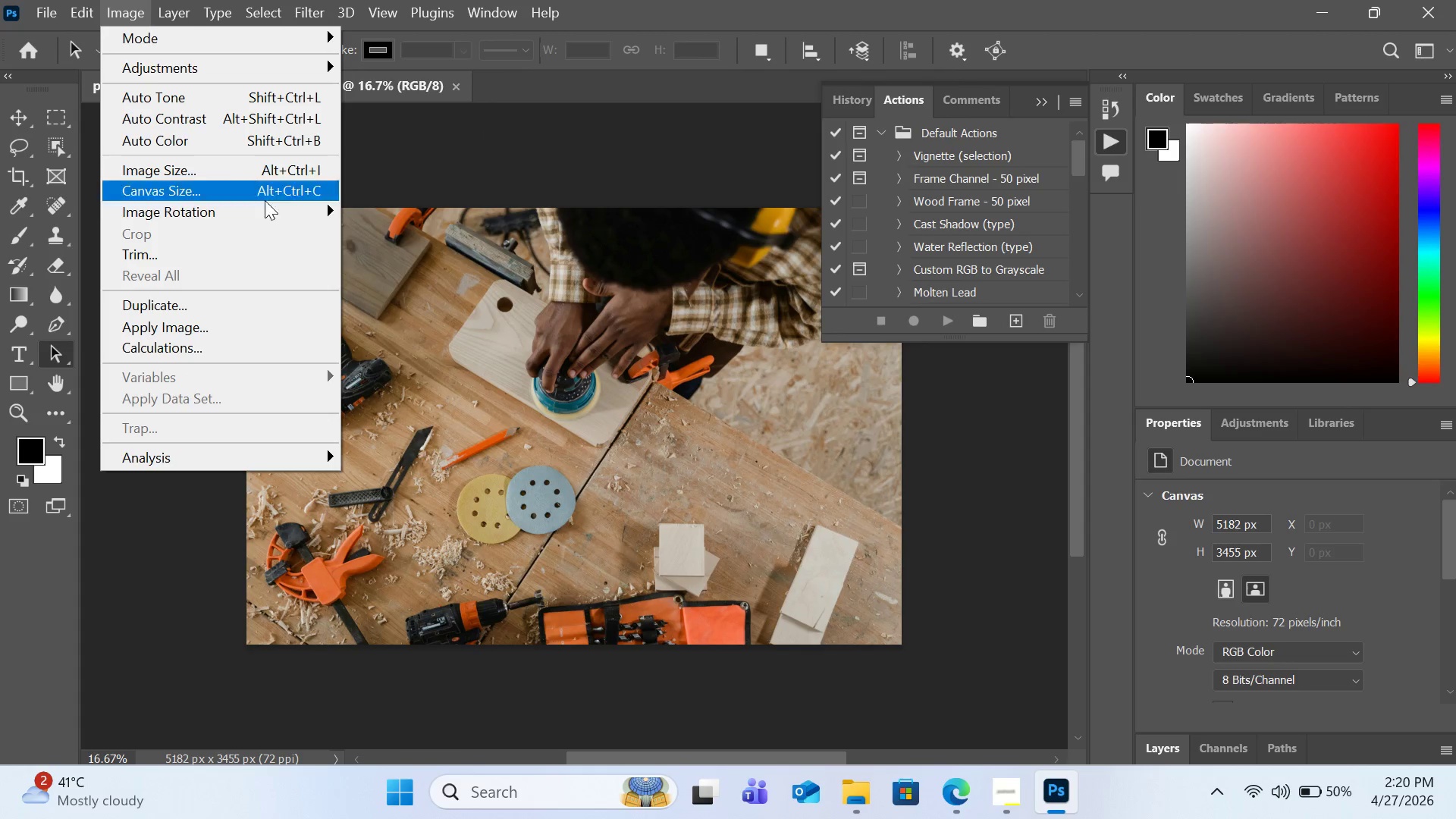 
left_click([269, 208])
 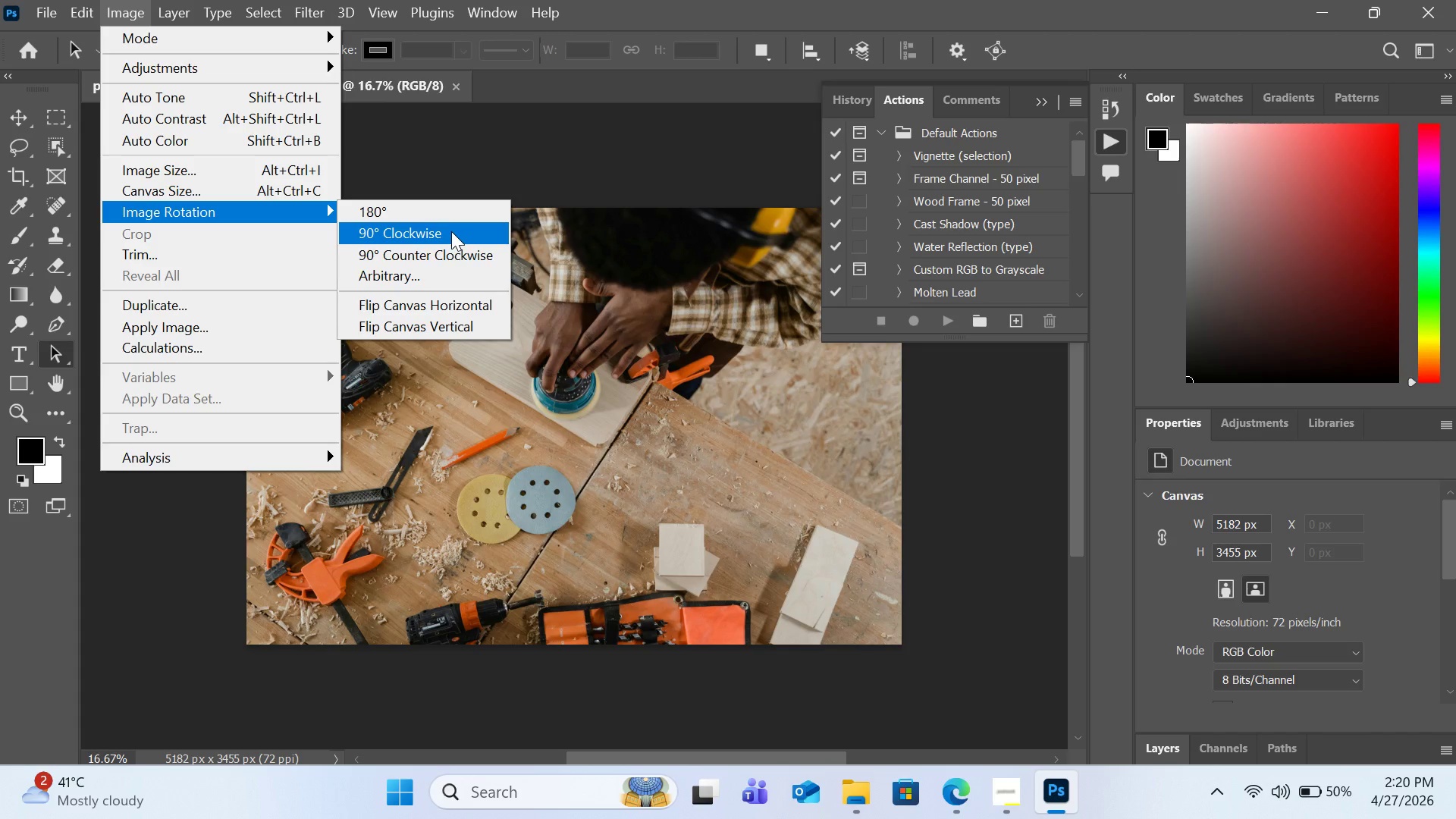 
wait(5.75)
 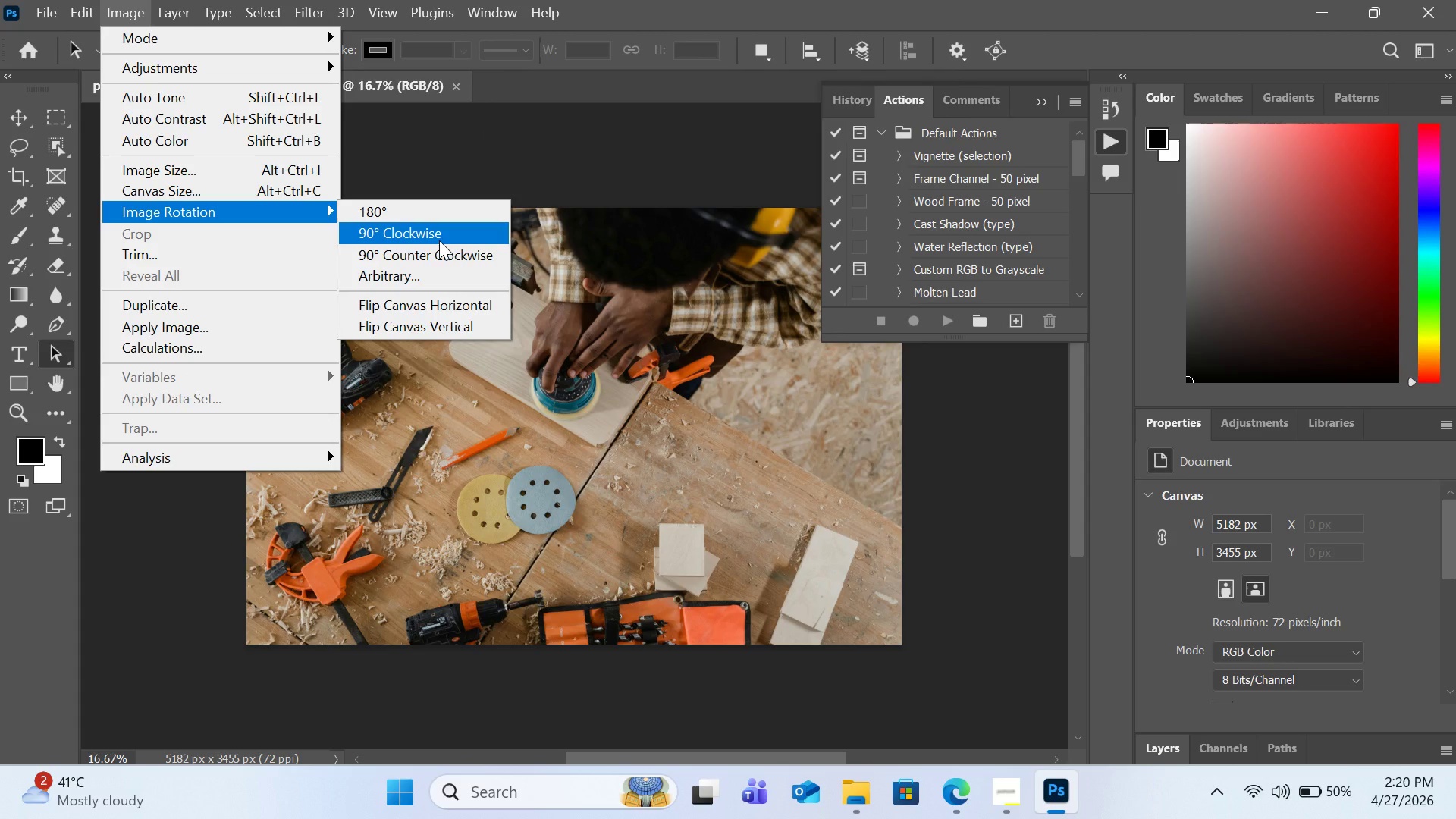 
left_click([453, 222])
 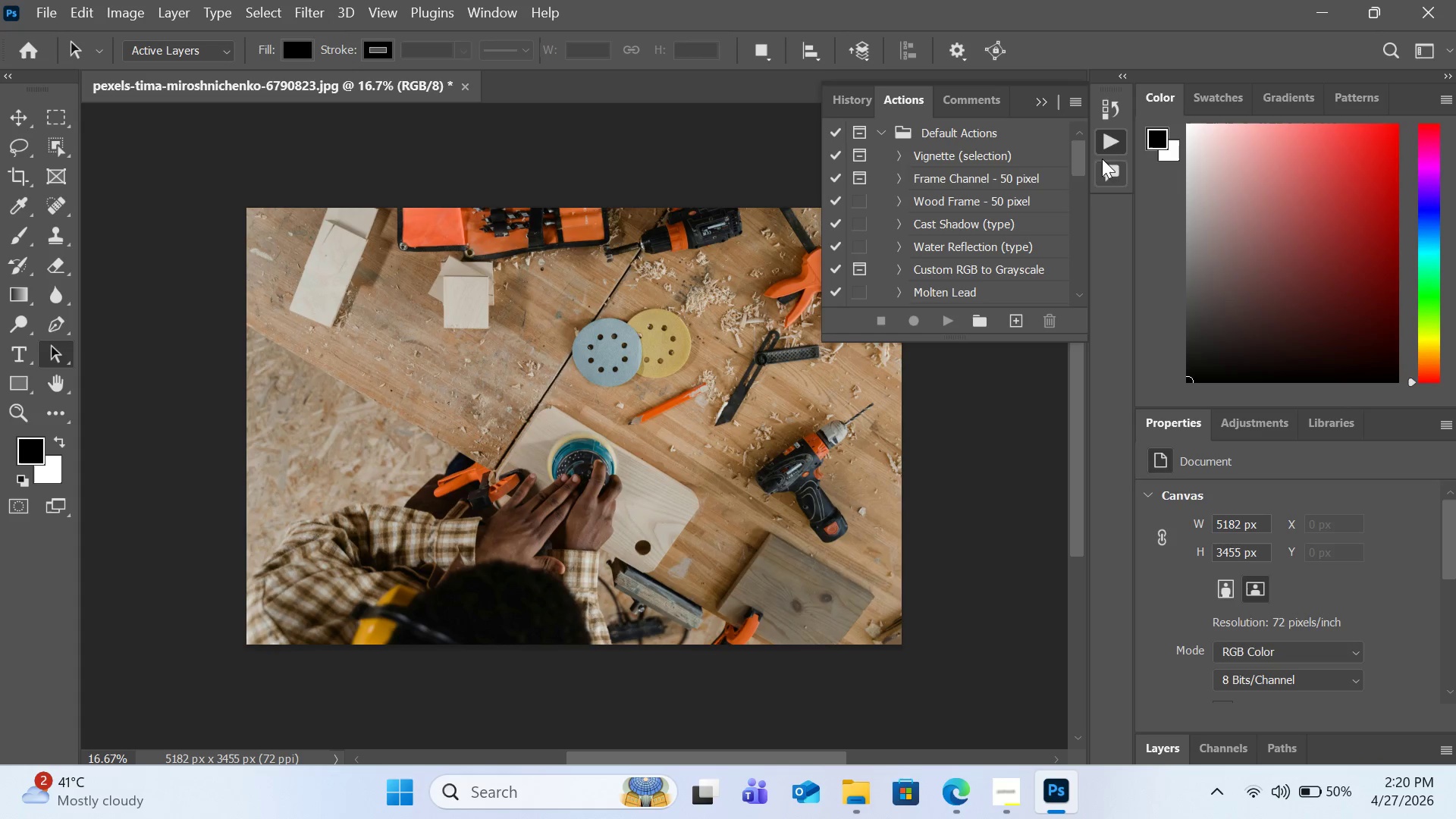 
wait(11.26)
 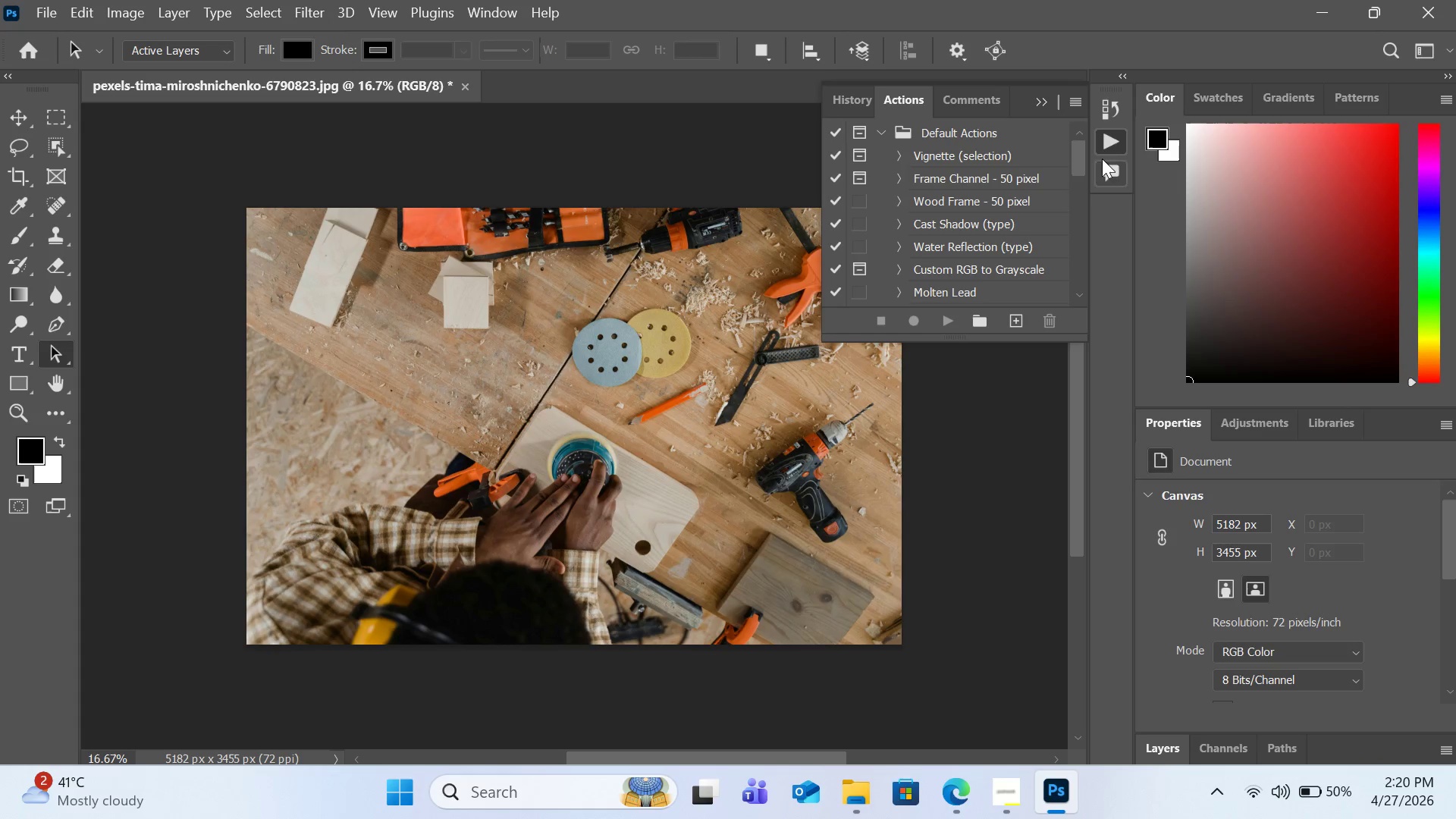 
left_click([483, 20])
 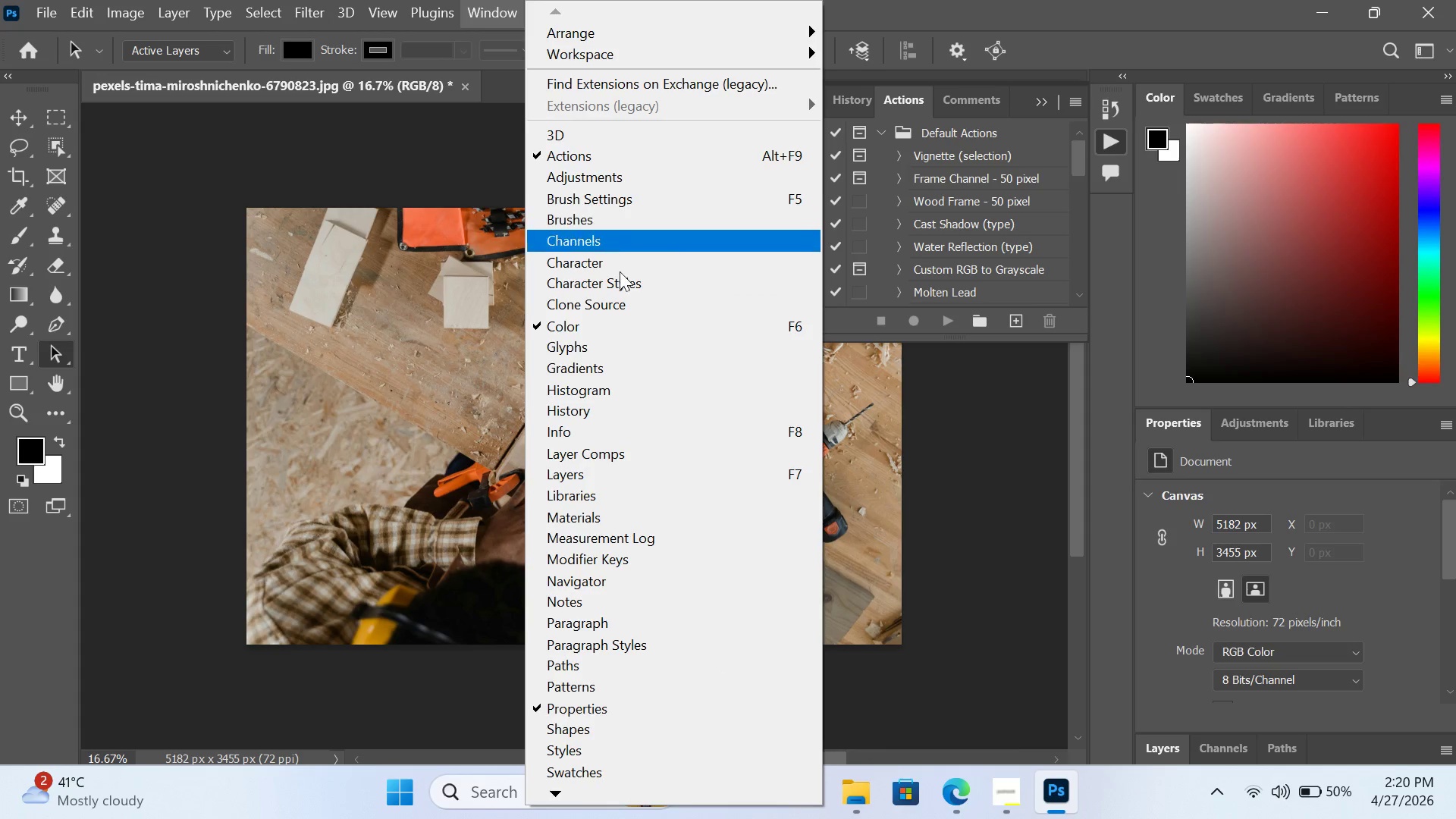 
scroll: coordinate [706, 603], scroll_direction: down, amount: 4.0
 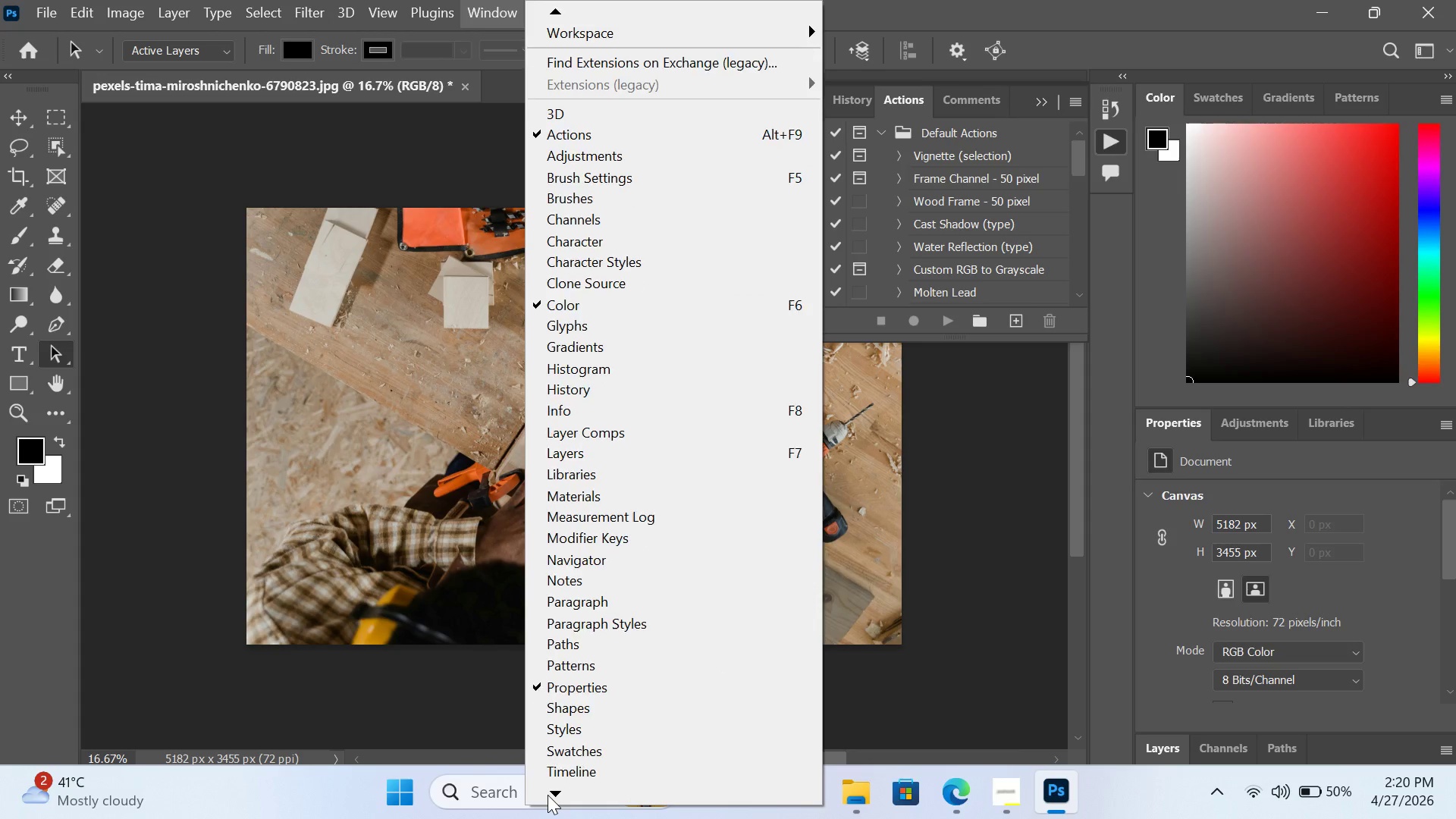 
double_click([548, 795])
 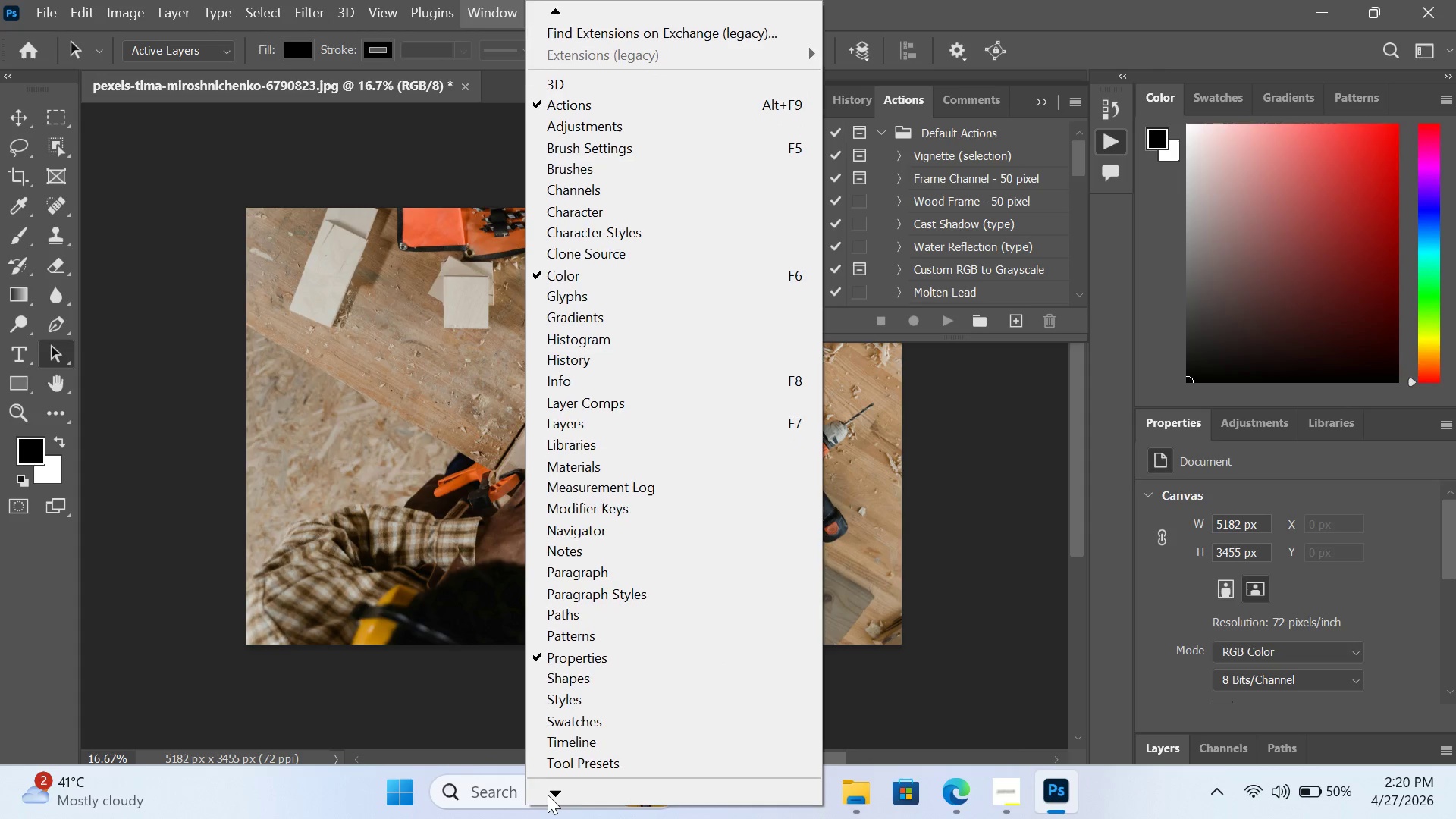 
triple_click([548, 795])
 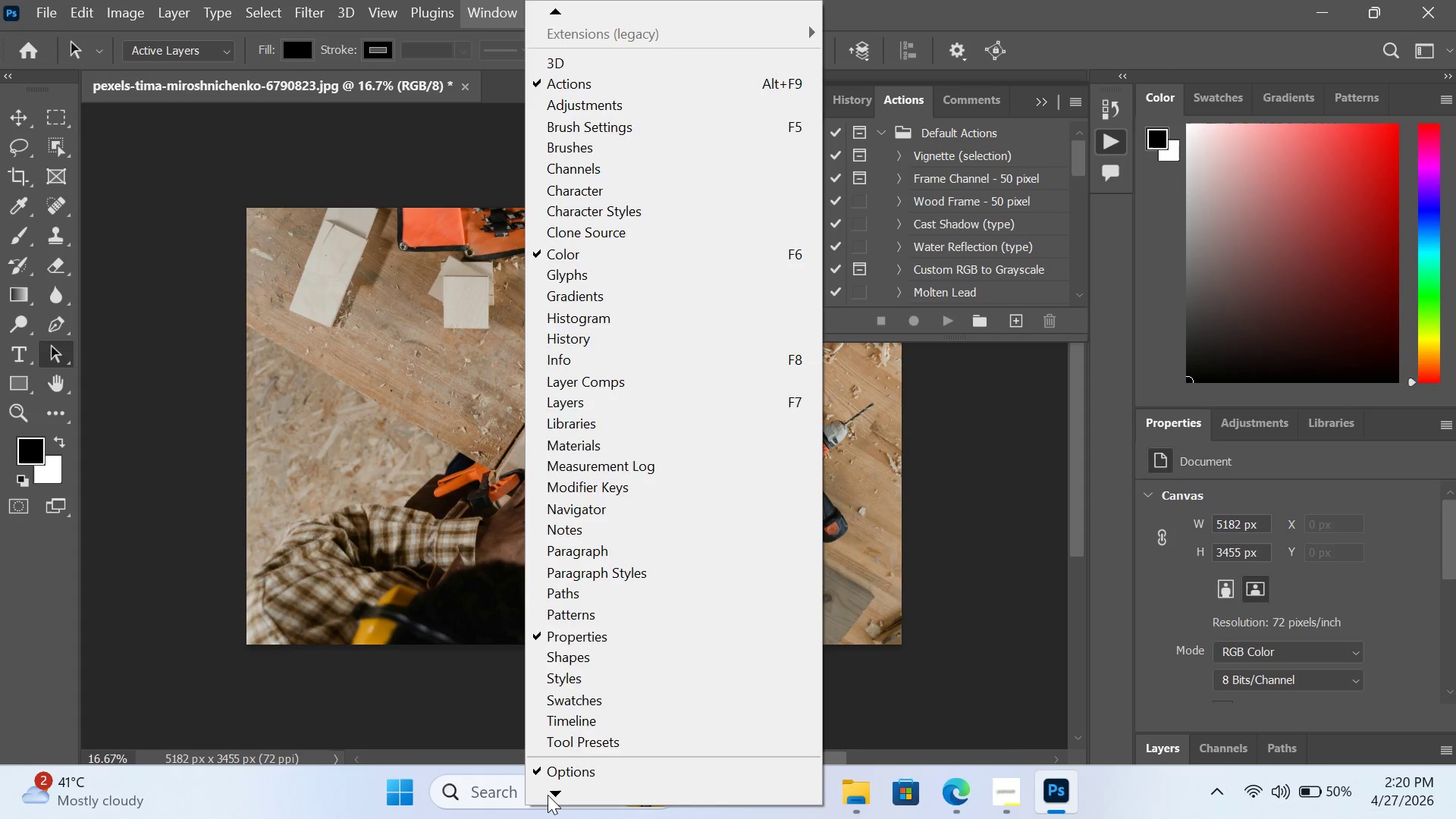 
triple_click([548, 795])
 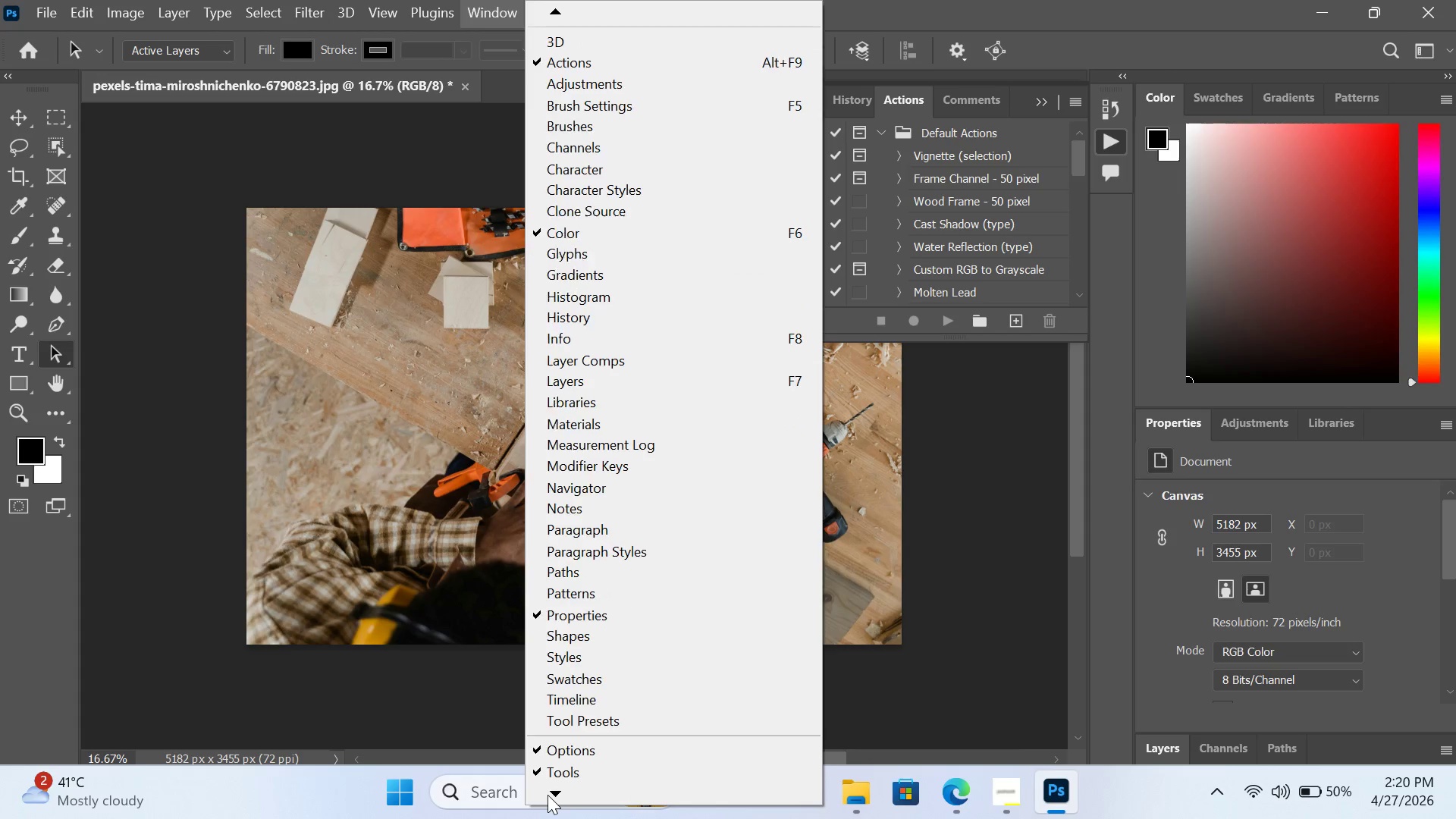 
triple_click([548, 795])
 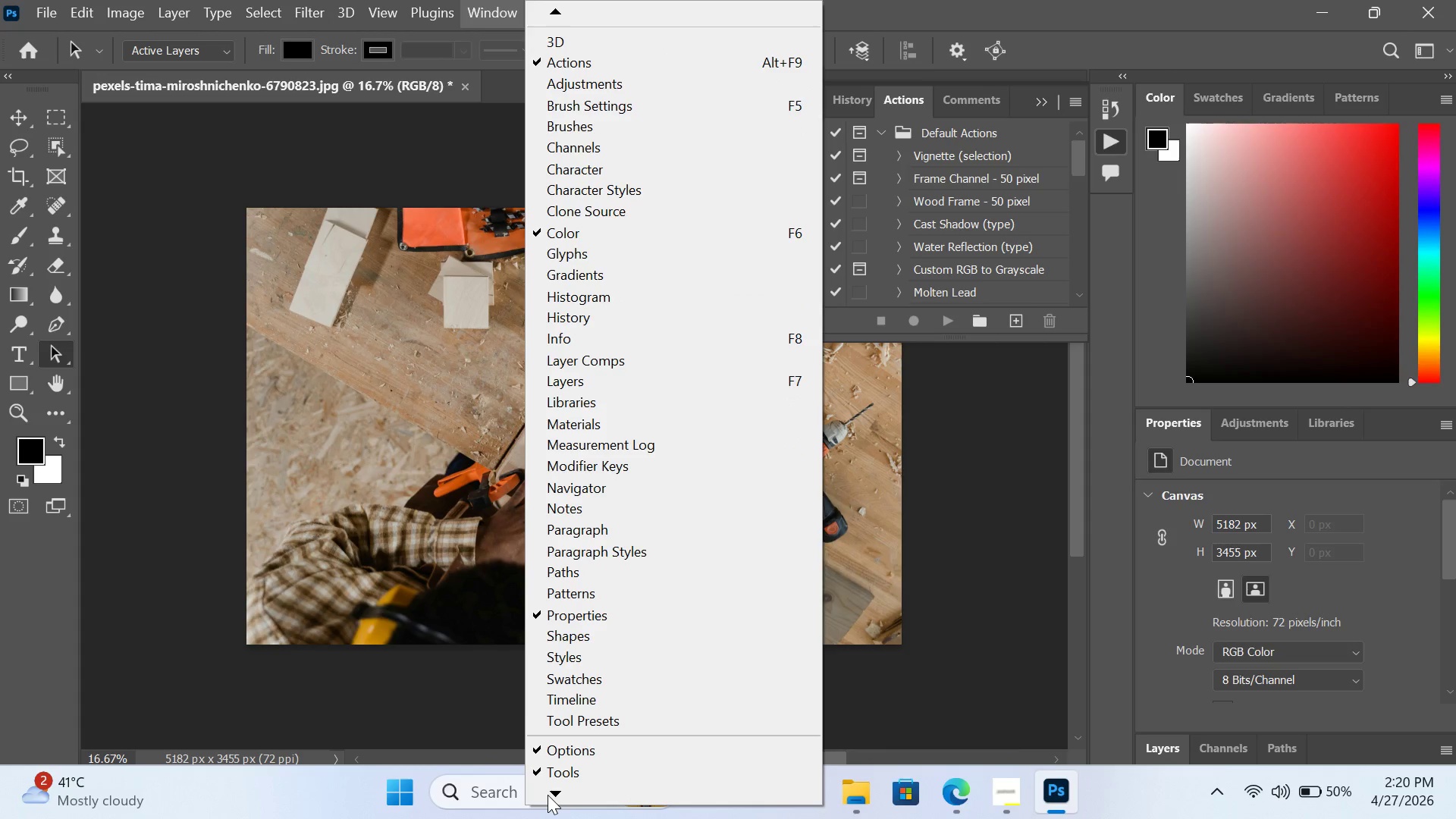 
triple_click([548, 795])
 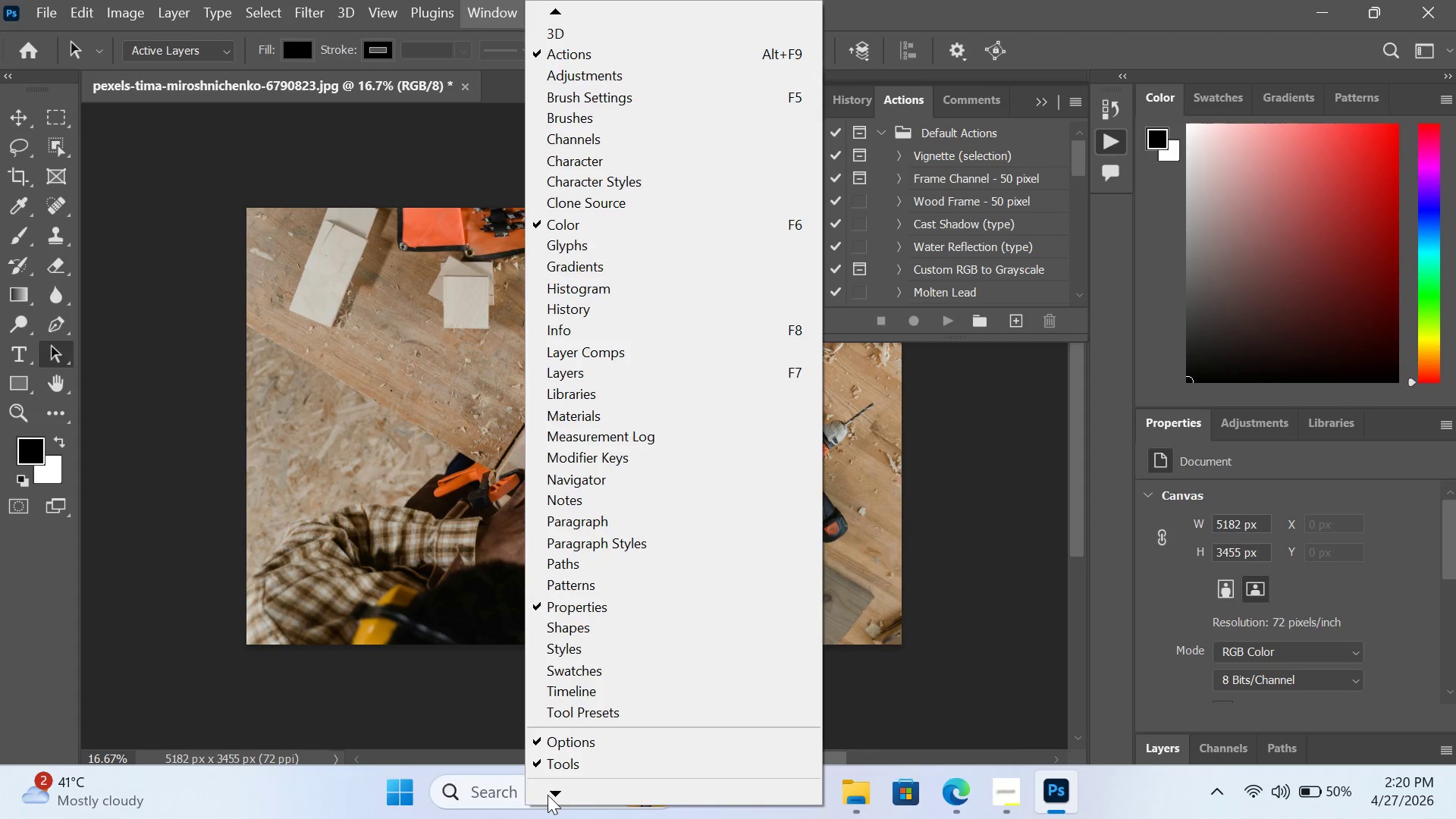 
triple_click([548, 795])
 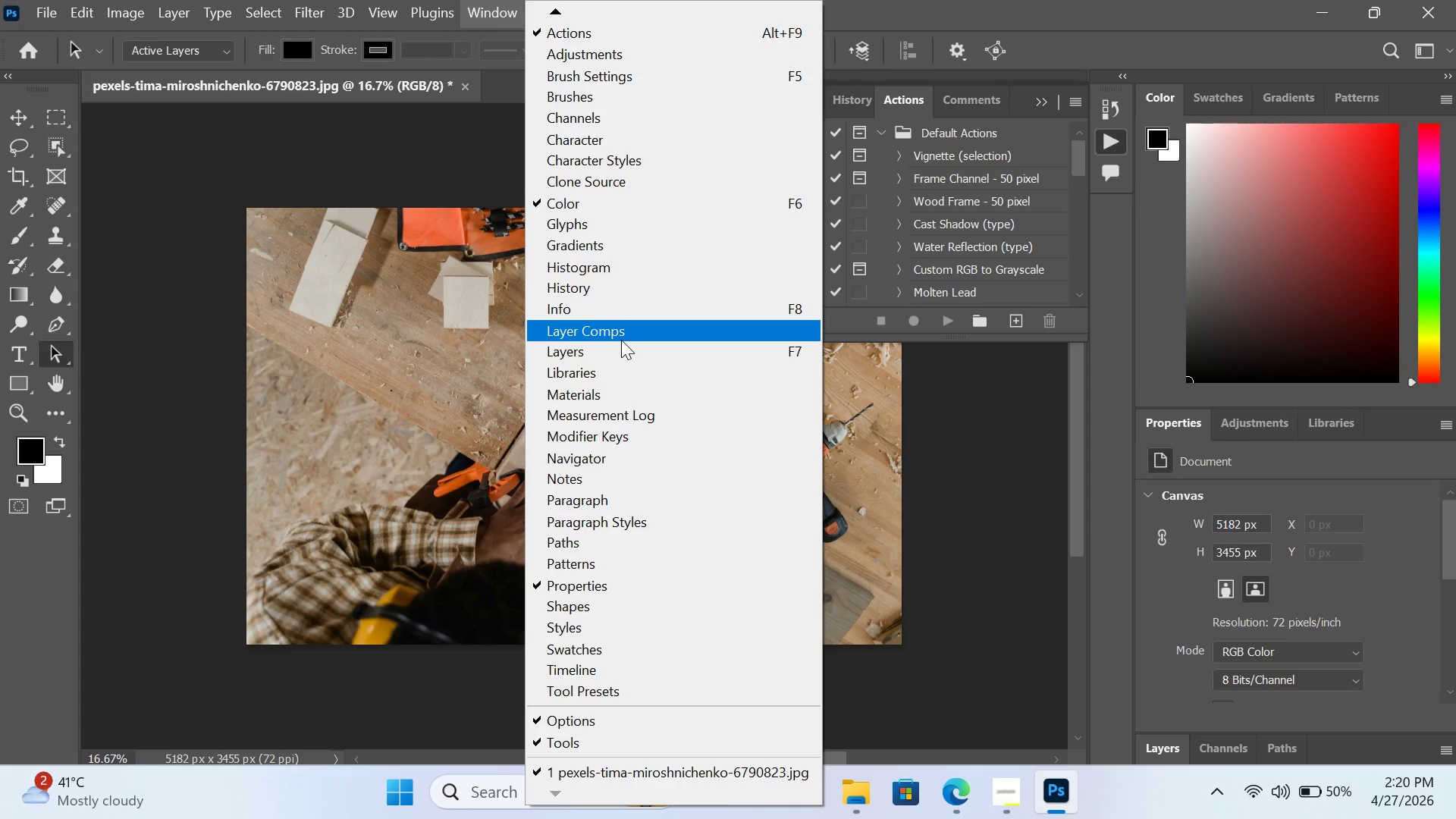 
left_click([621, 350])
 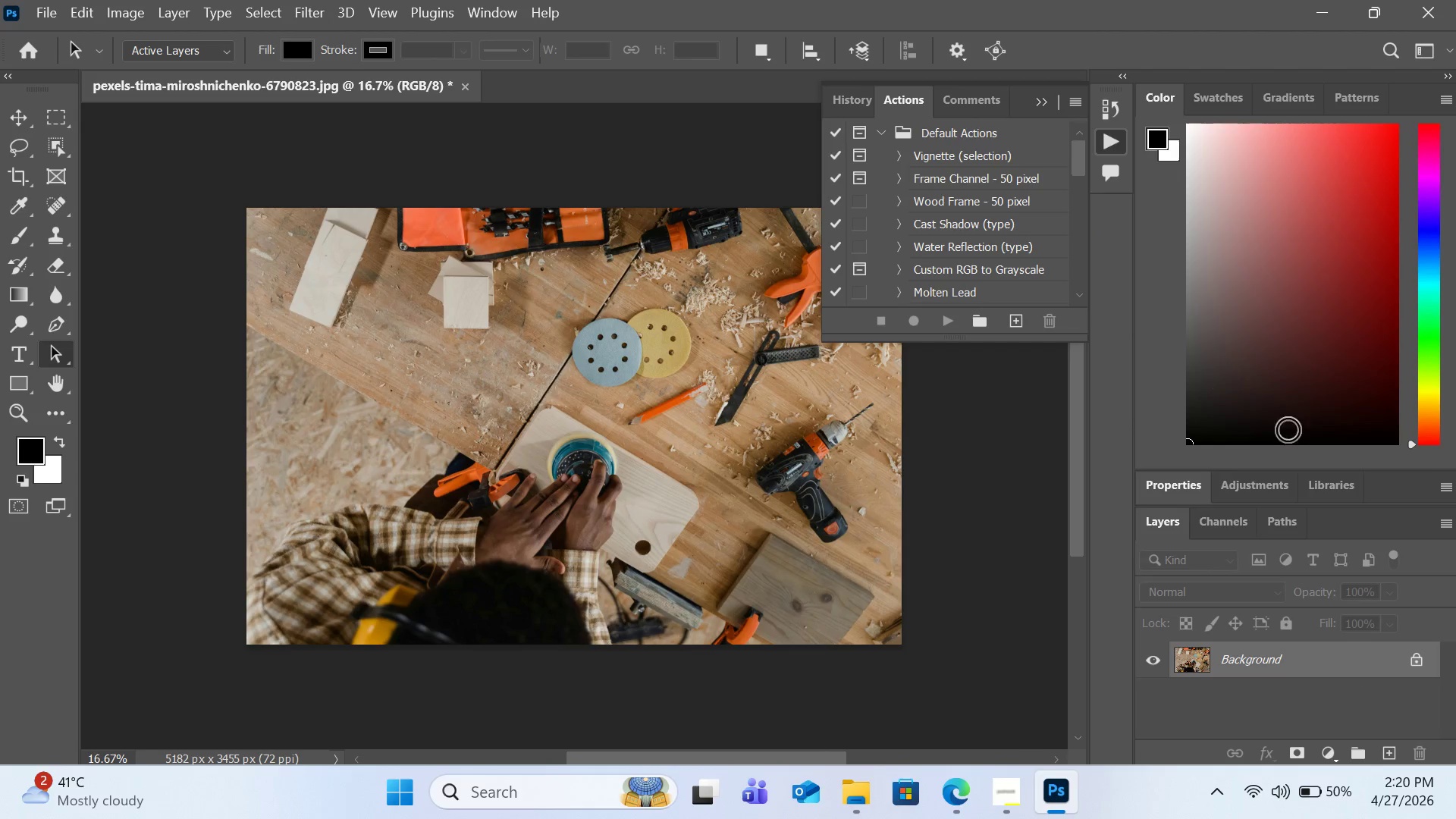 
left_click_drag(start_coordinate=[1348, 471], to_coordinate=[1323, 280])
 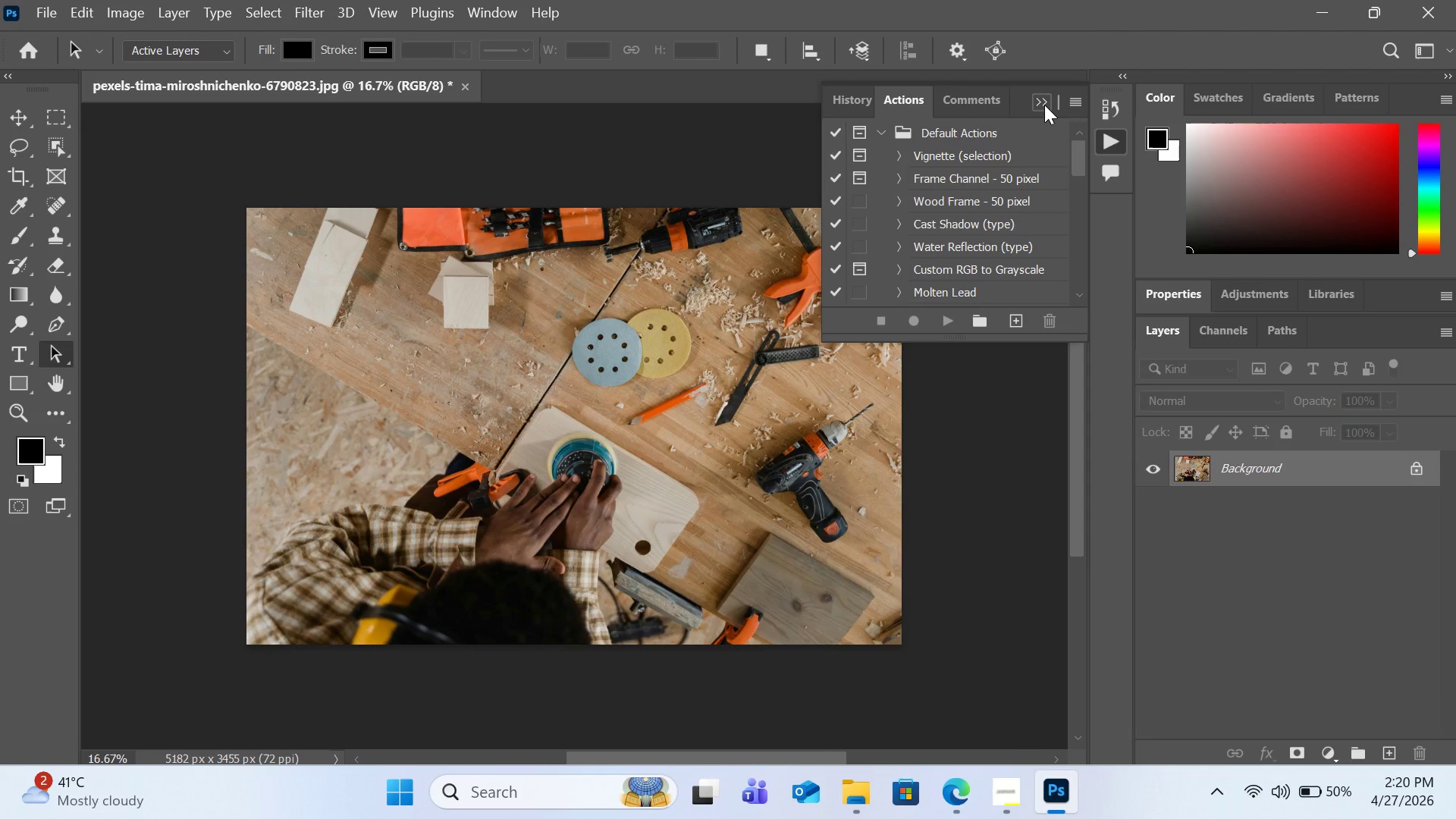 
left_click([1044, 105])
 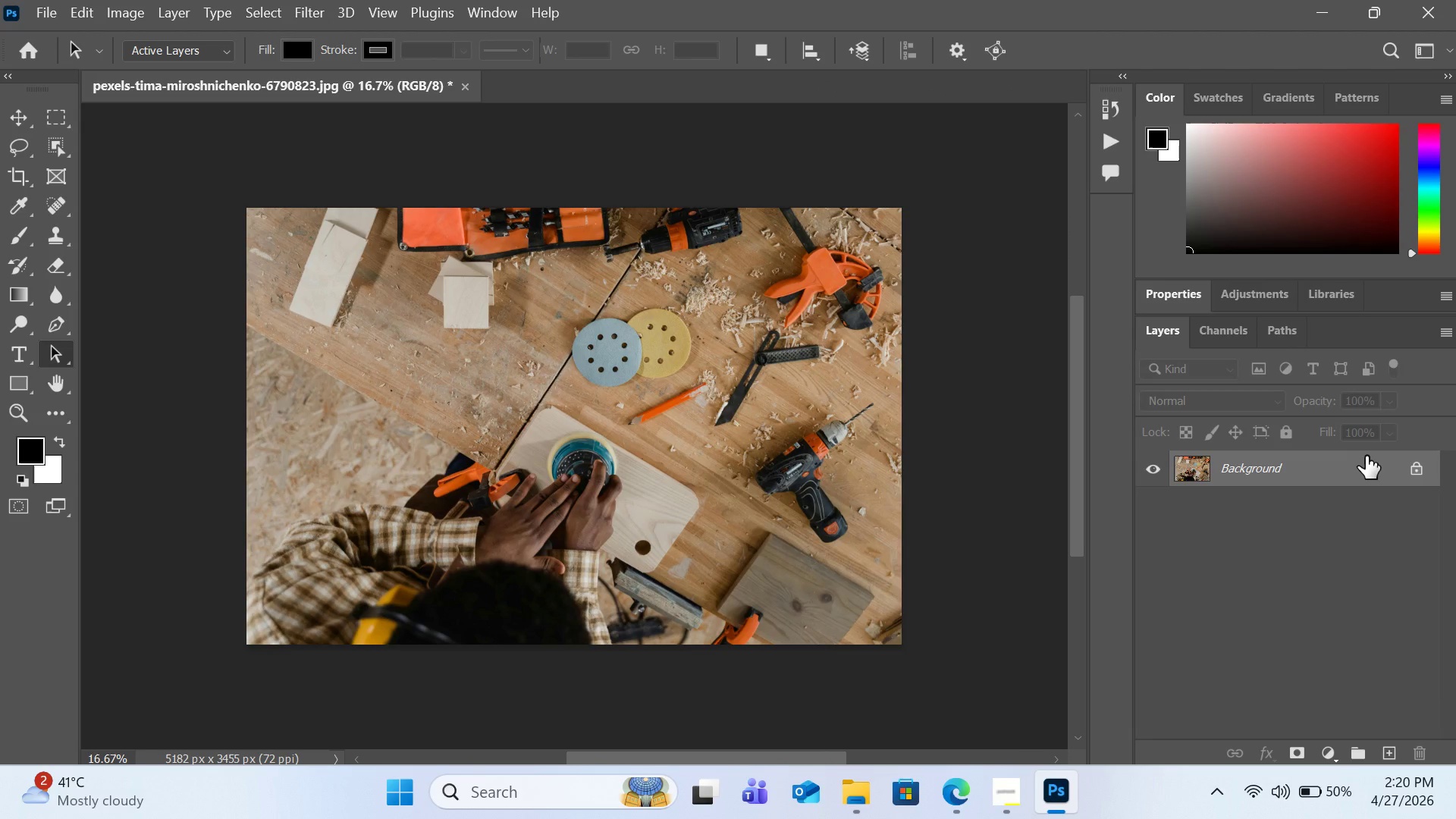 
wait(10.24)
 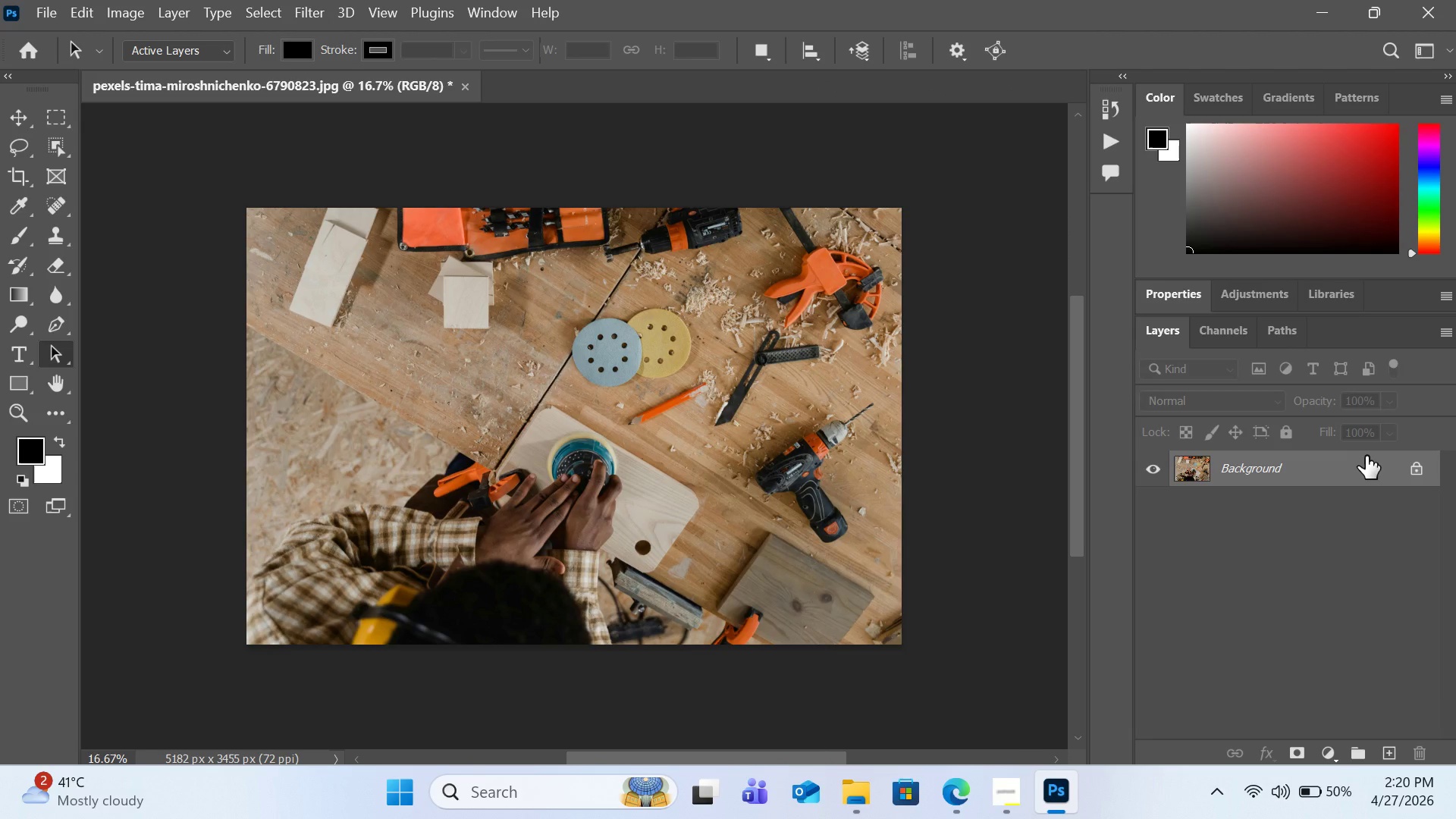 
right_click([1313, 473])
 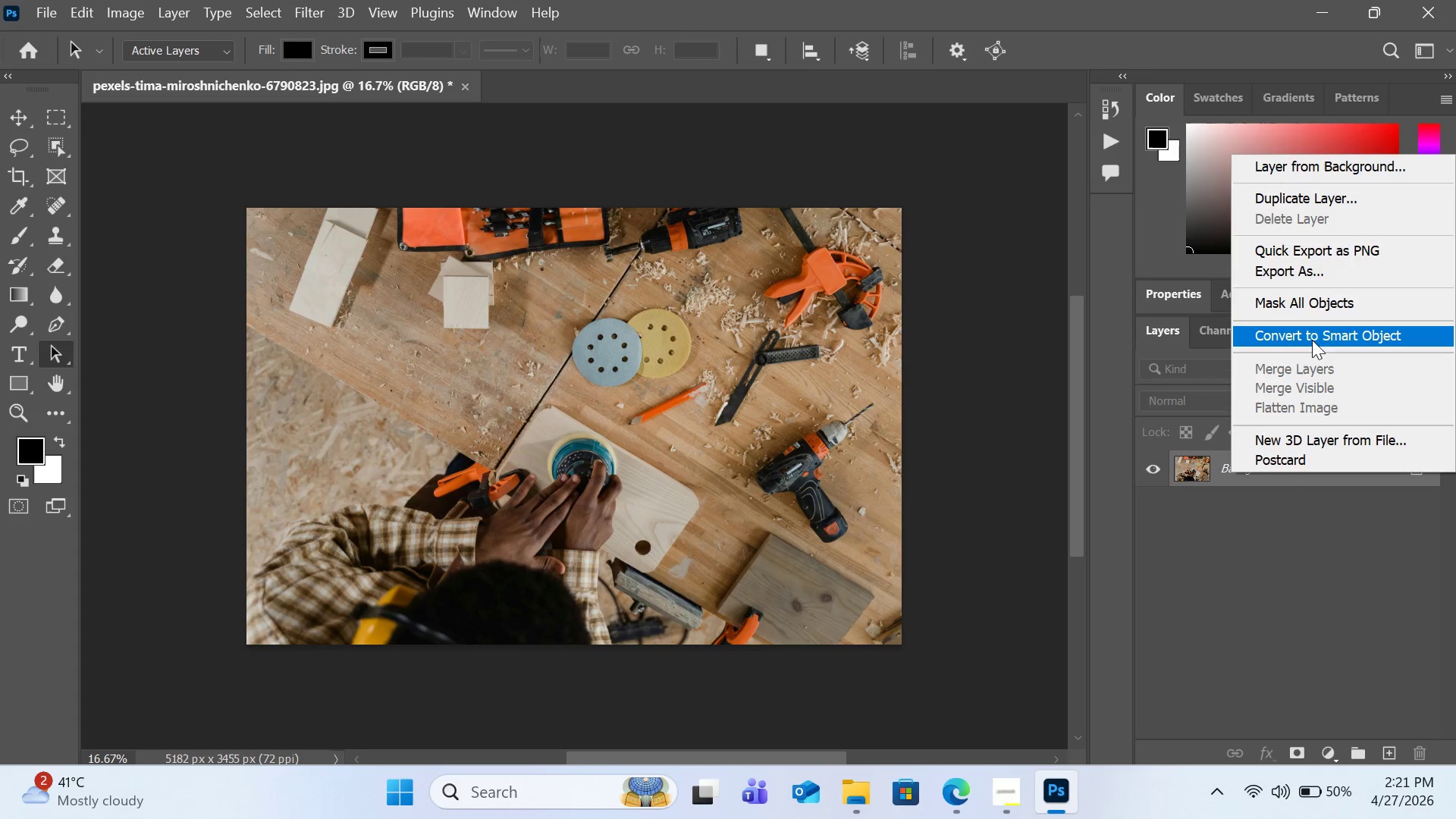 
left_click([1312, 328])
 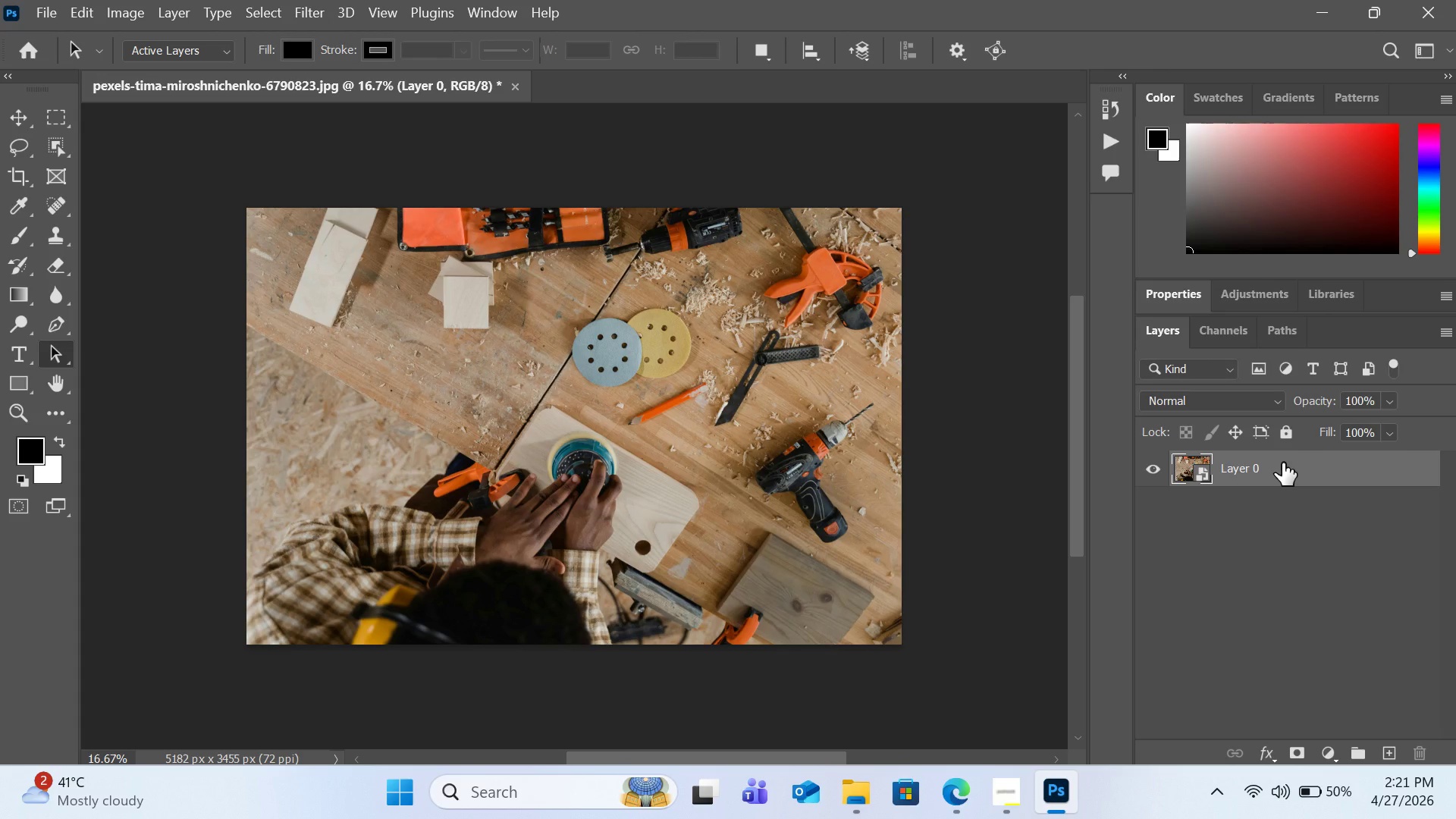 
right_click([1282, 463])
 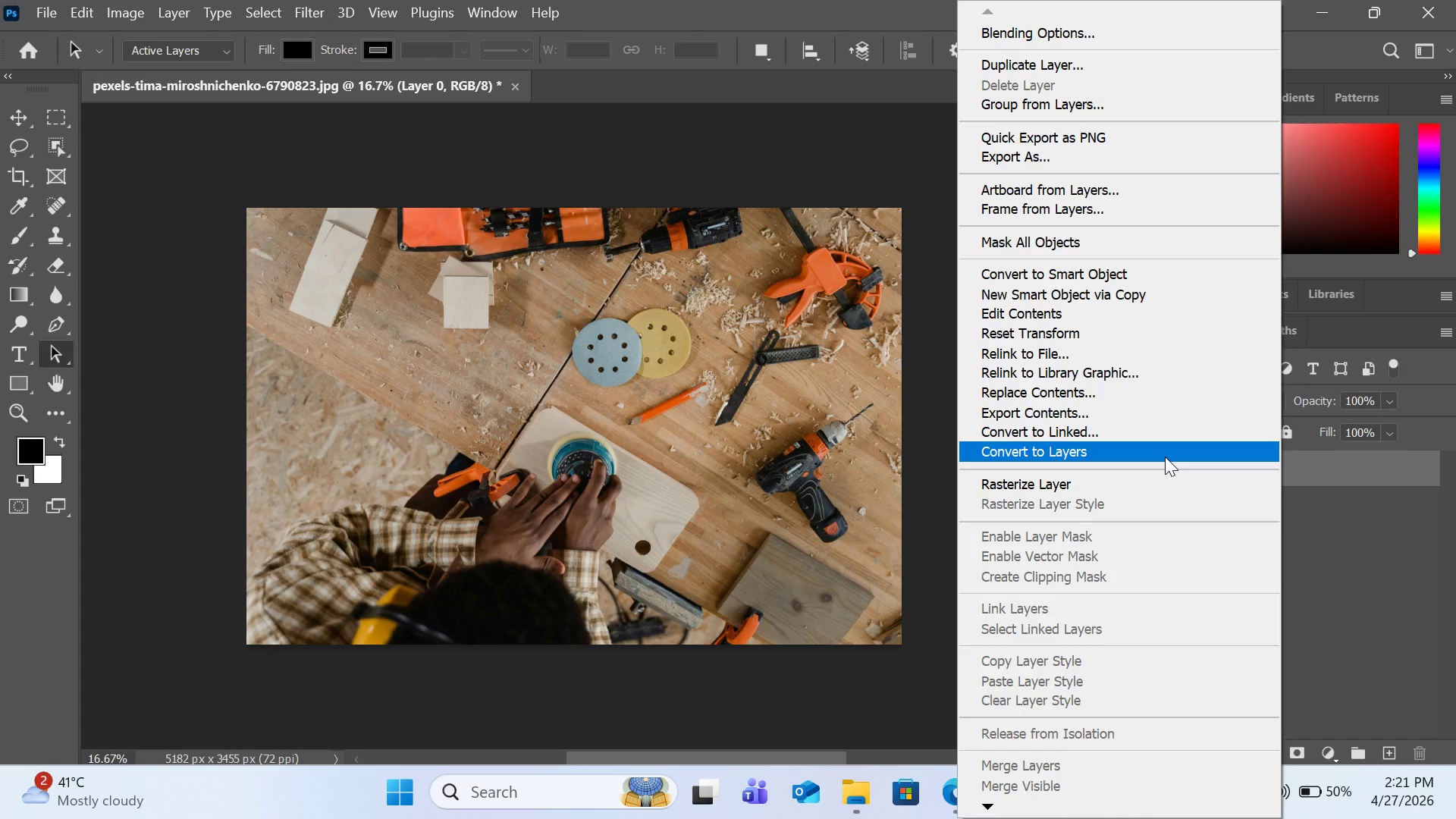 
left_click([1301, 507])
 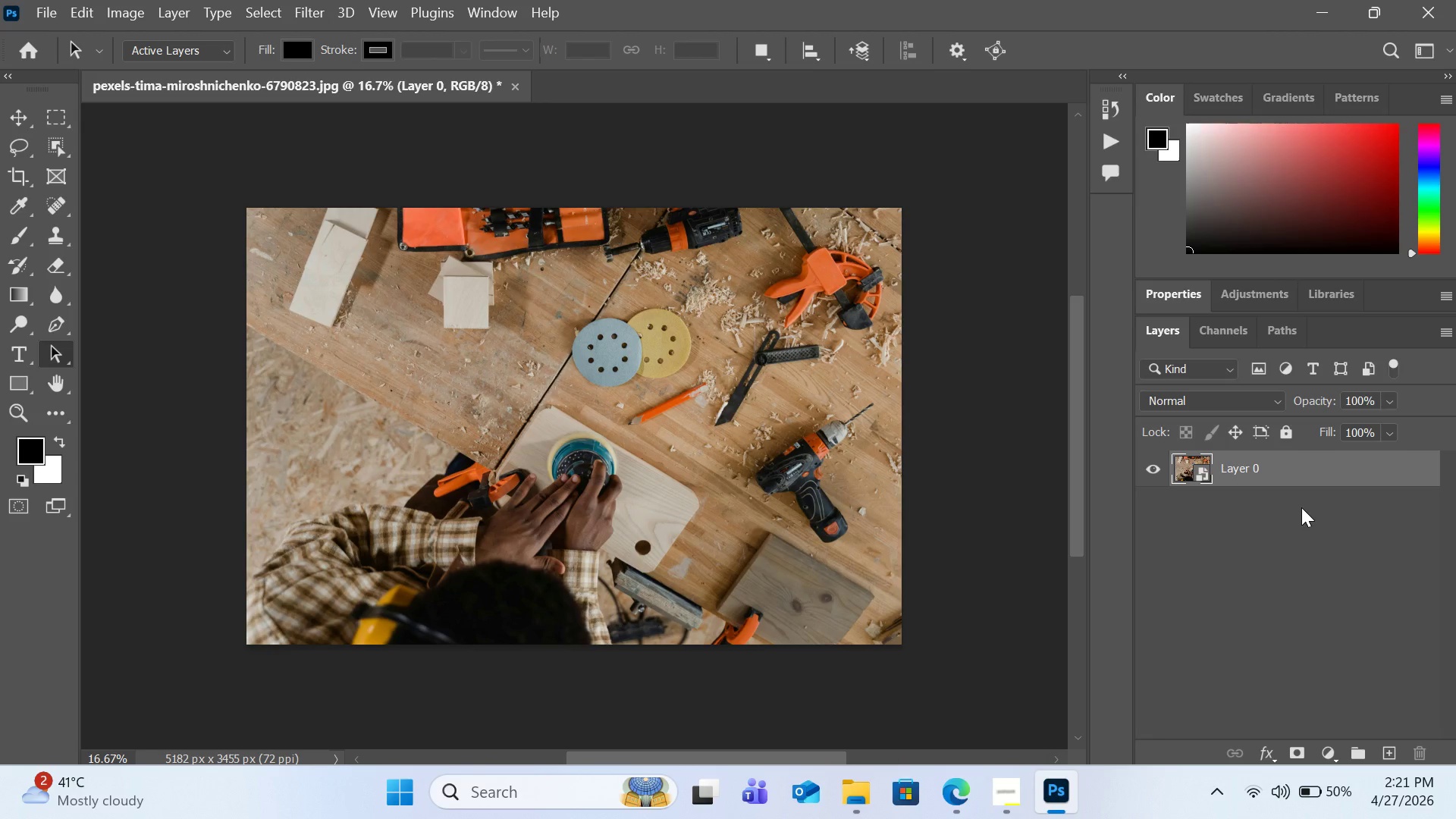 
key(Control+ControlRight)
 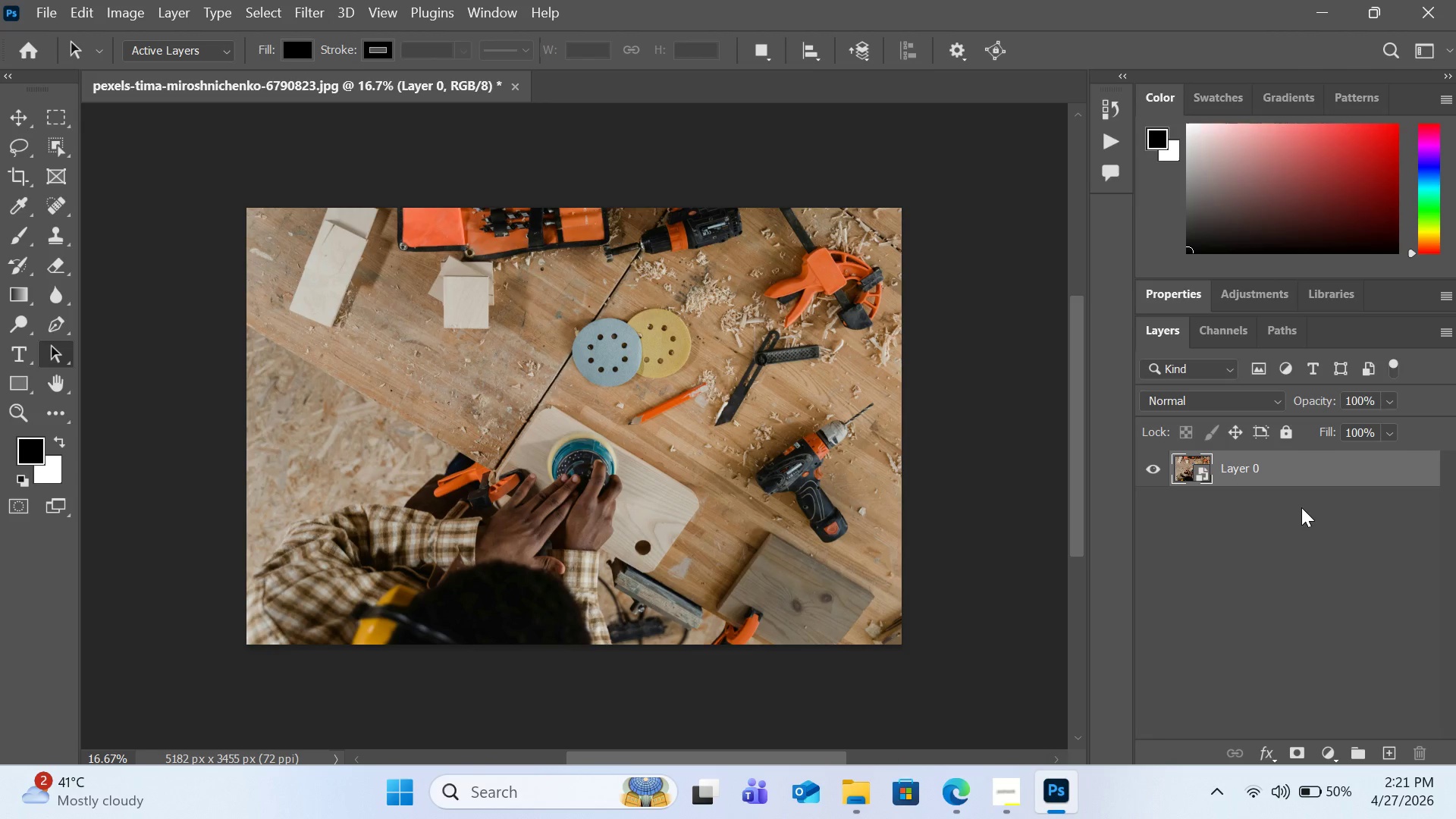 
key(Control+J)
 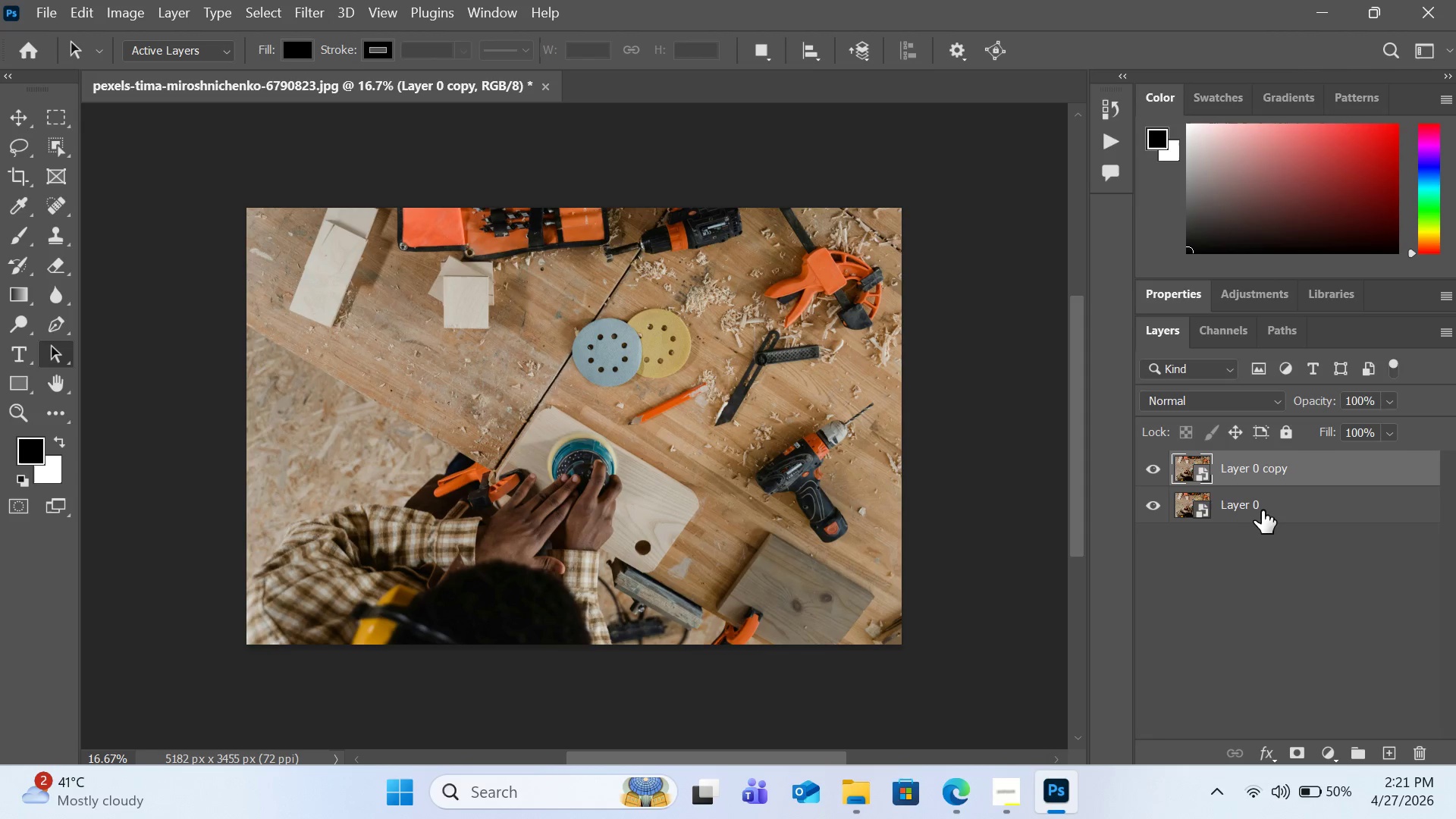 
double_click([1248, 509])
 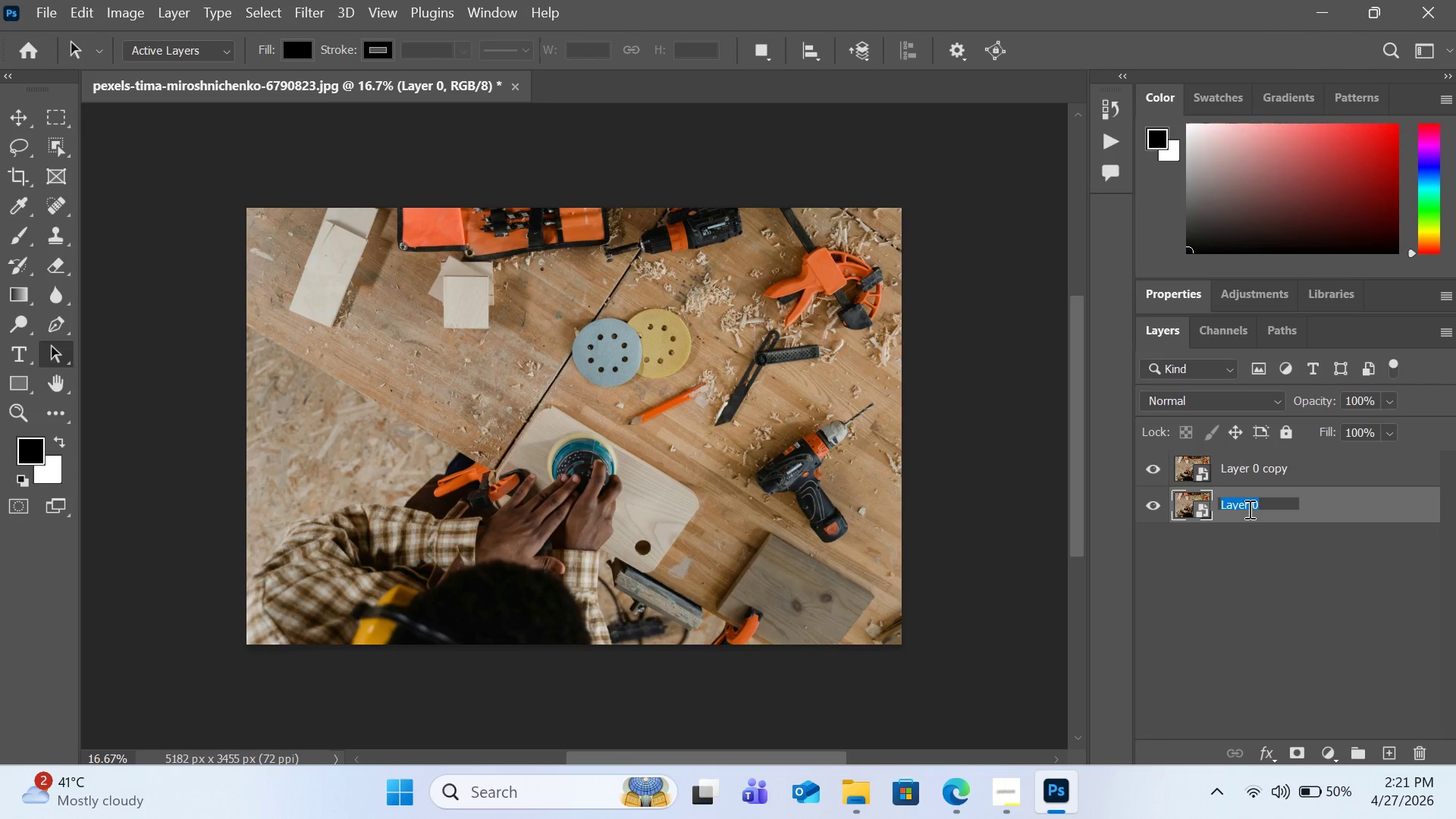 
type(REal)
key(Backspace)
key(Backspace)
key(Backspace)
type(eal pic)
 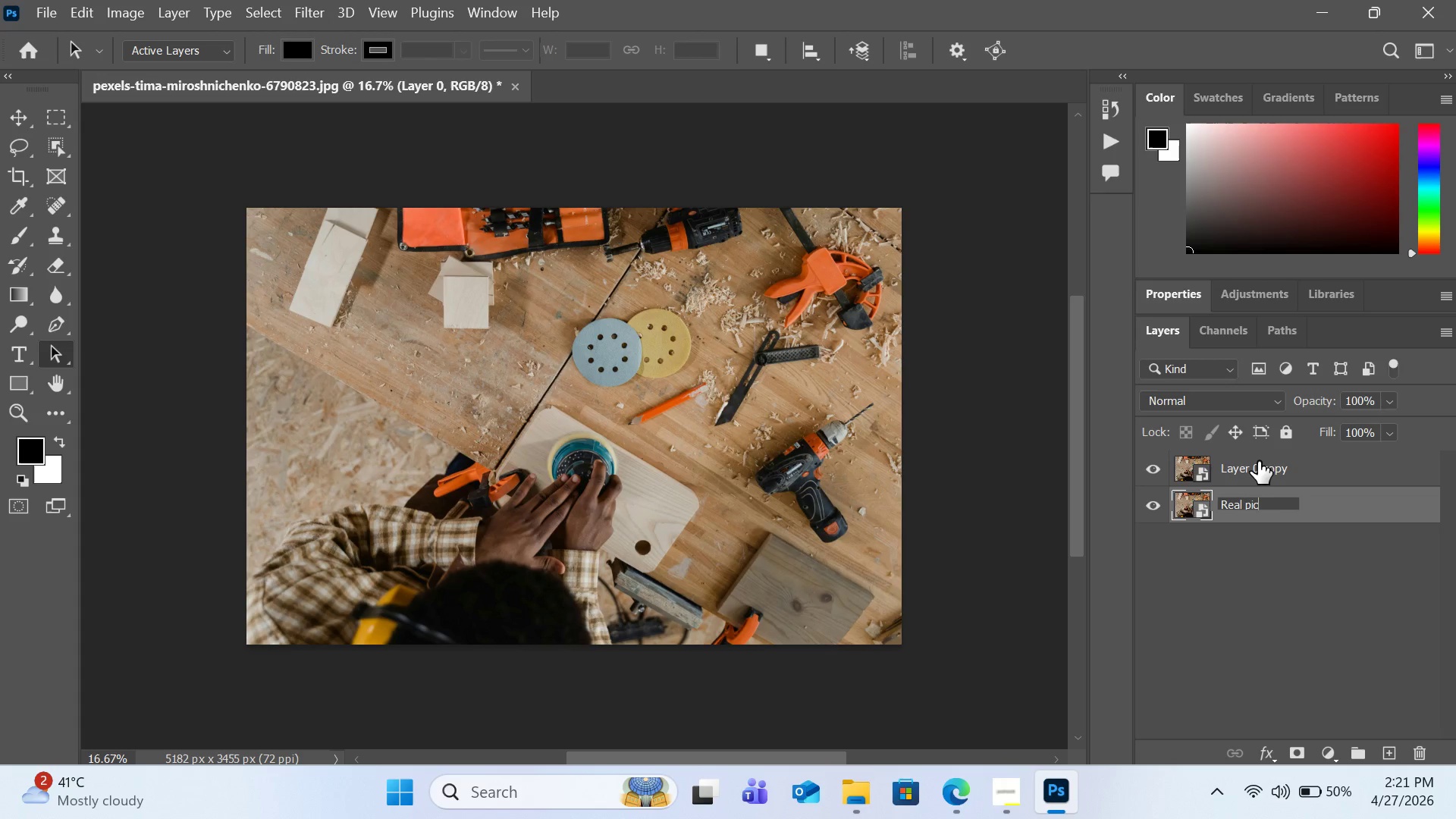 
double_click([1258, 462])
 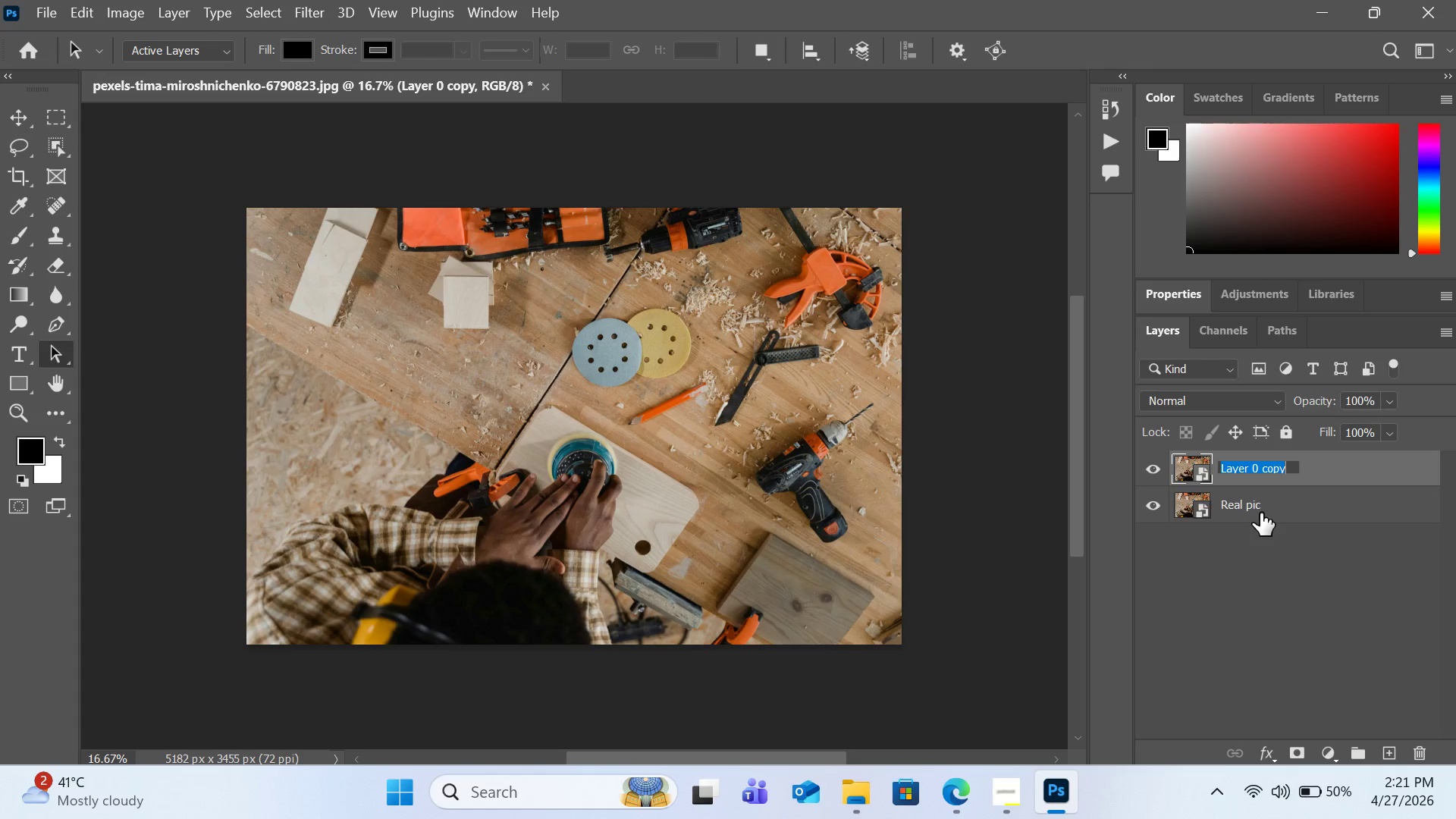 
type(blue print)
 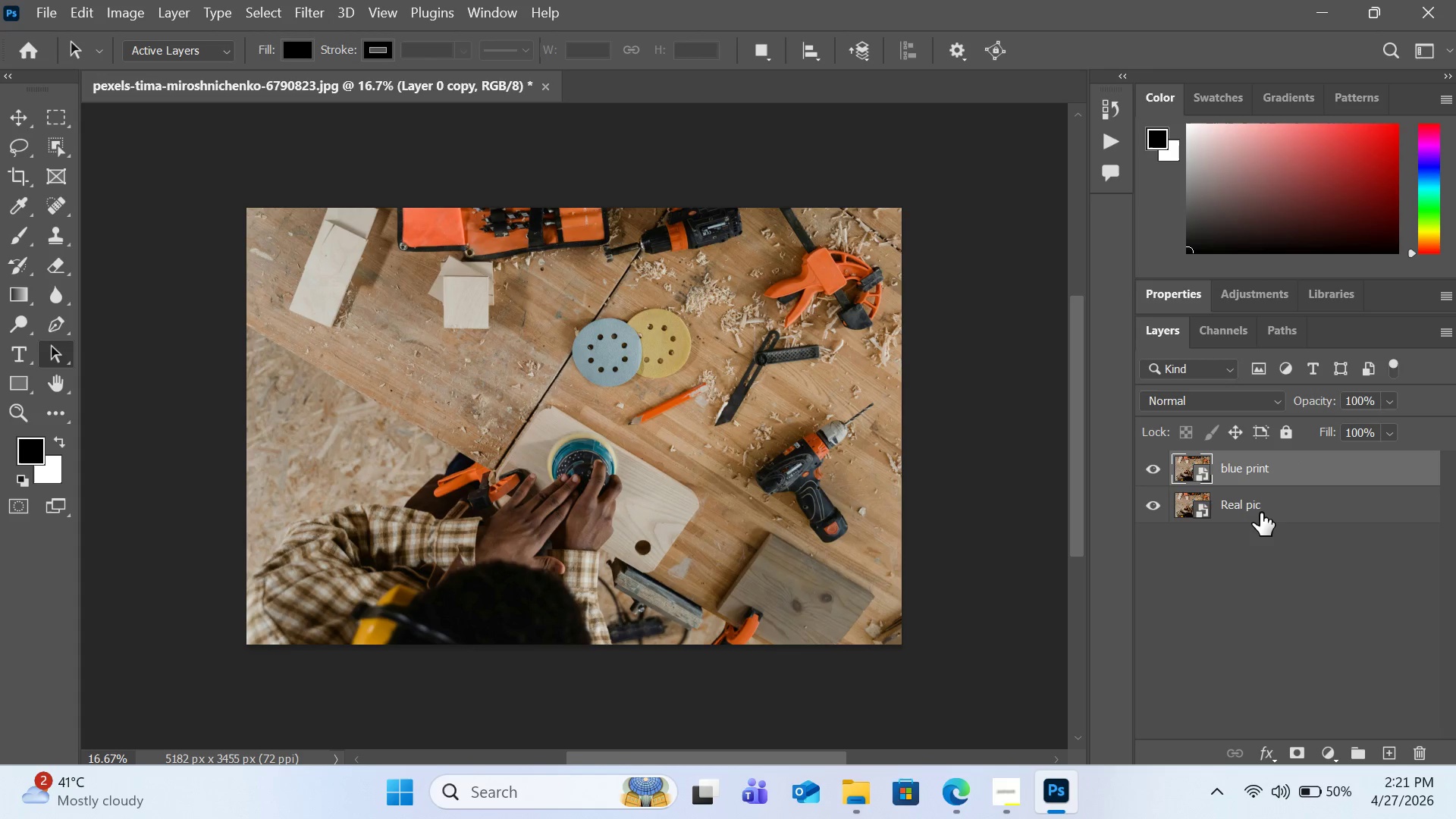 
key(Enter)
 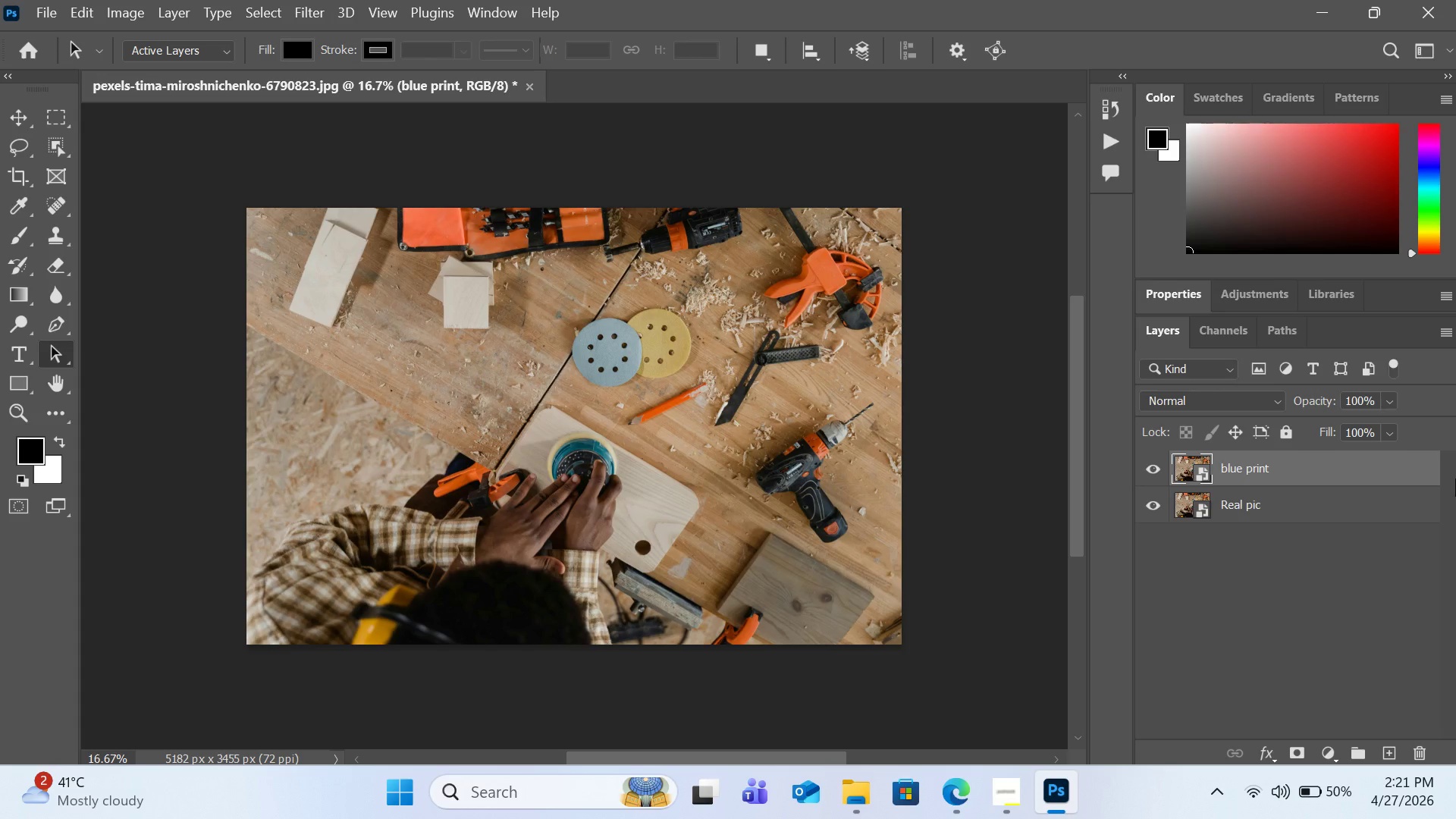 
wait(5.17)
 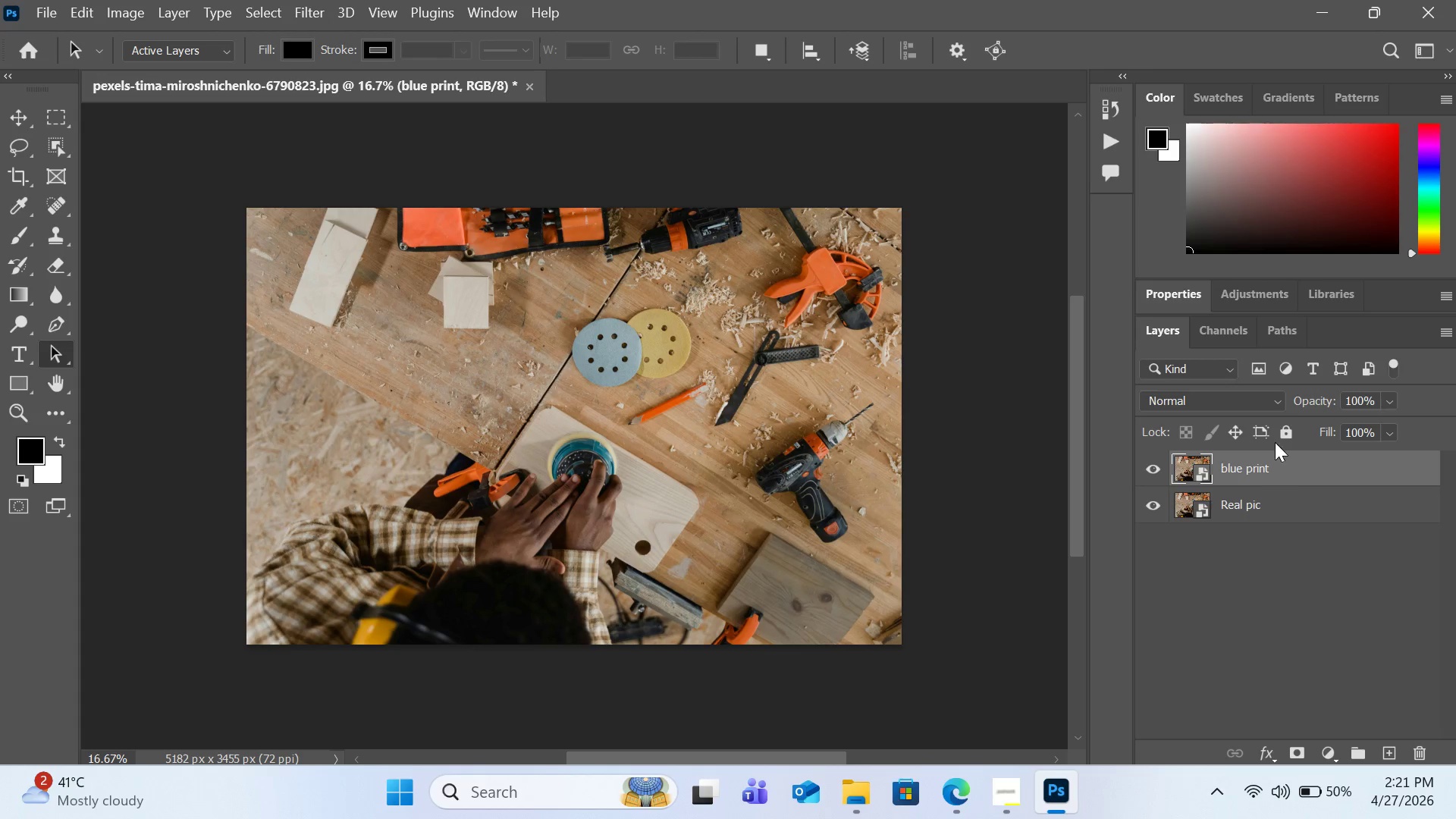 
mouse_move([1199, 484])
 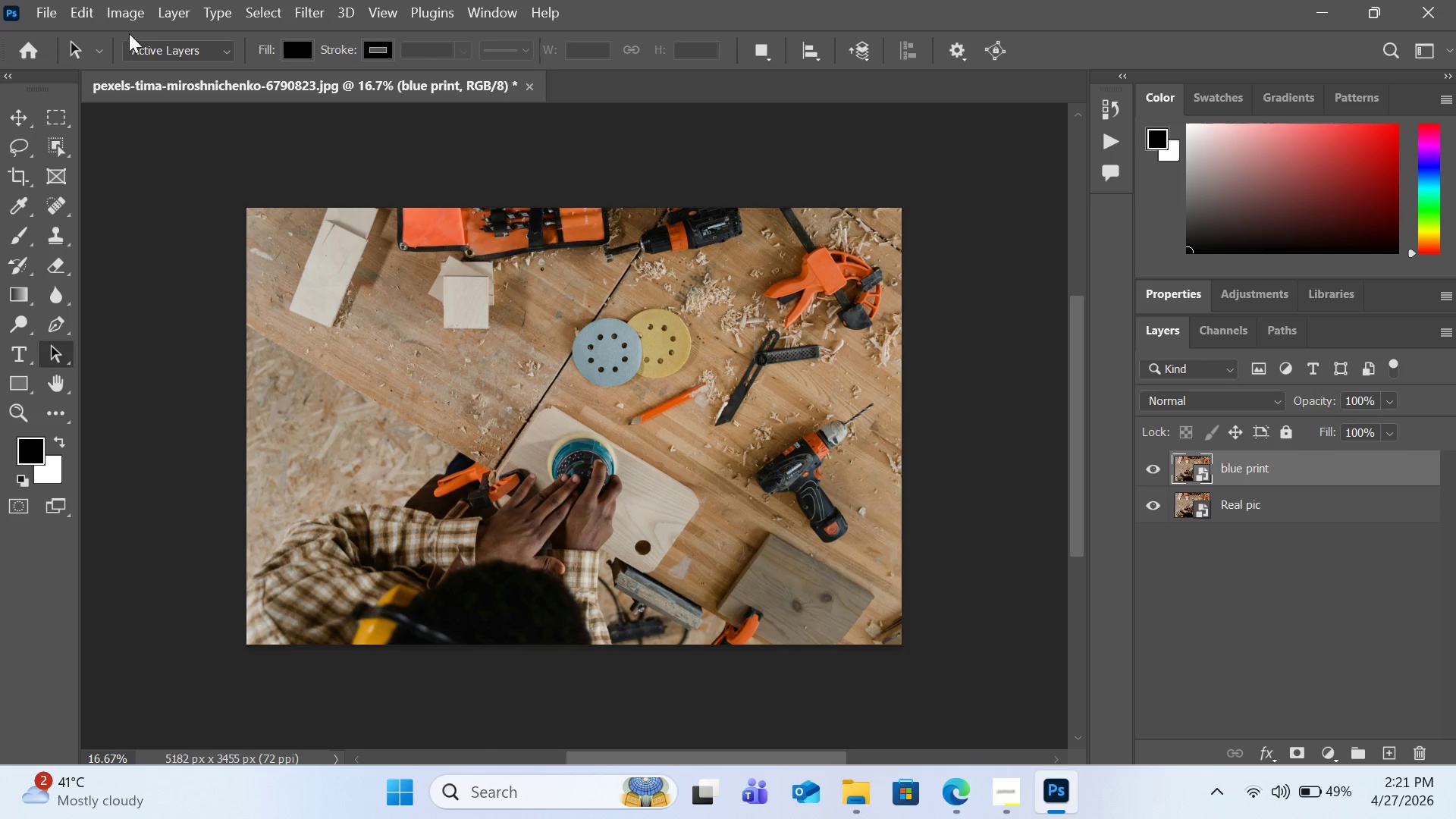 
left_click([124, 17])
 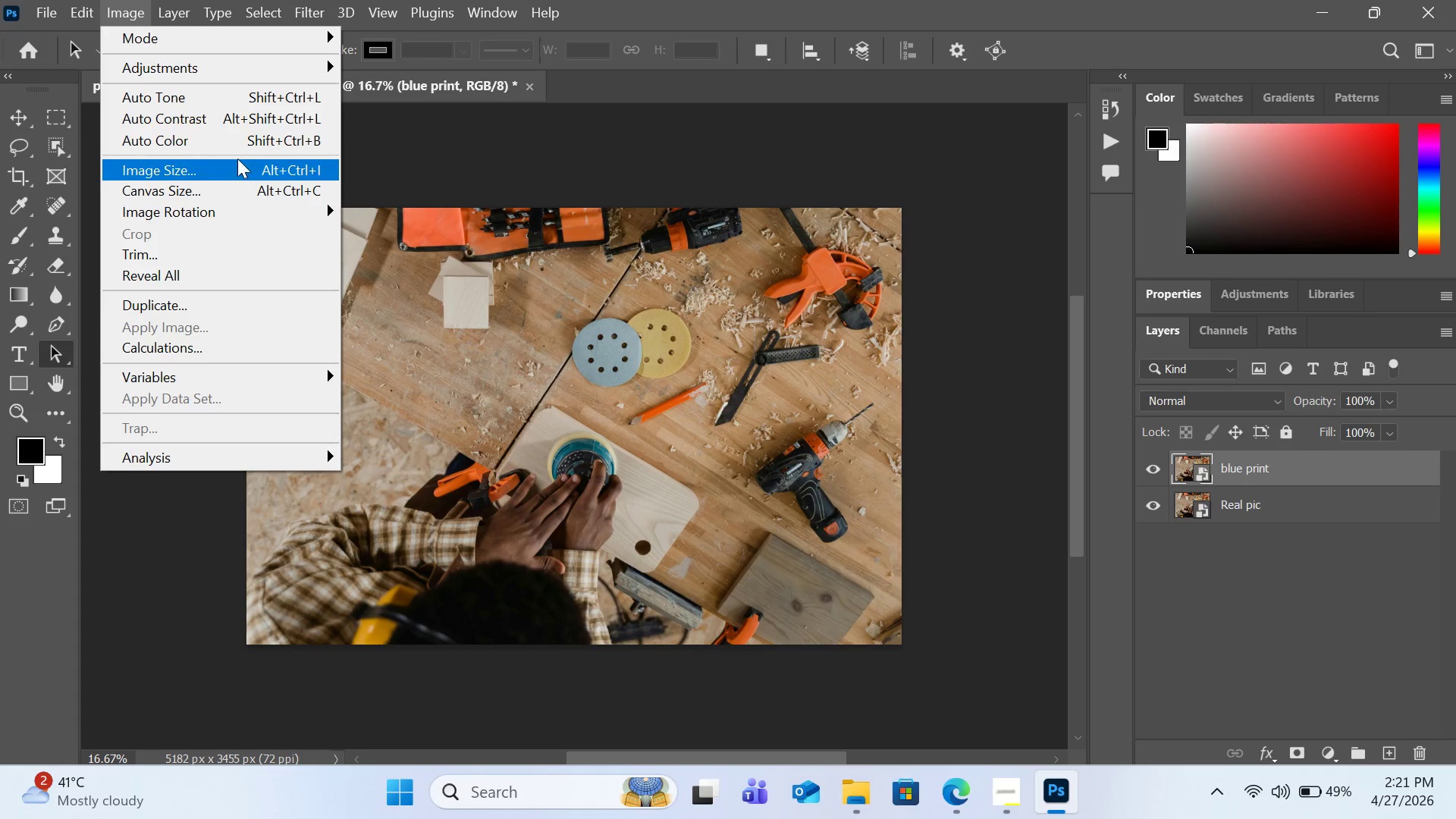 
mouse_move([259, 60])
 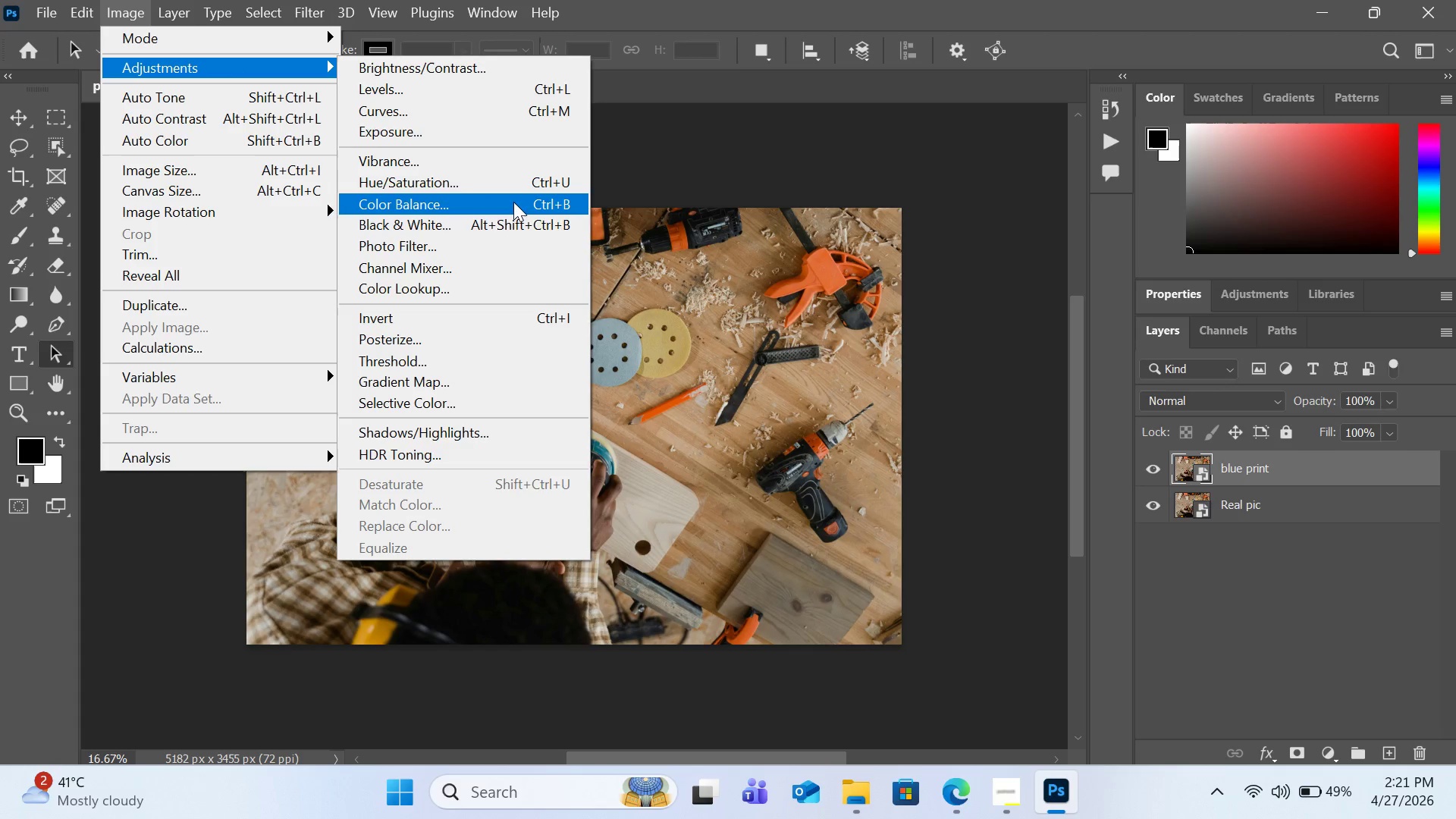 
left_click([519, 218])
 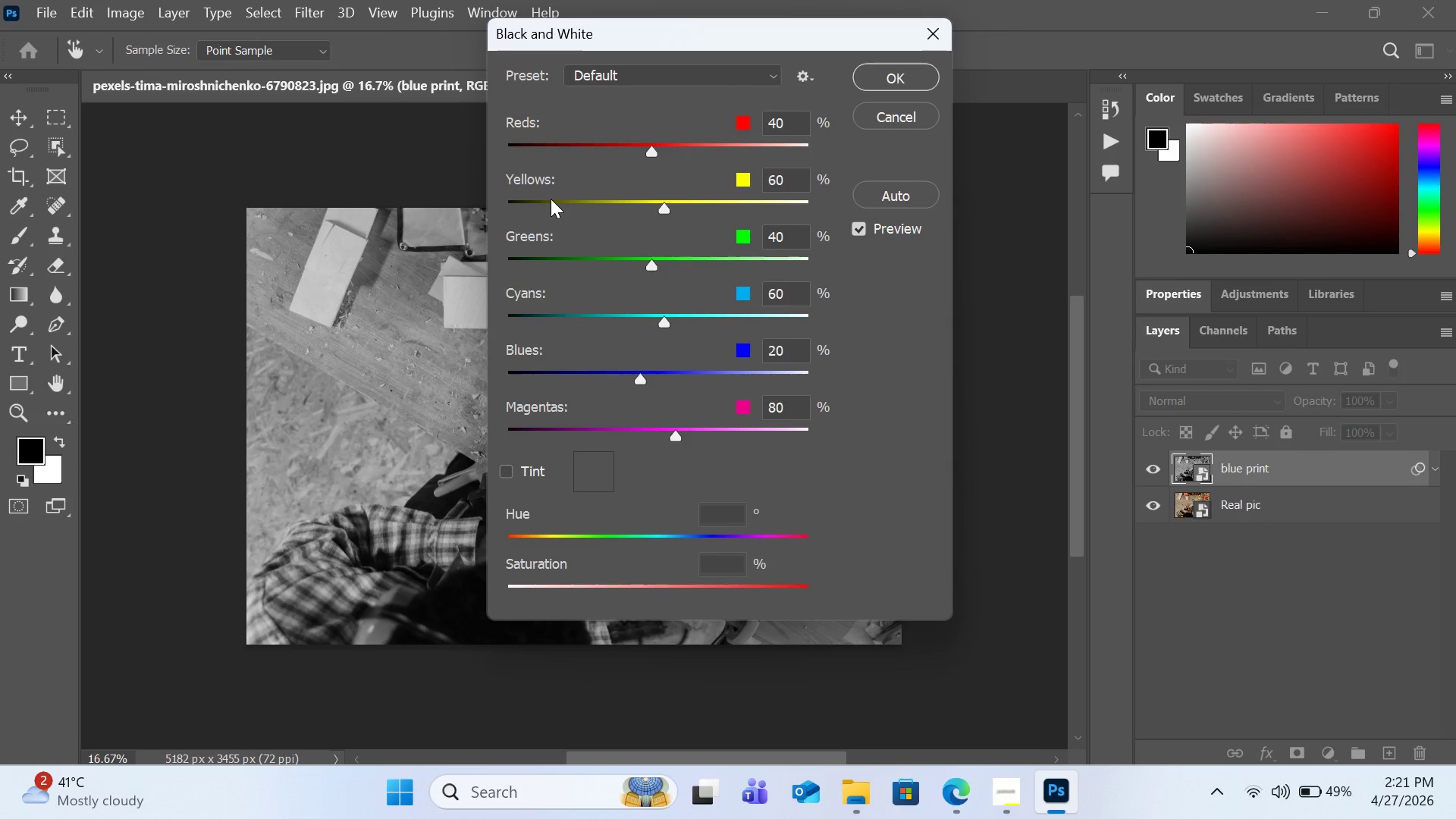 
wait(7.34)
 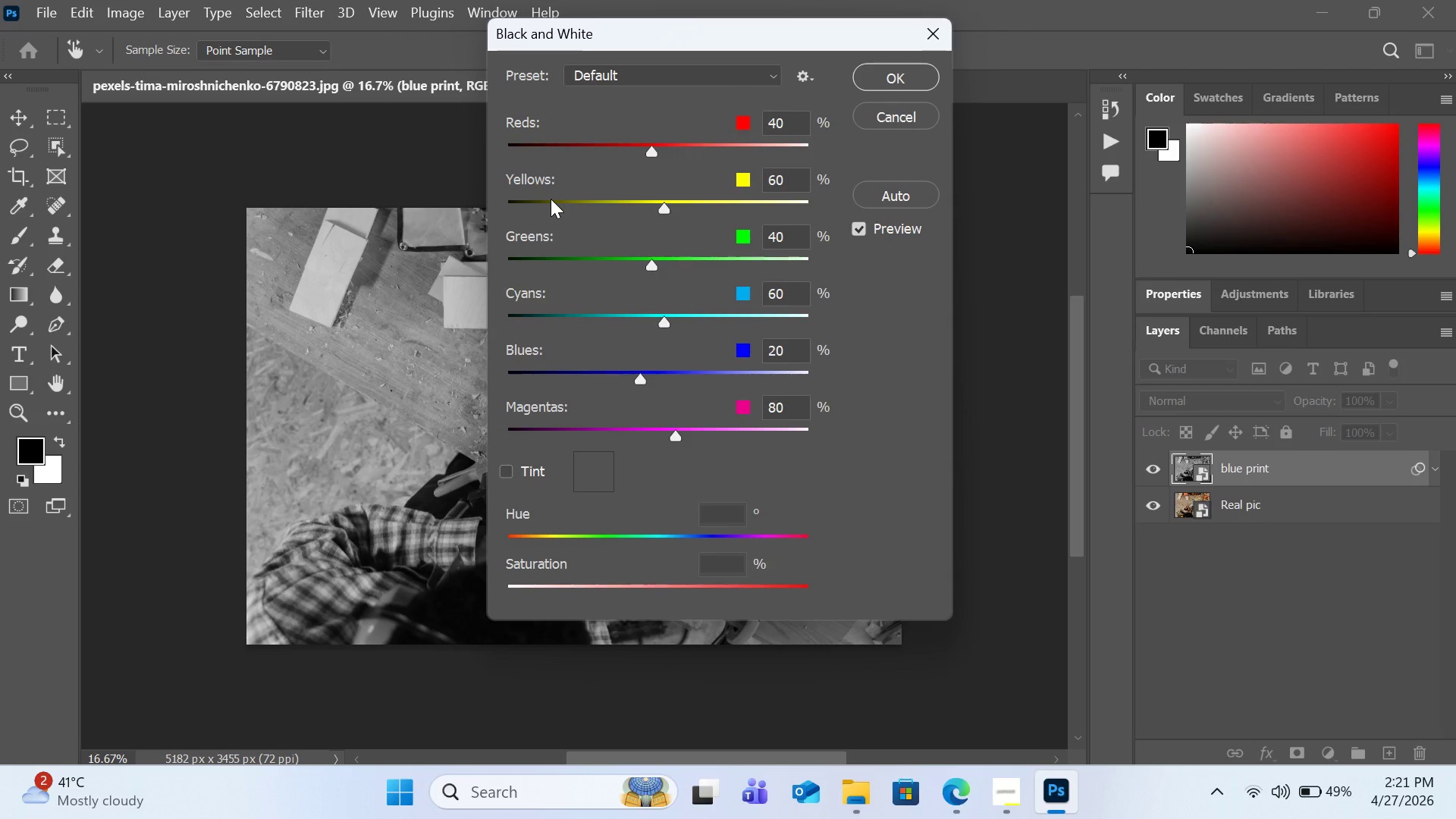 
left_click_drag(start_coordinate=[706, 40], to_coordinate=[964, 103])
 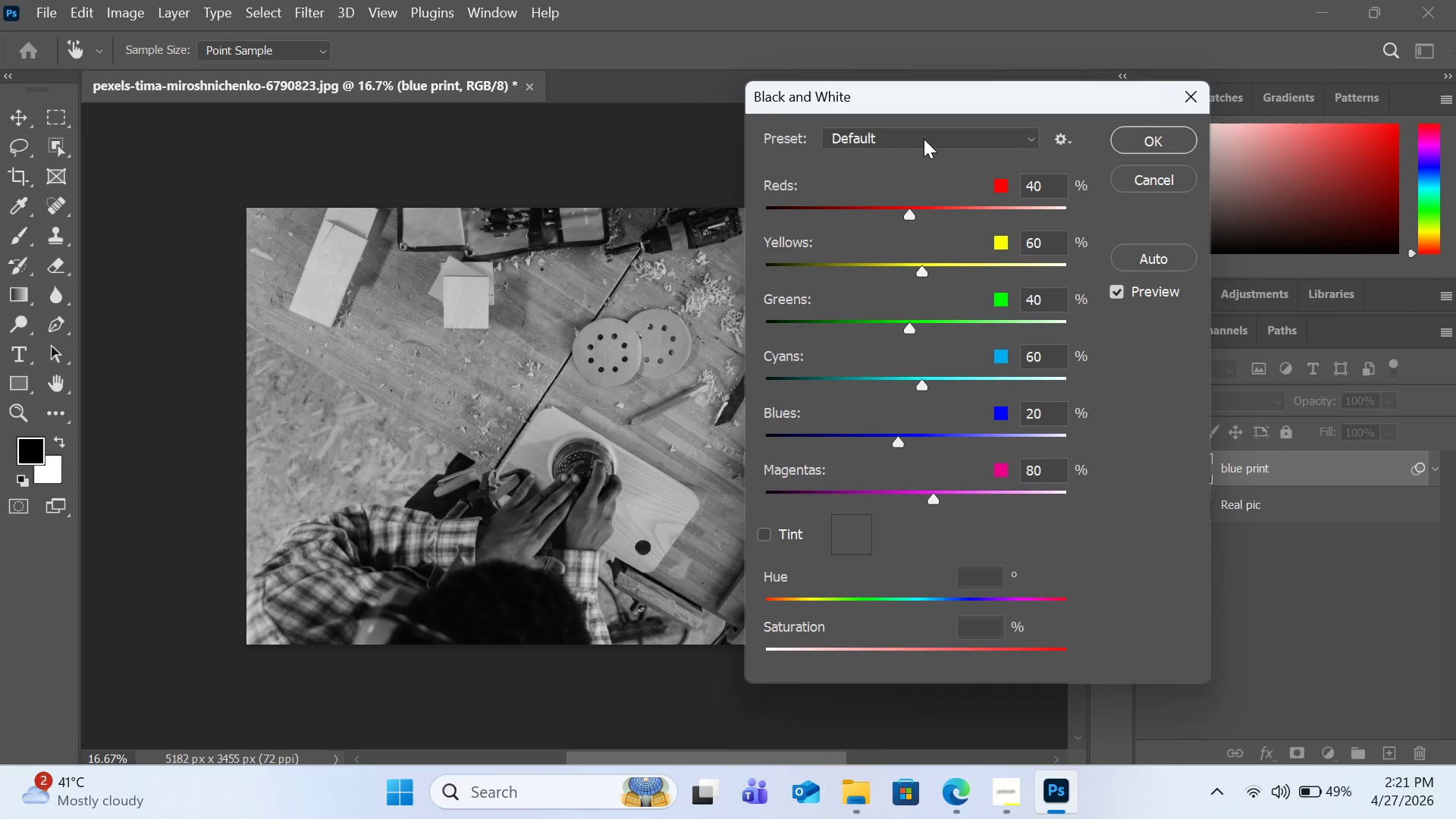 
left_click([924, 139])
 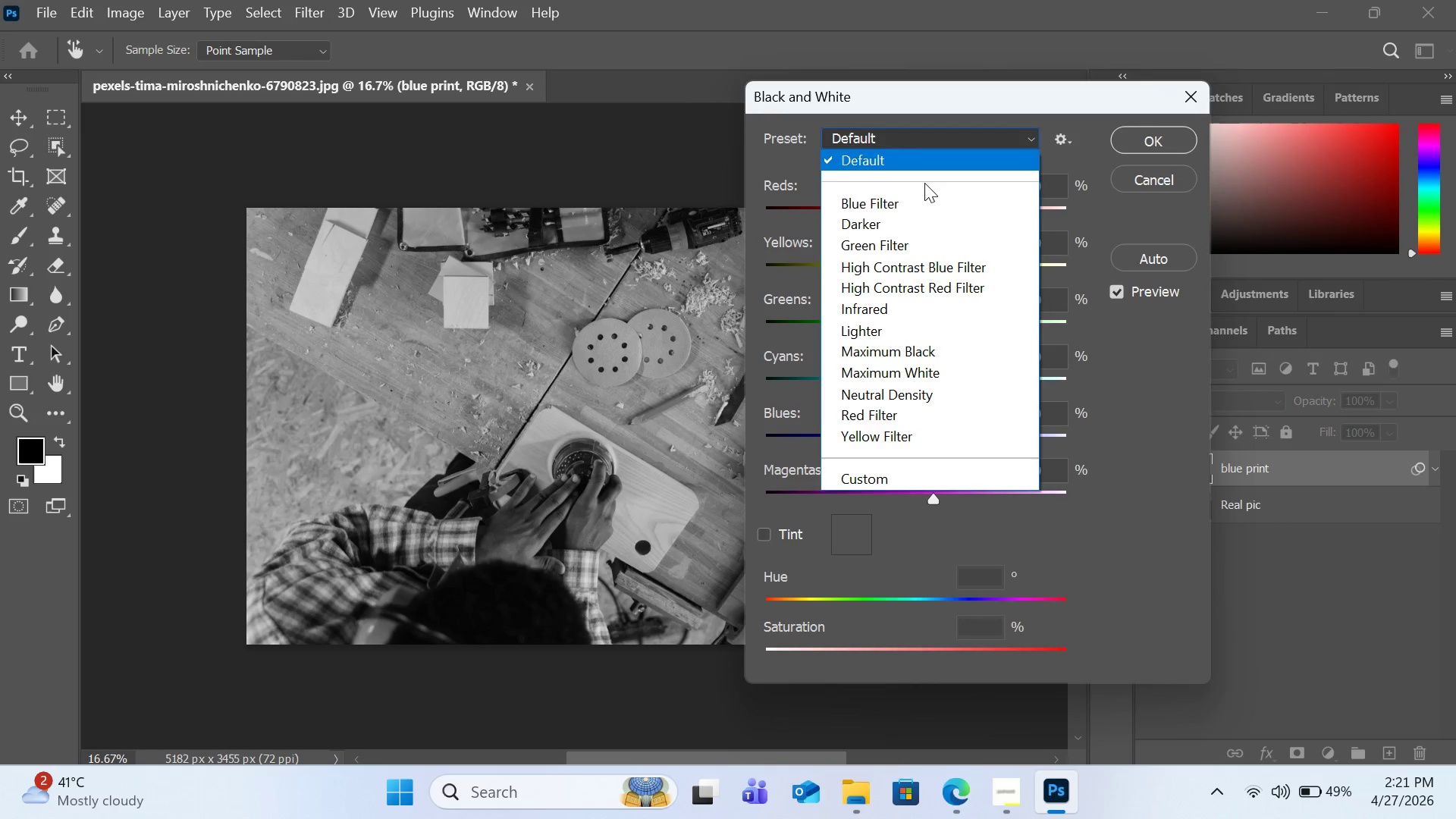 
left_click([924, 227])
 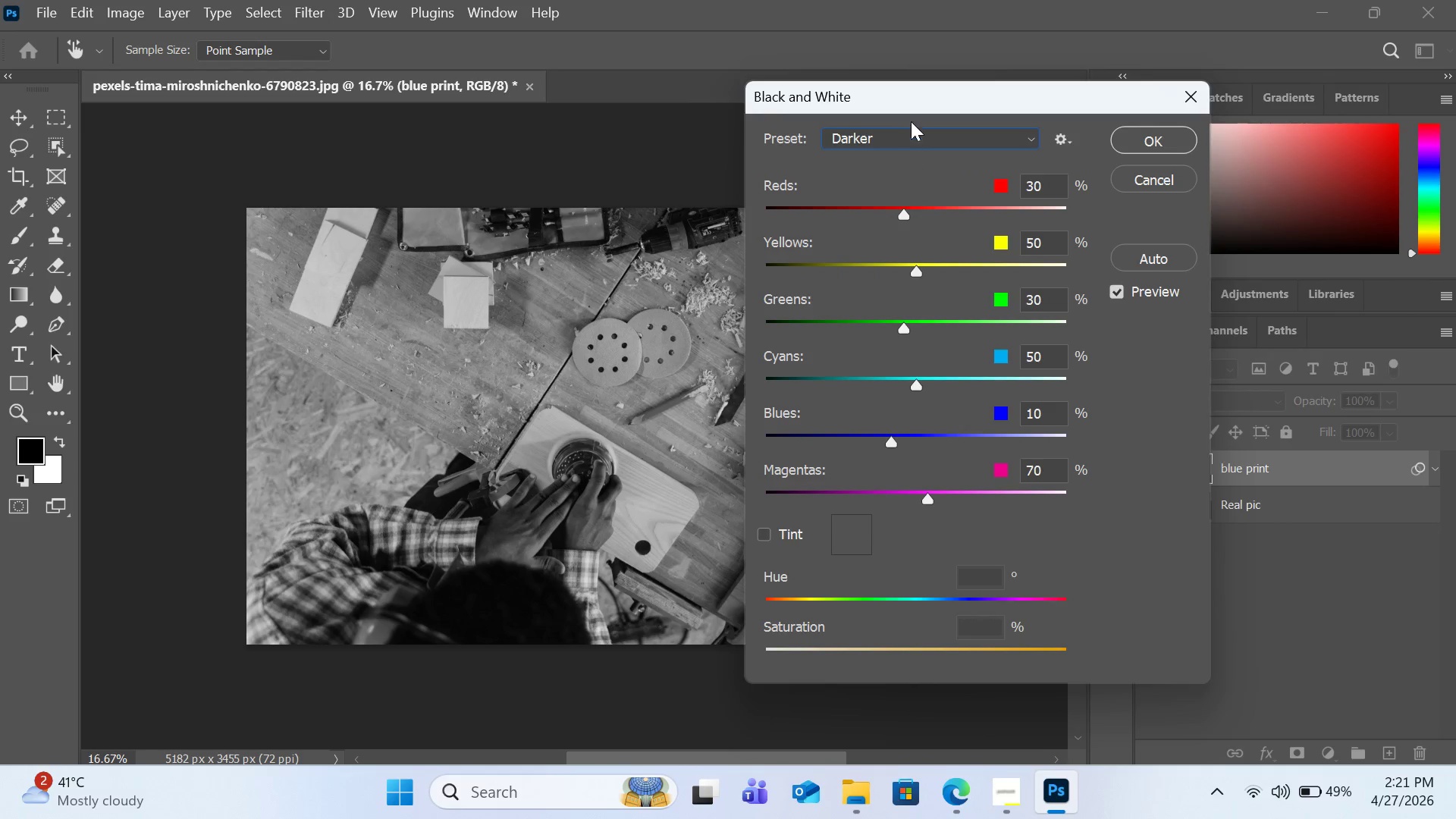 
left_click_drag(start_coordinate=[918, 102], to_coordinate=[1099, 108])
 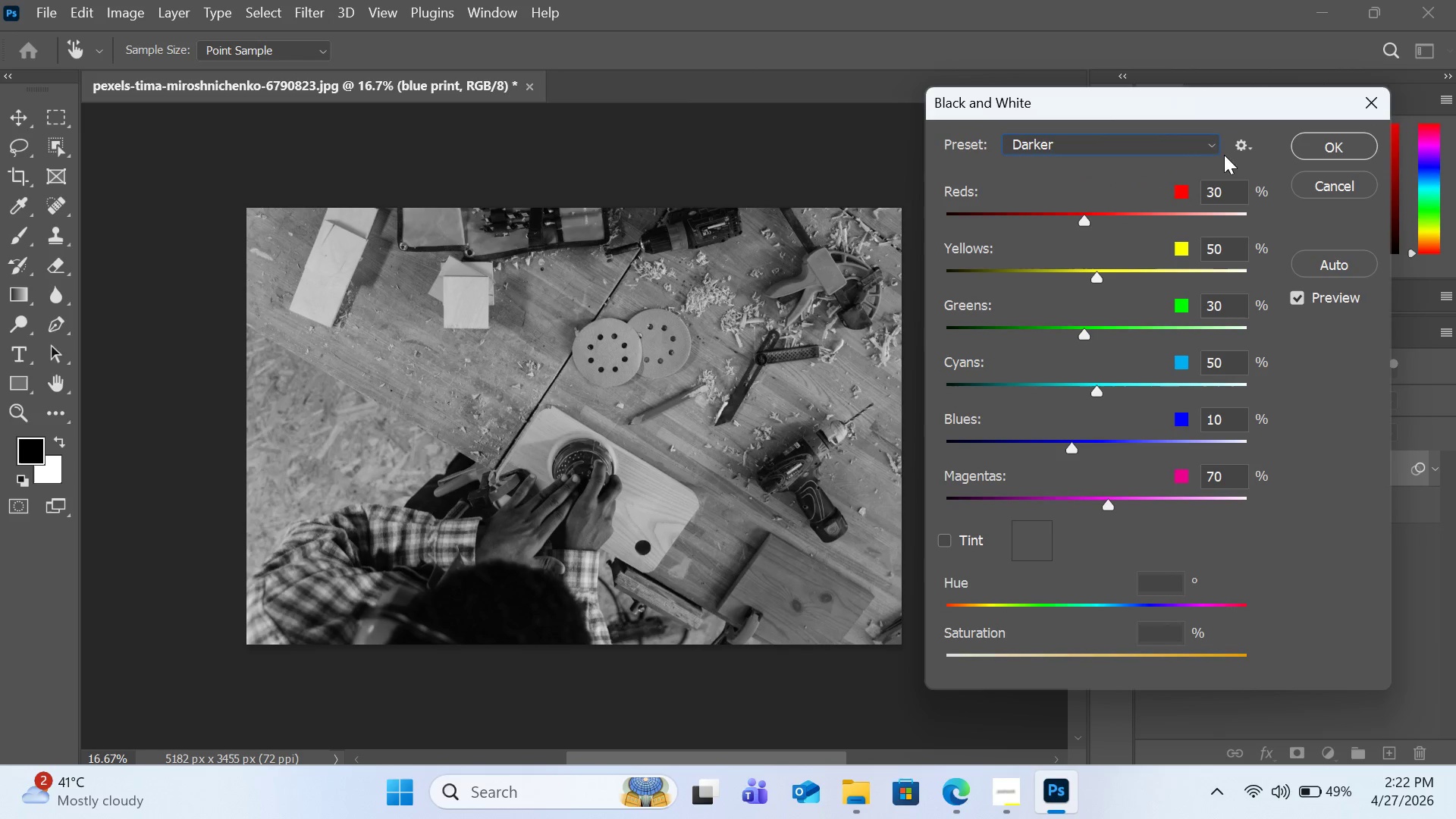 
left_click([1166, 146])
 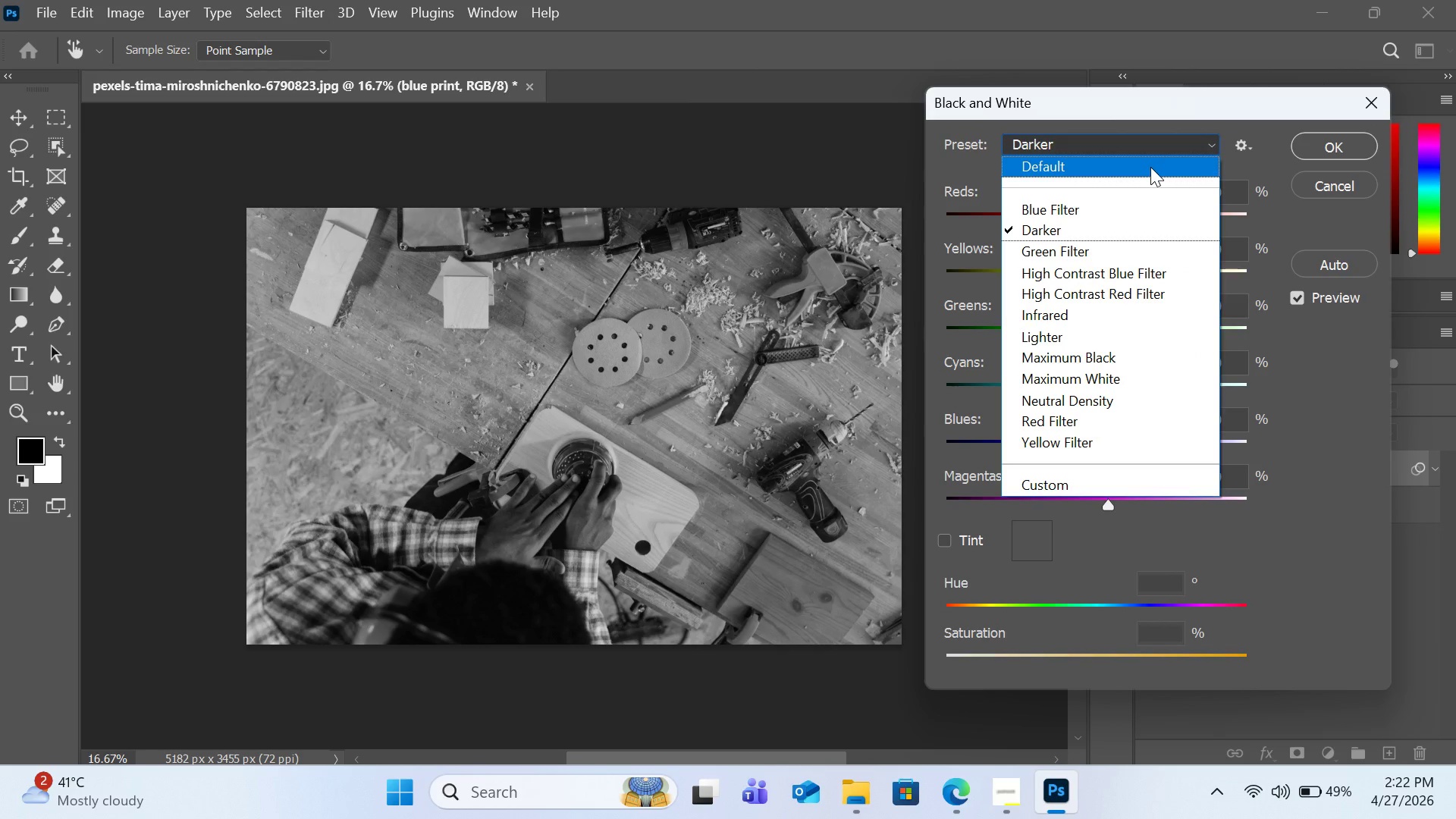 
left_click([1150, 167])
 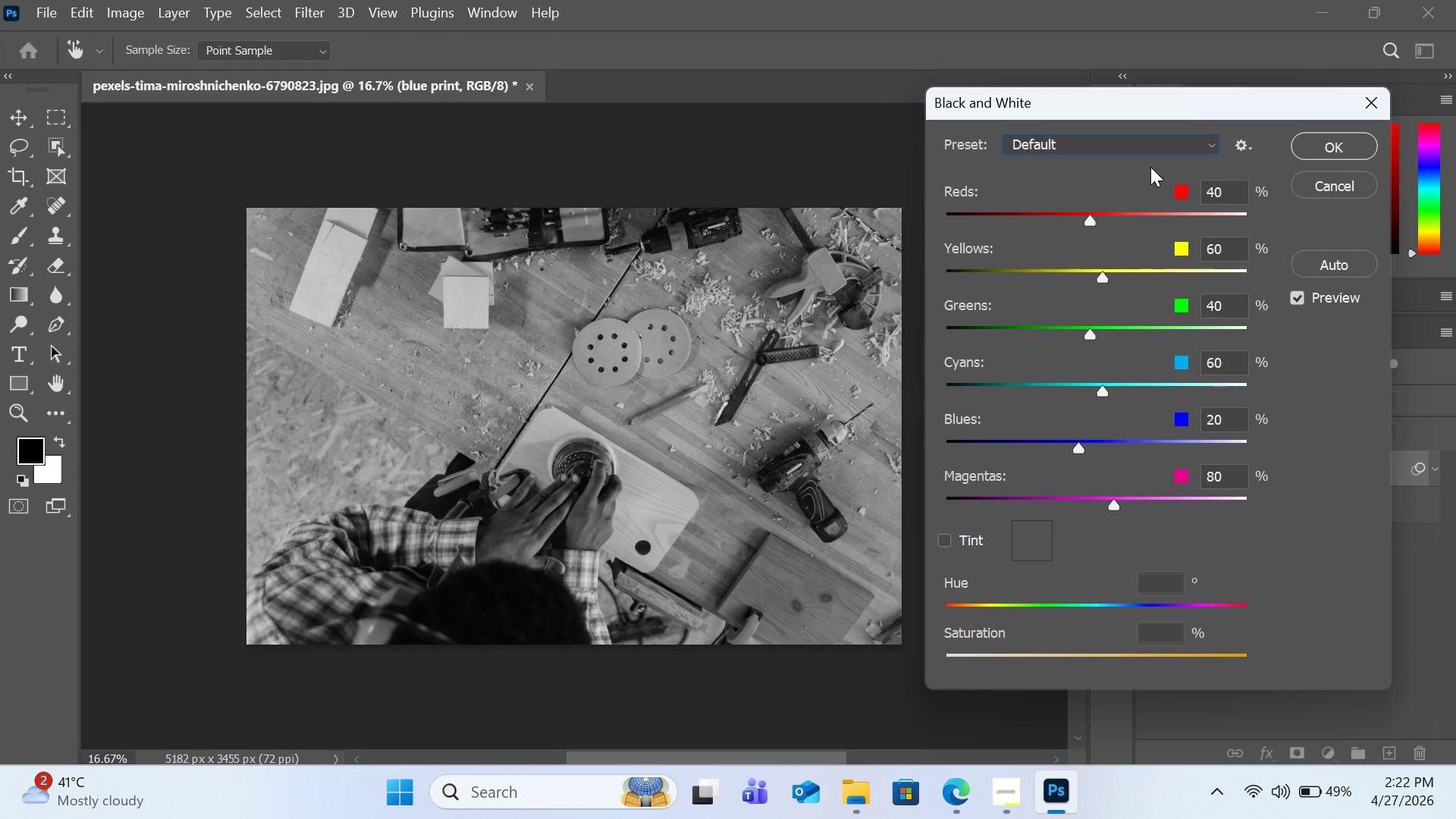 
left_click([1150, 167])
 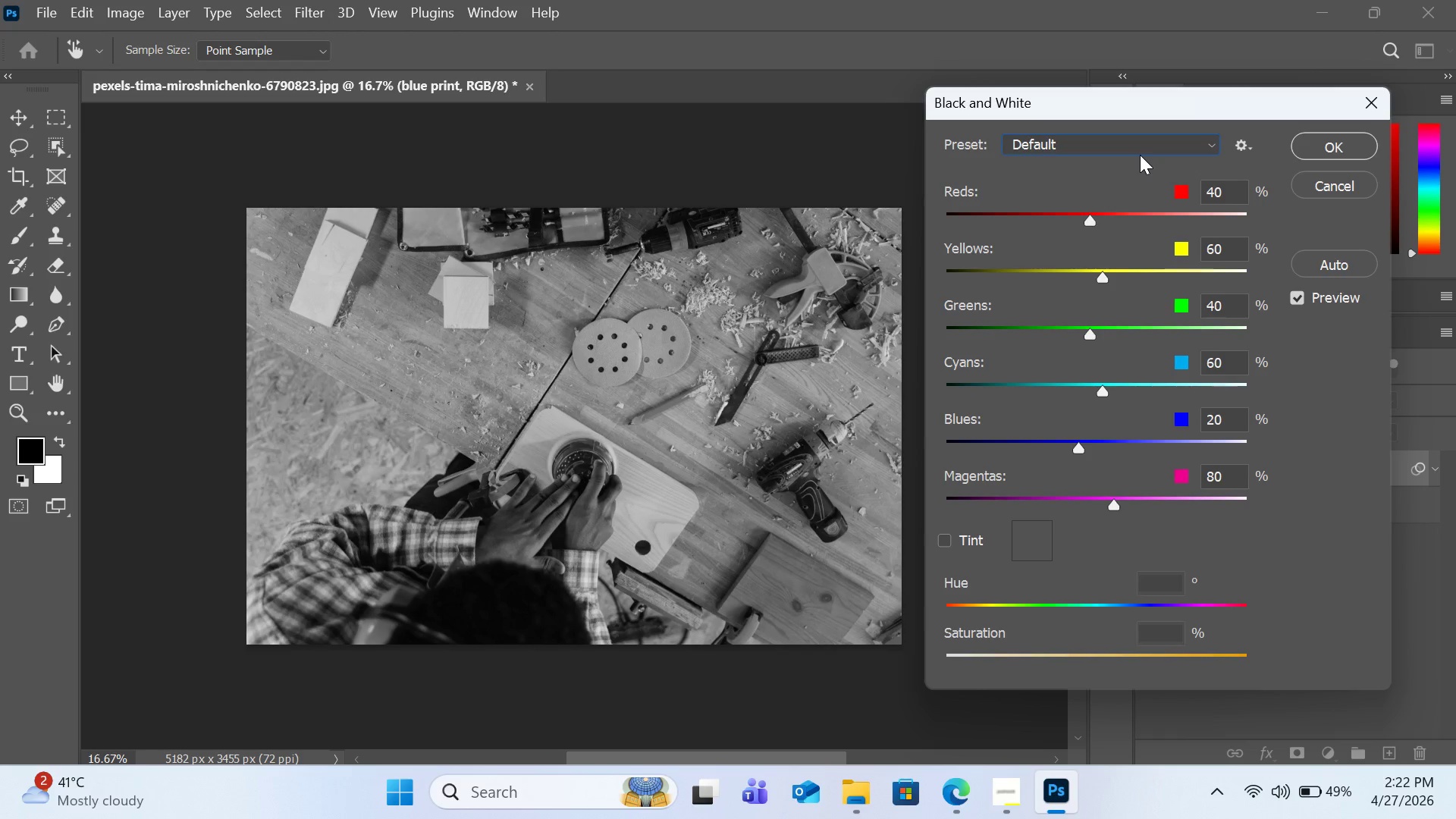 
left_click([1139, 147])
 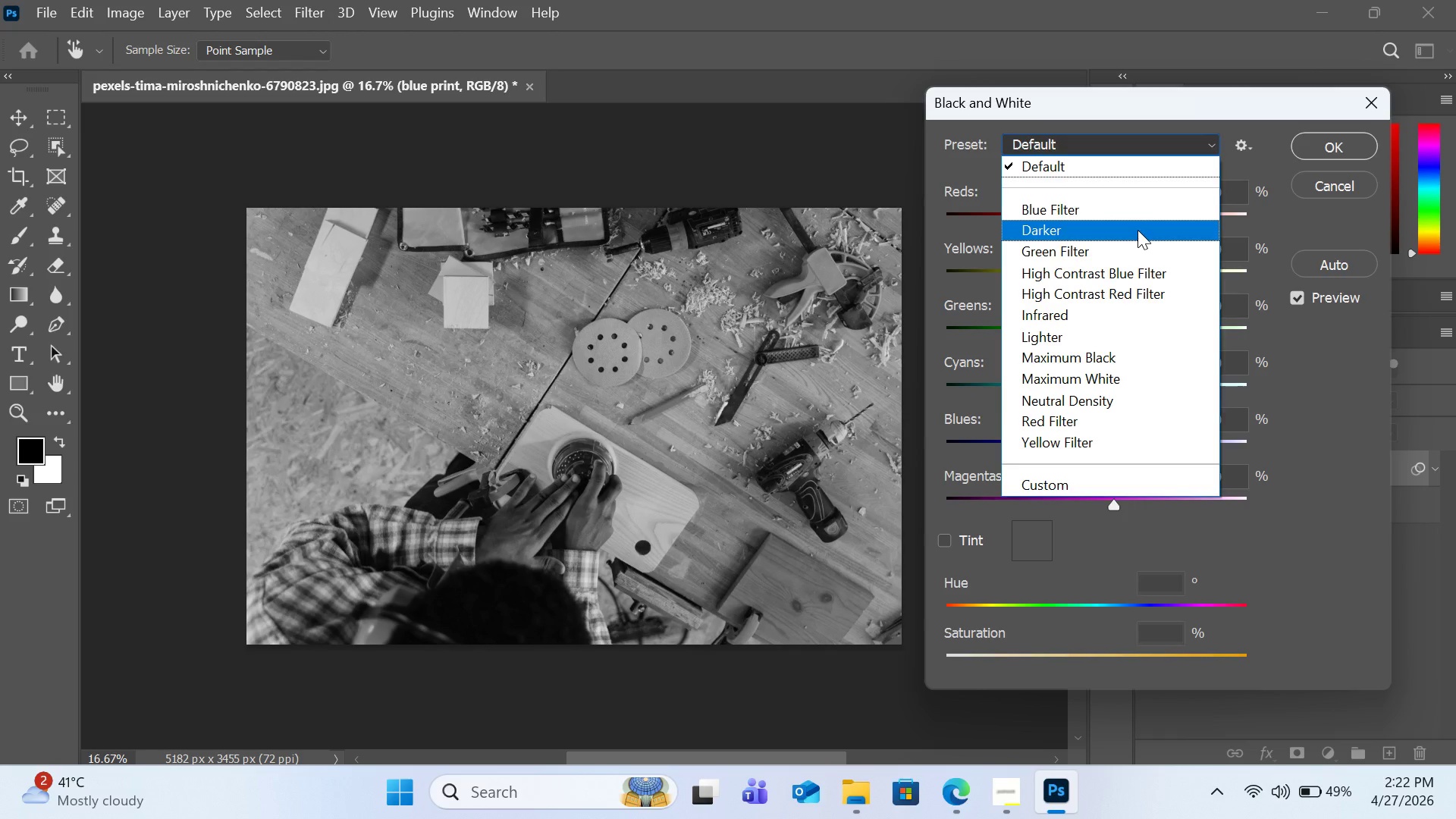 
left_click([1138, 230])
 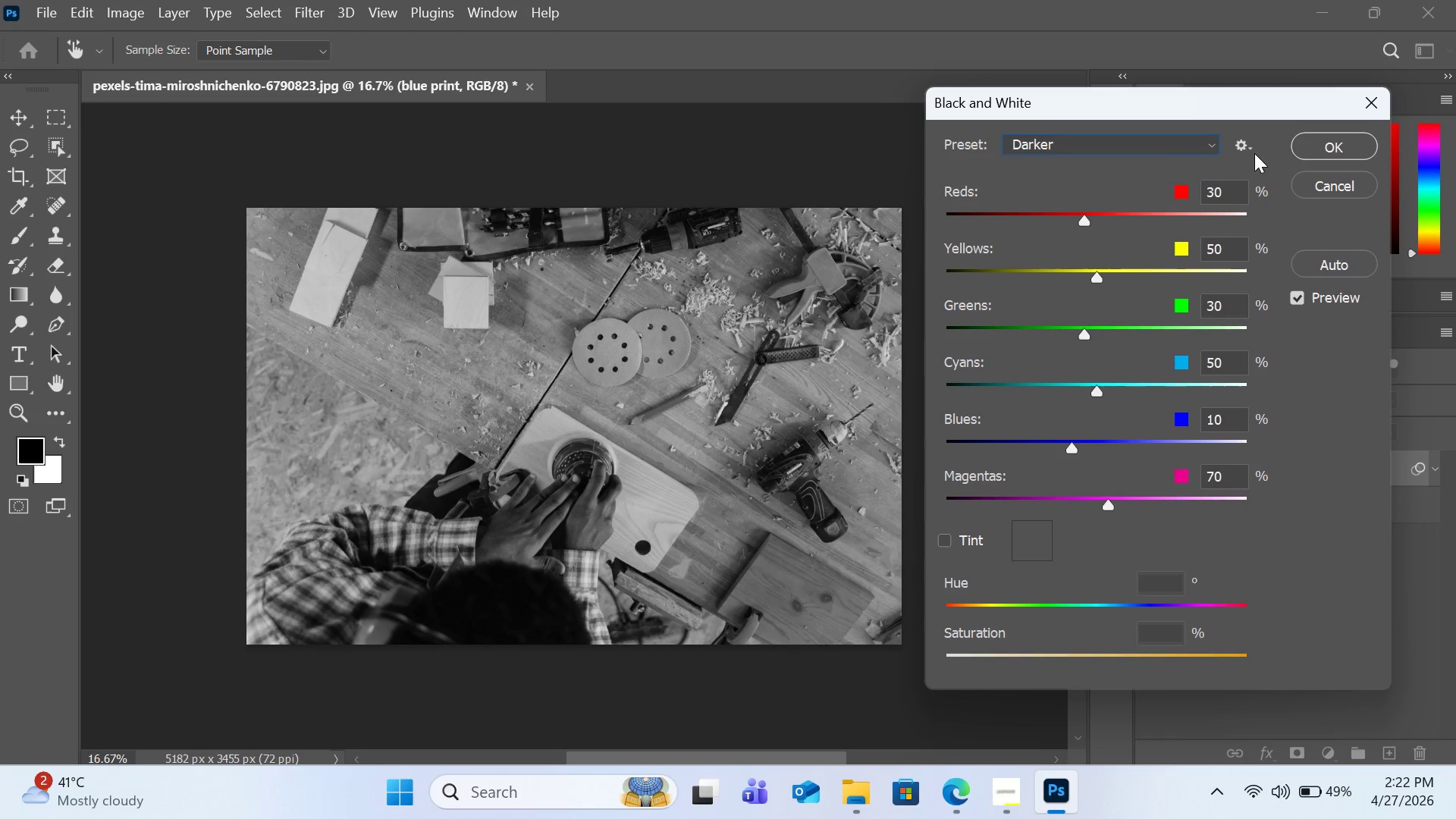 
left_click([1298, 142])
 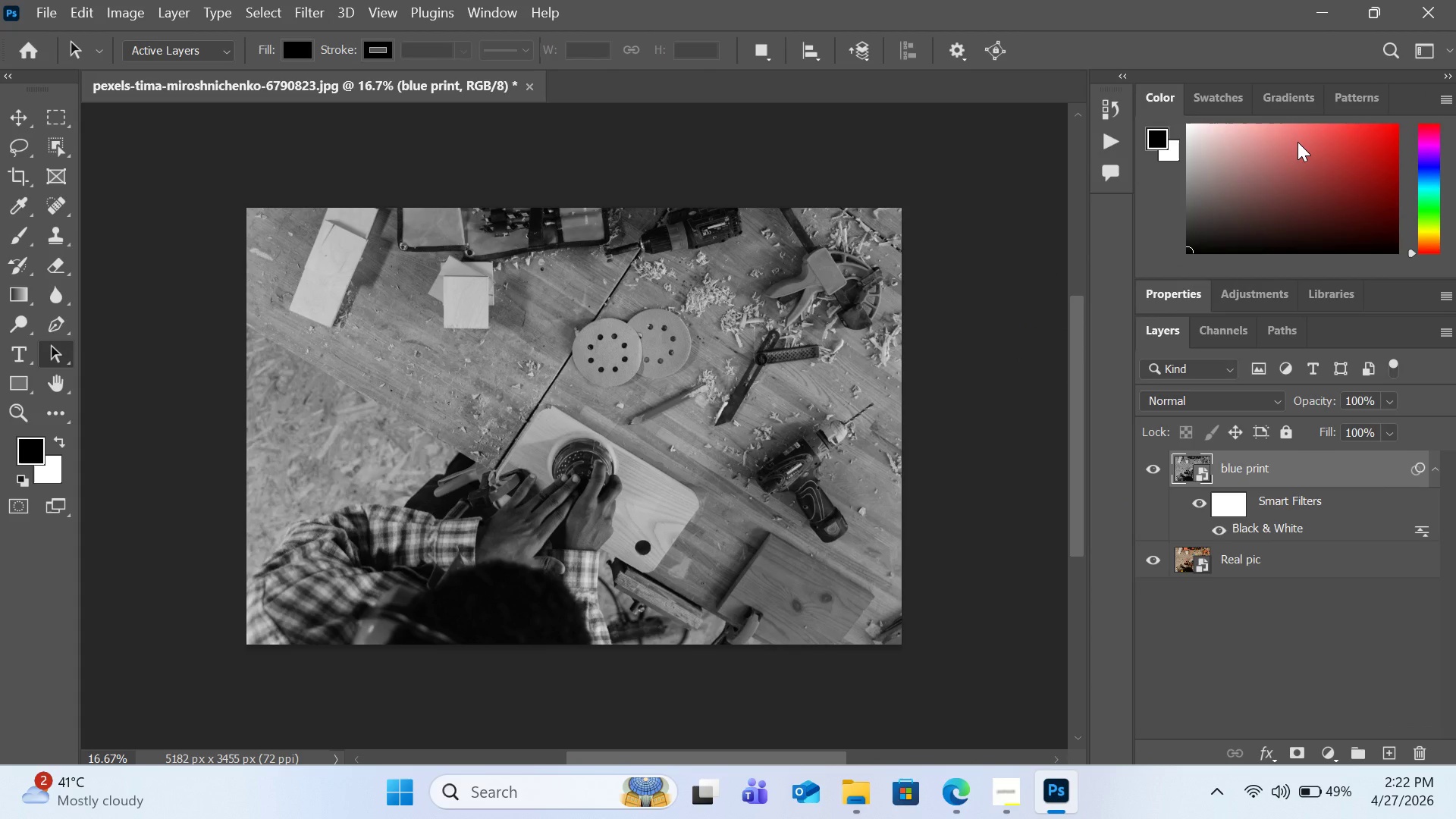 
wait(6.19)
 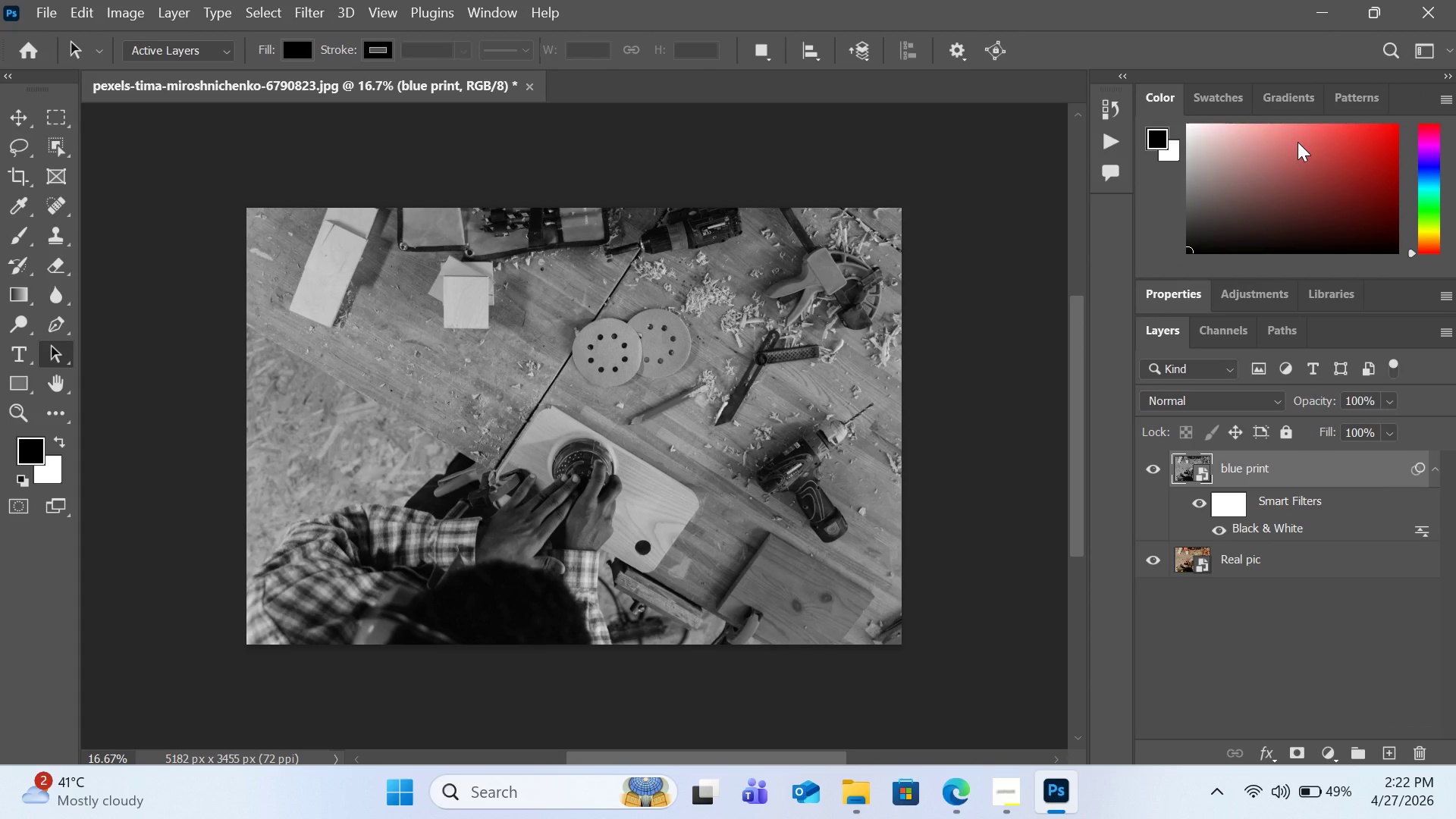 
key(Control+L)
 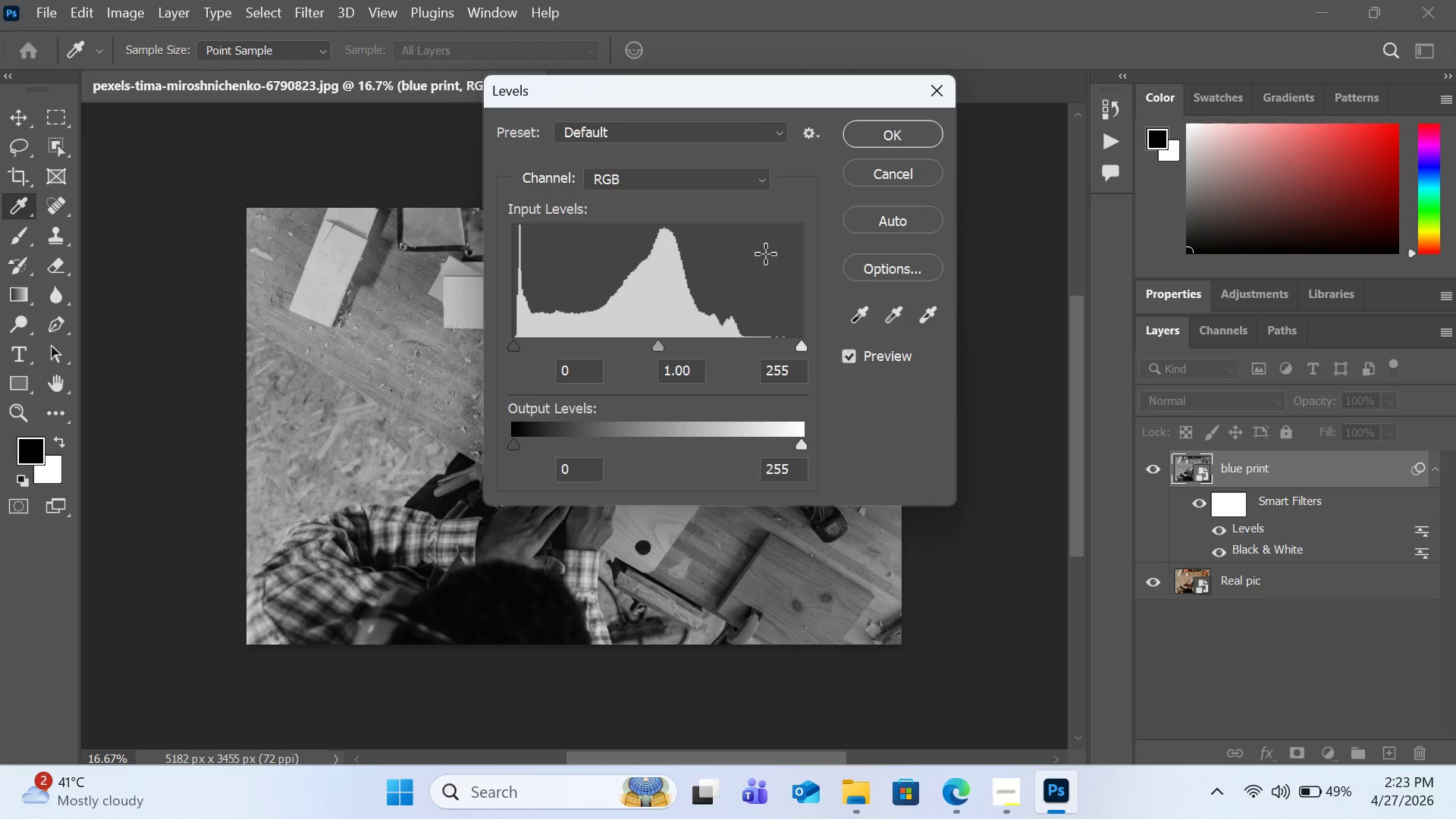 
wait(84.0)
 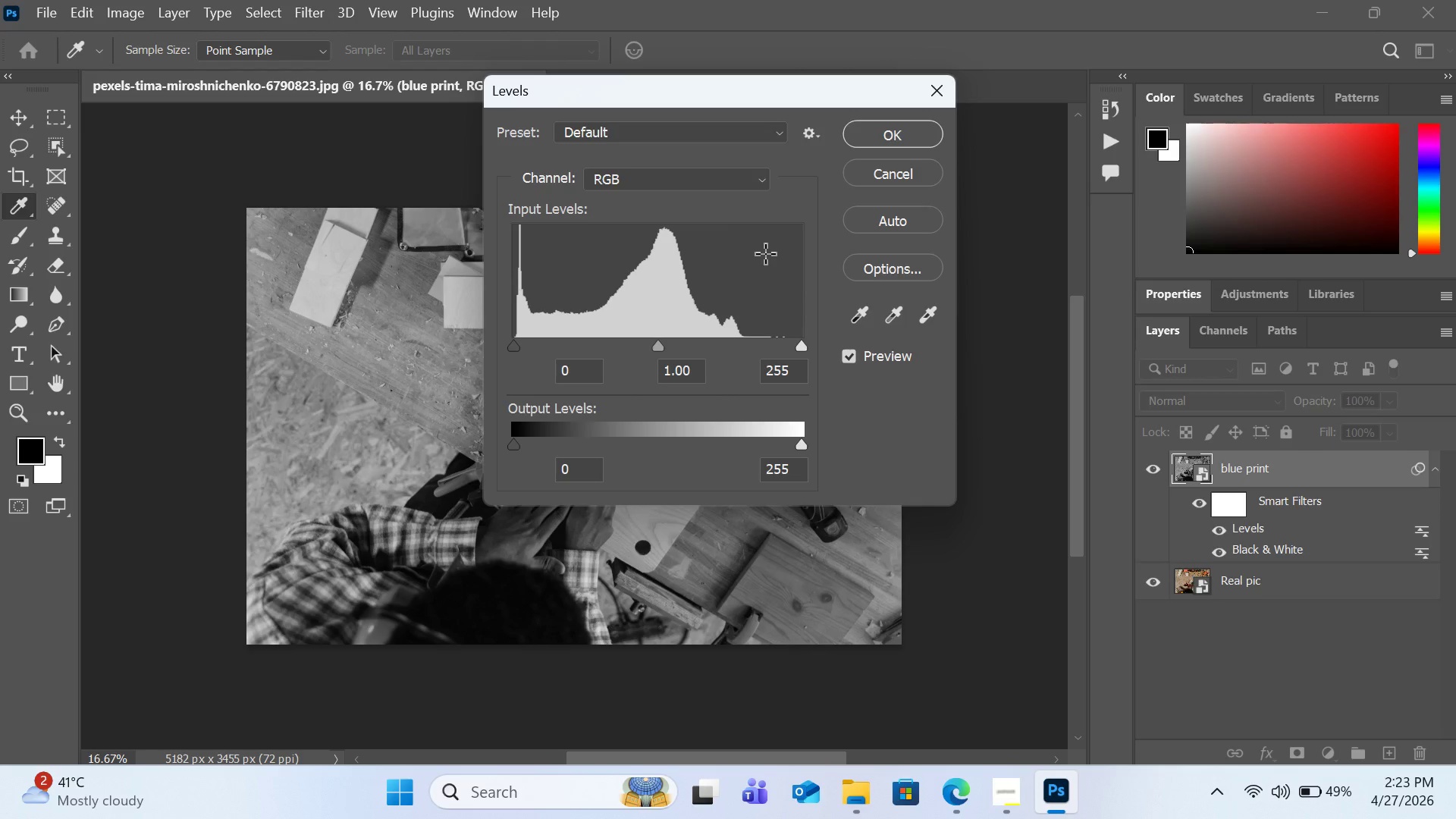 
left_click_drag(start_coordinate=[801, 346], to_coordinate=[762, 350])
 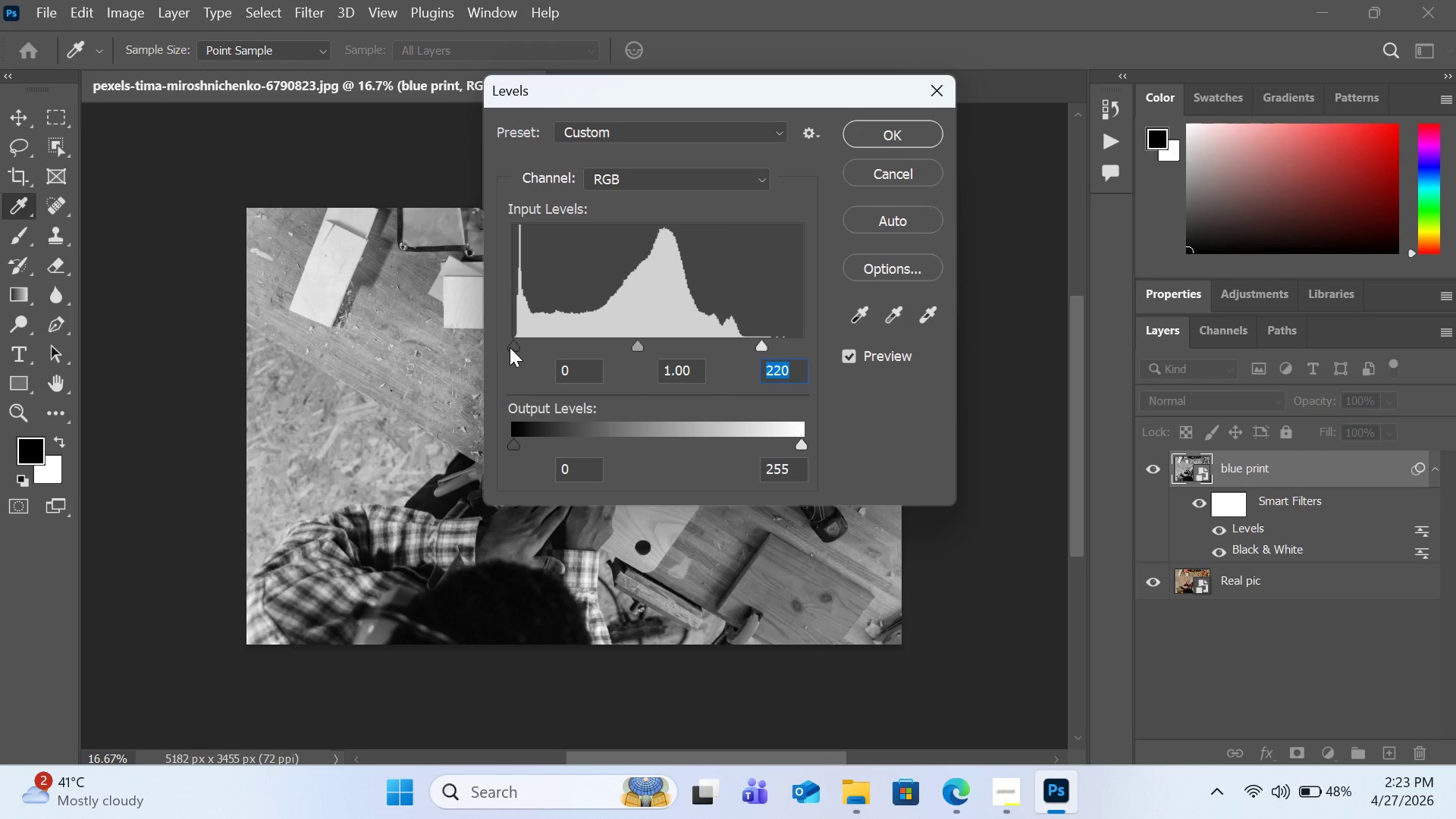 
left_click_drag(start_coordinate=[512, 347], to_coordinate=[539, 344])
 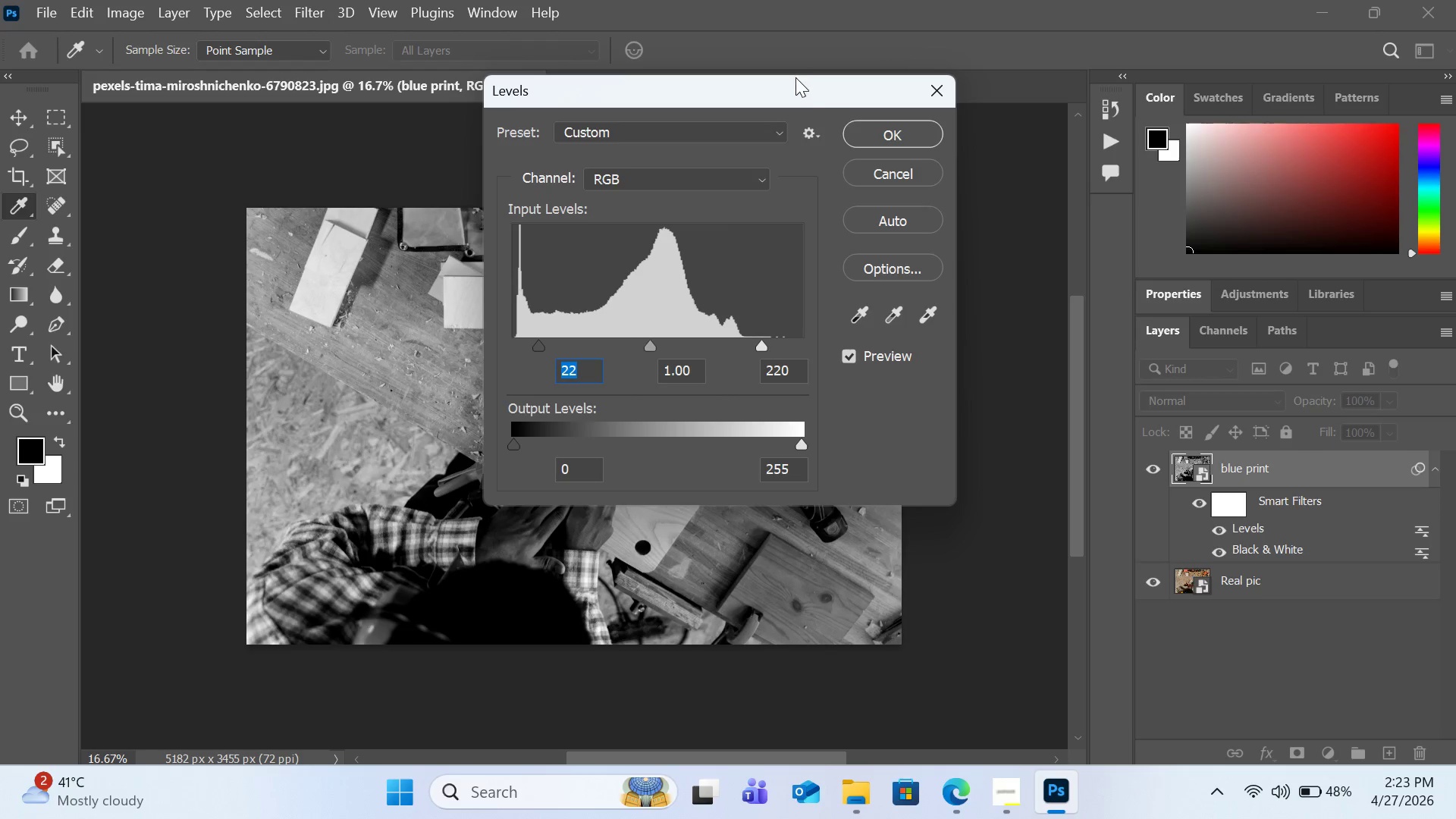 
left_click_drag(start_coordinate=[790, 88], to_coordinate=[1200, 148])
 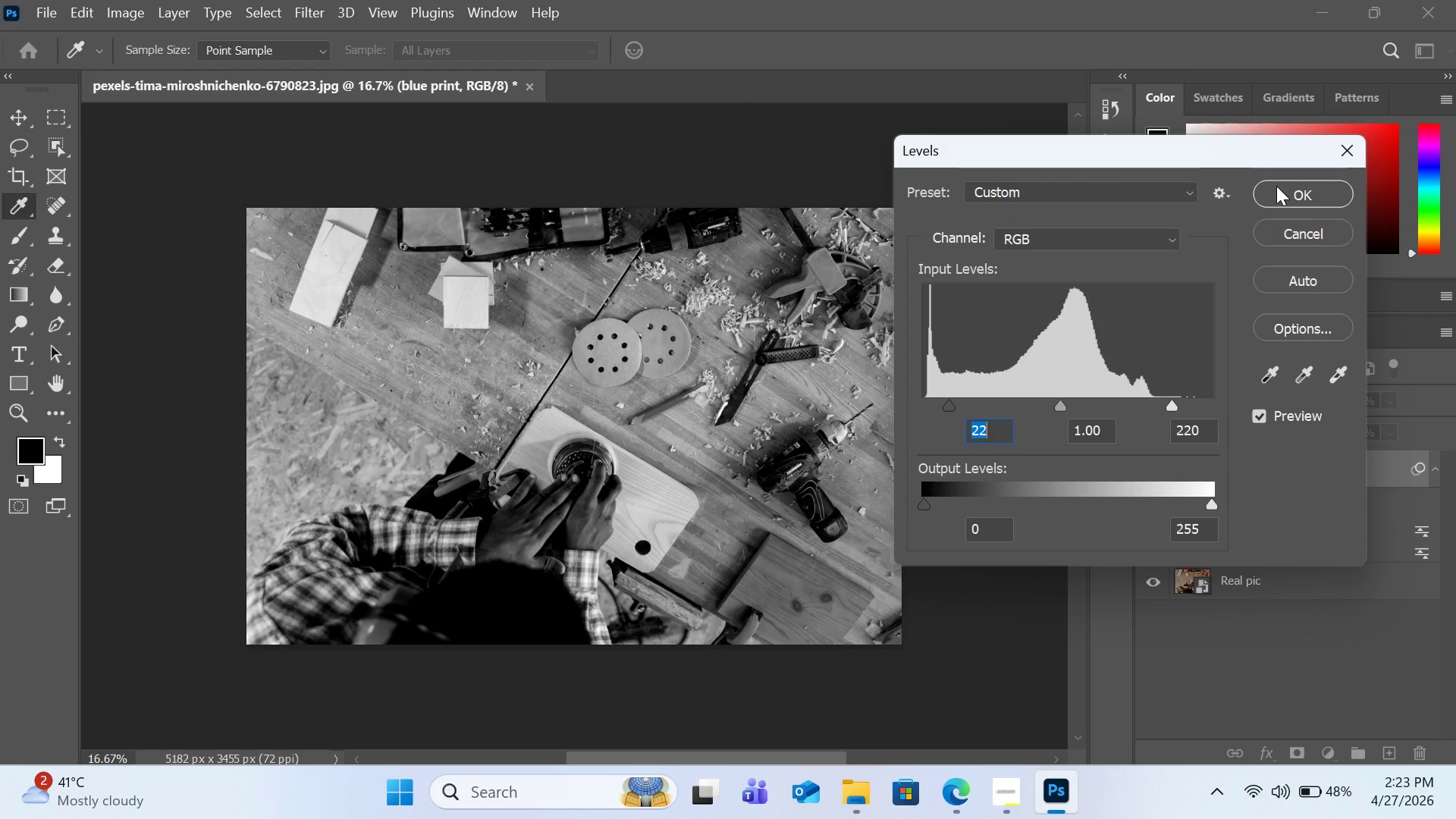 
wait(11.55)
 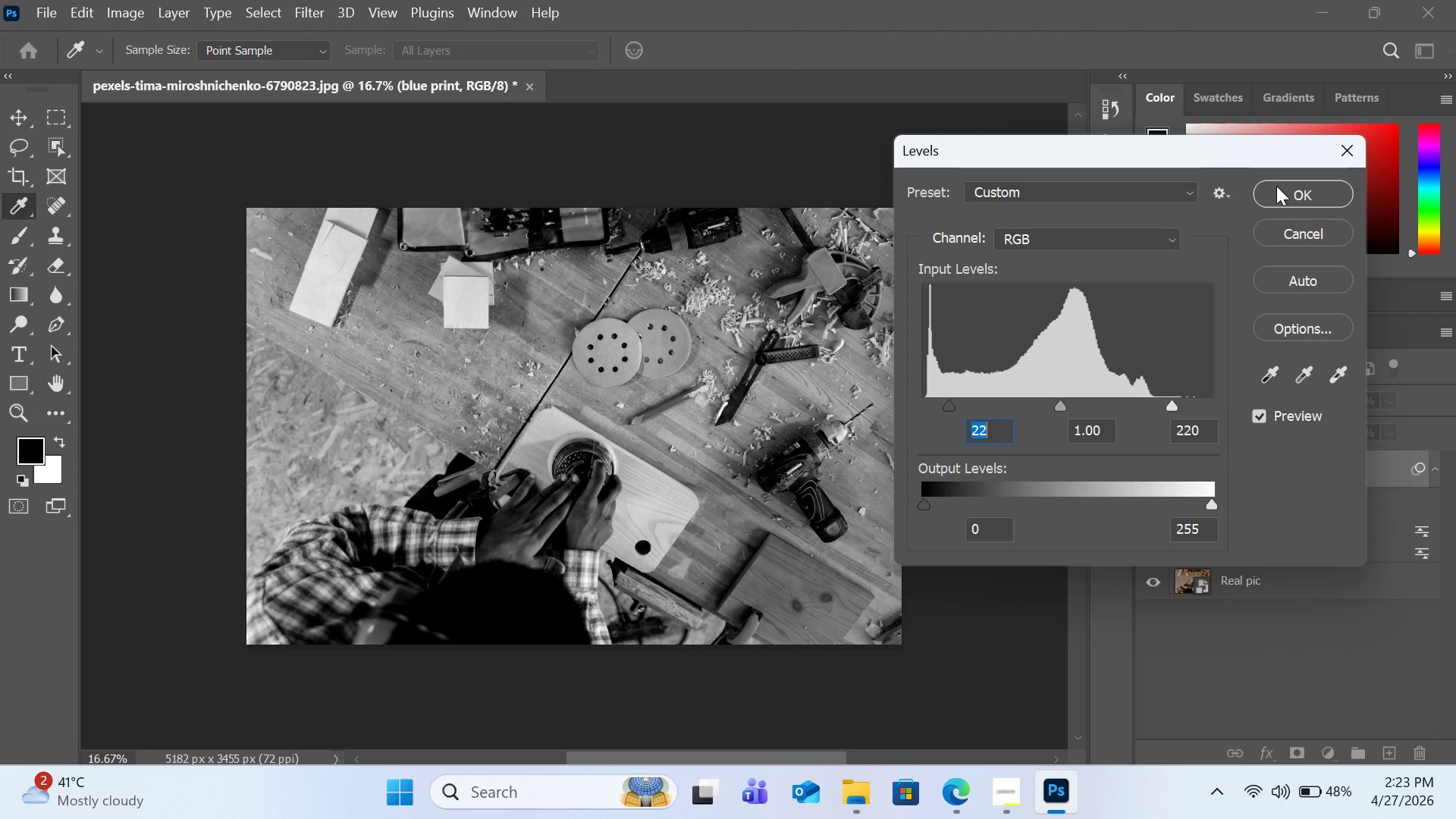 
left_click([1316, 197])
 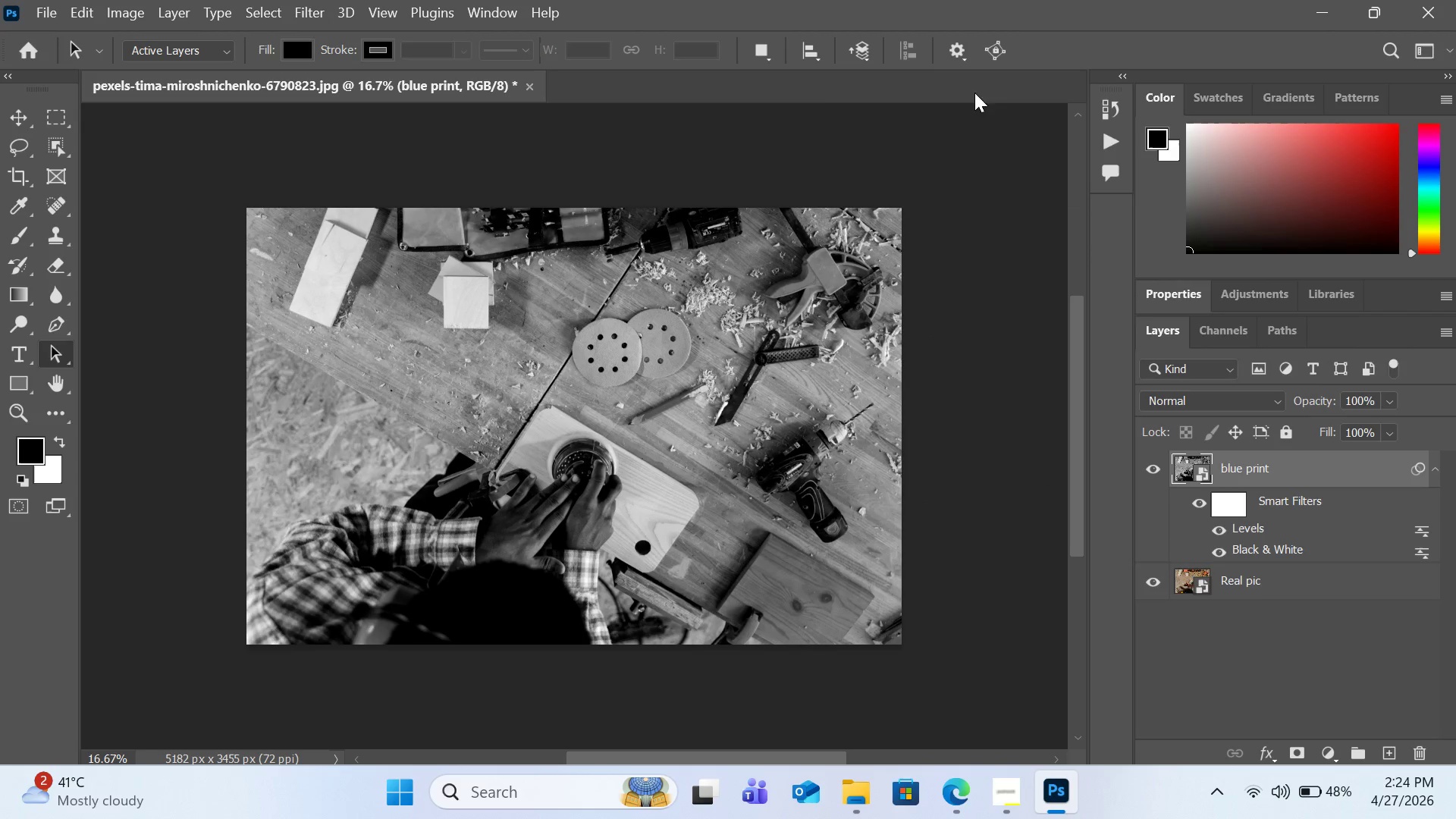 
wait(6.55)
 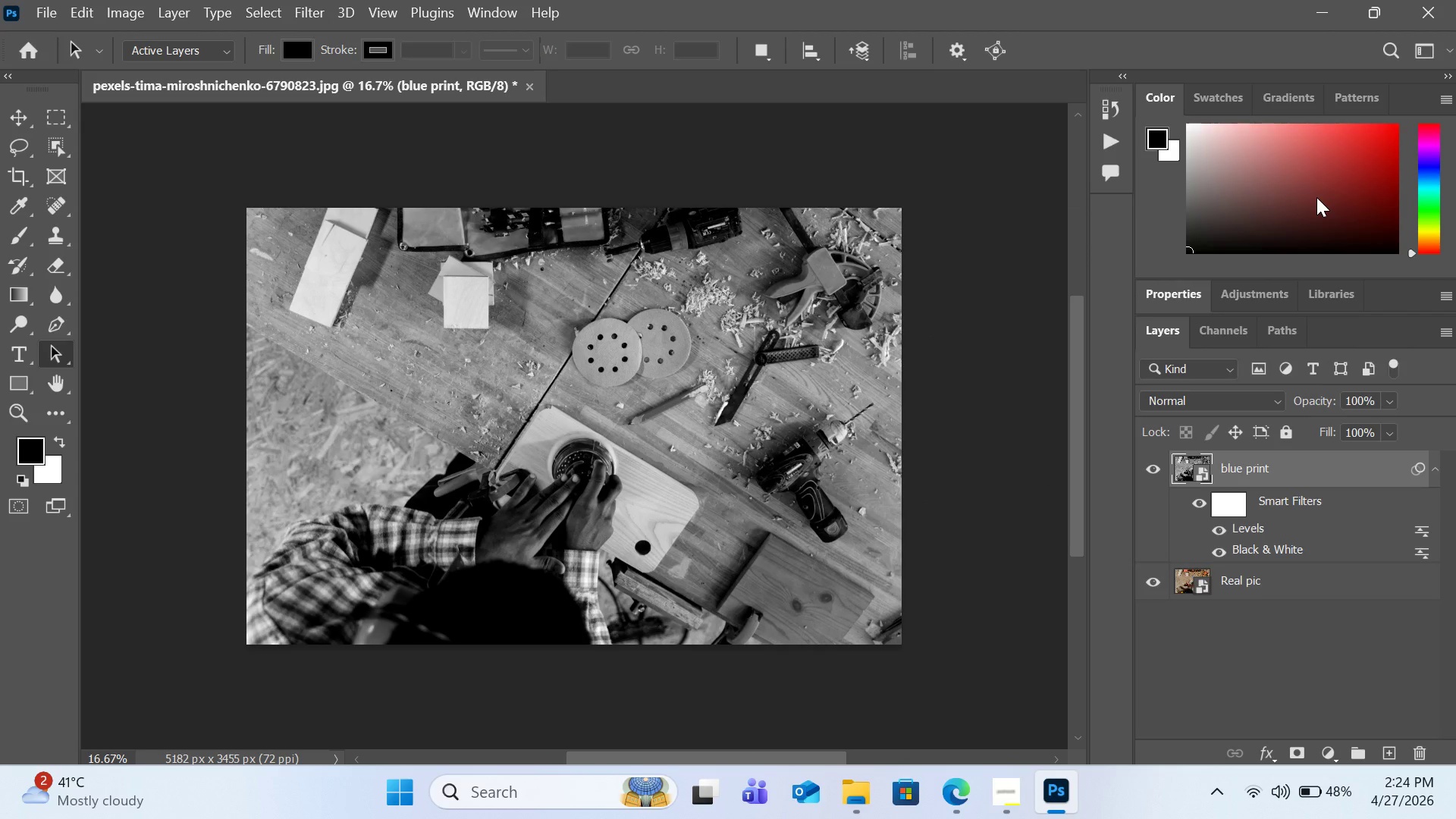 
left_click([296, 14])
 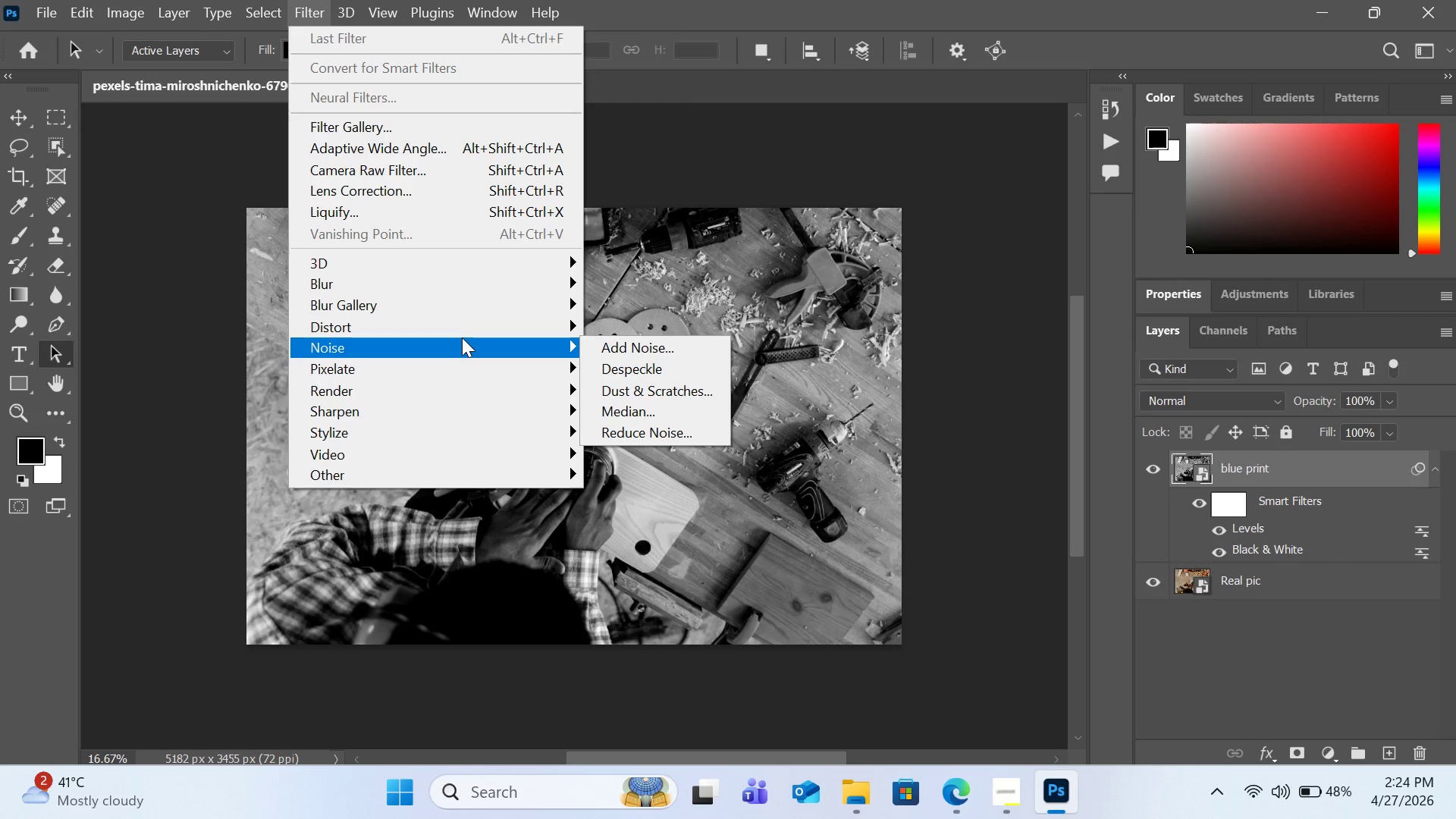 
wait(7.44)
 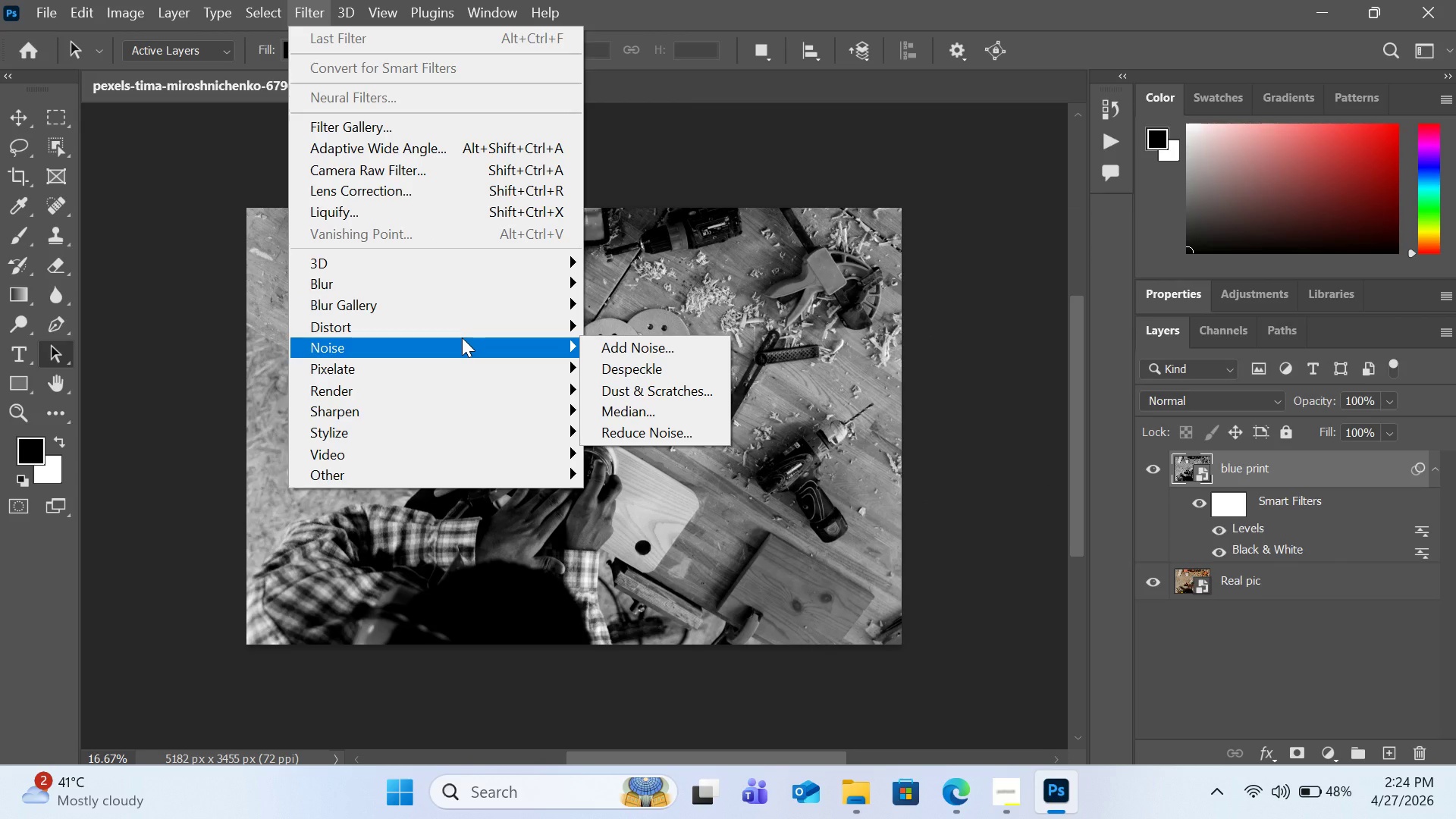 
mouse_move([472, 392])
 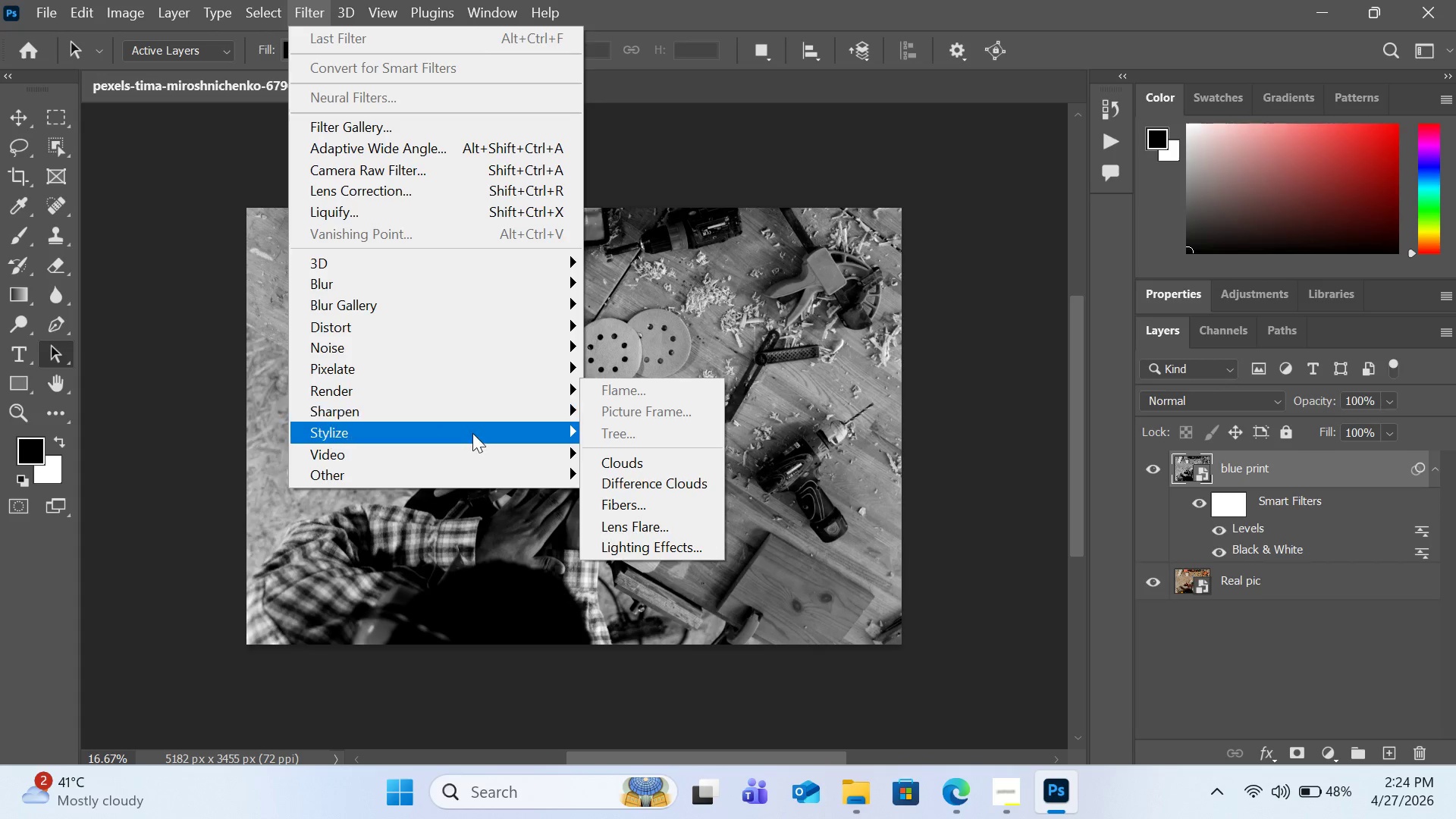 
mouse_move([489, 428])
 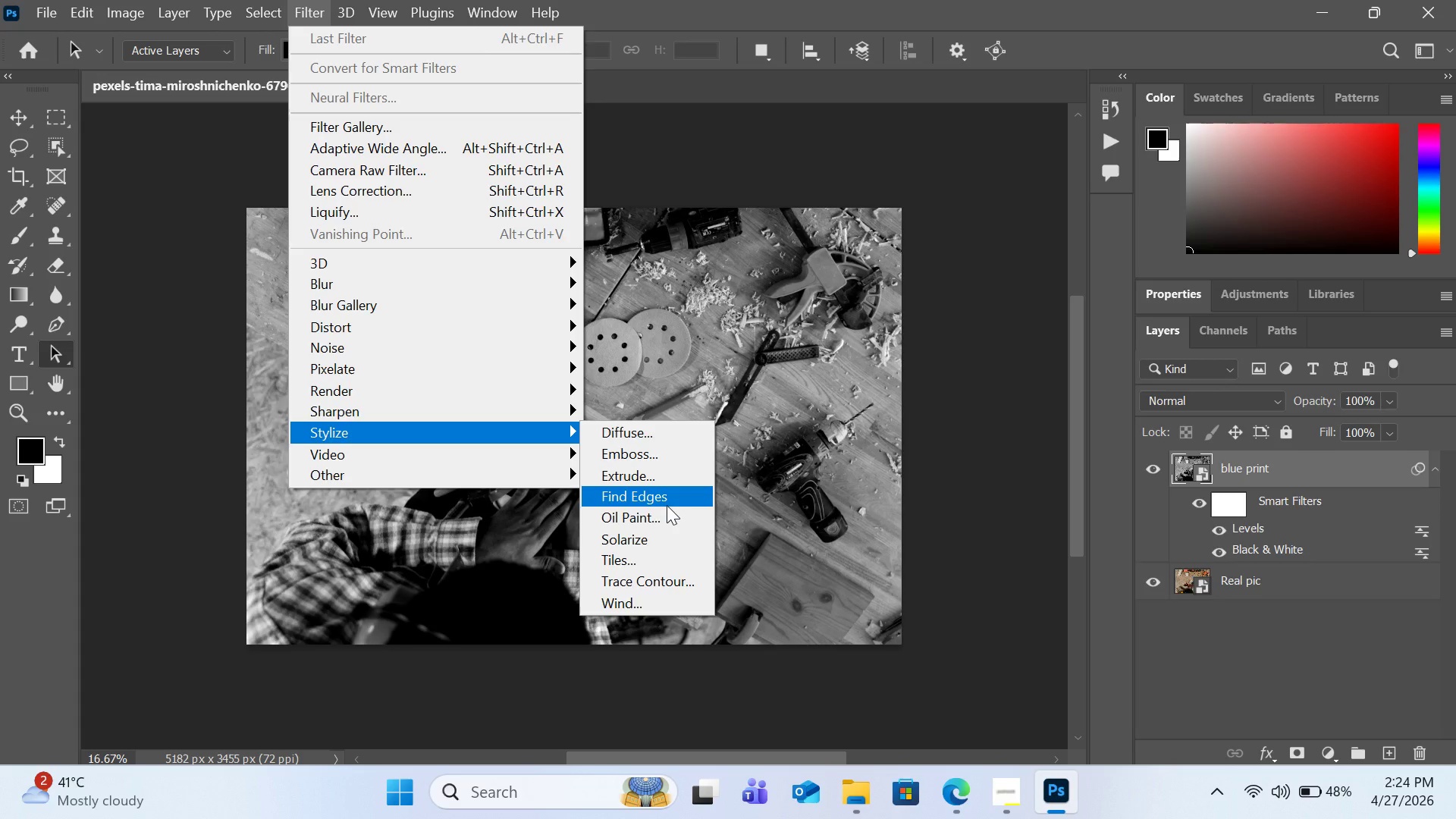 
left_click([667, 505])
 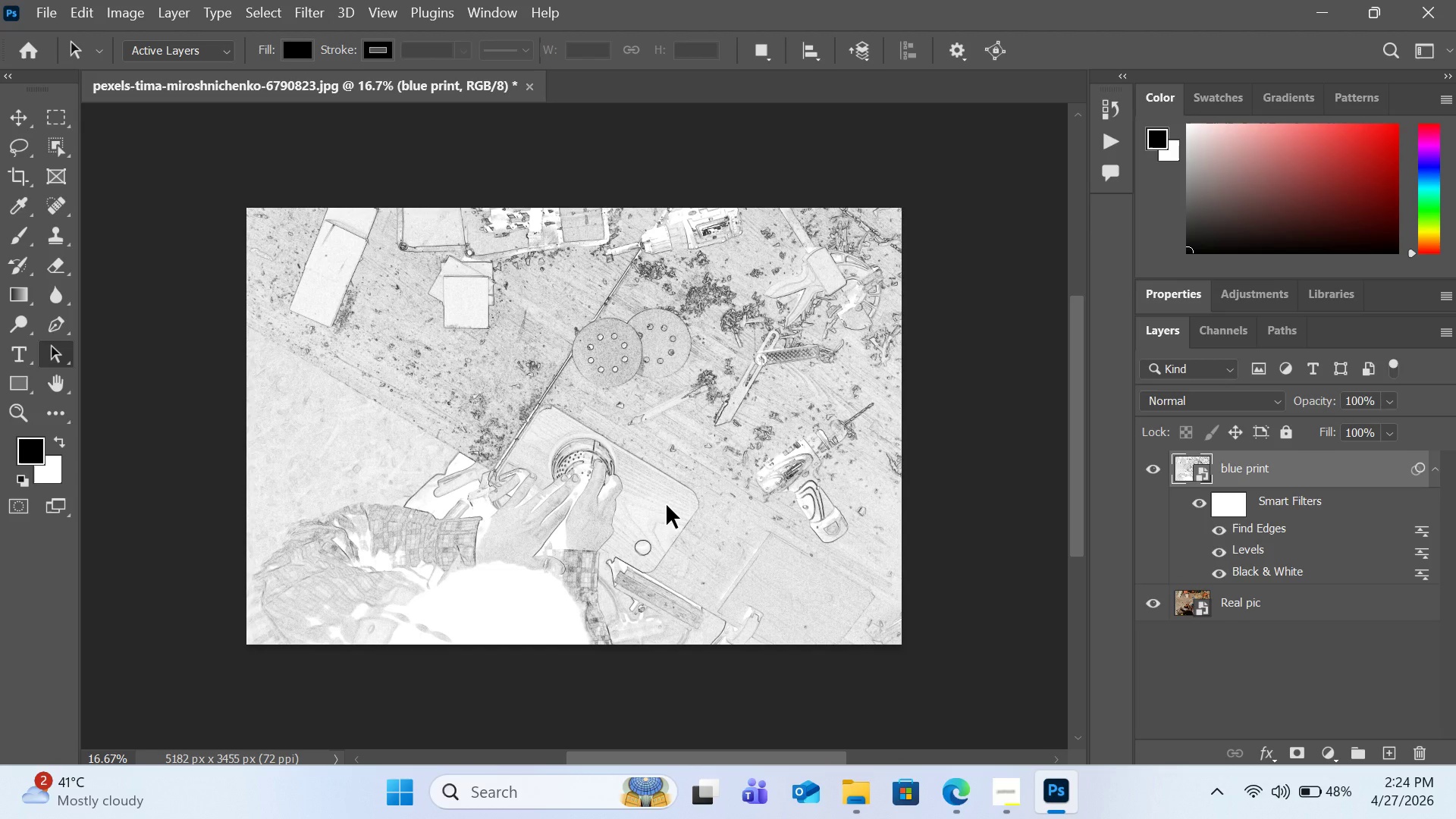 
wait(6.55)
 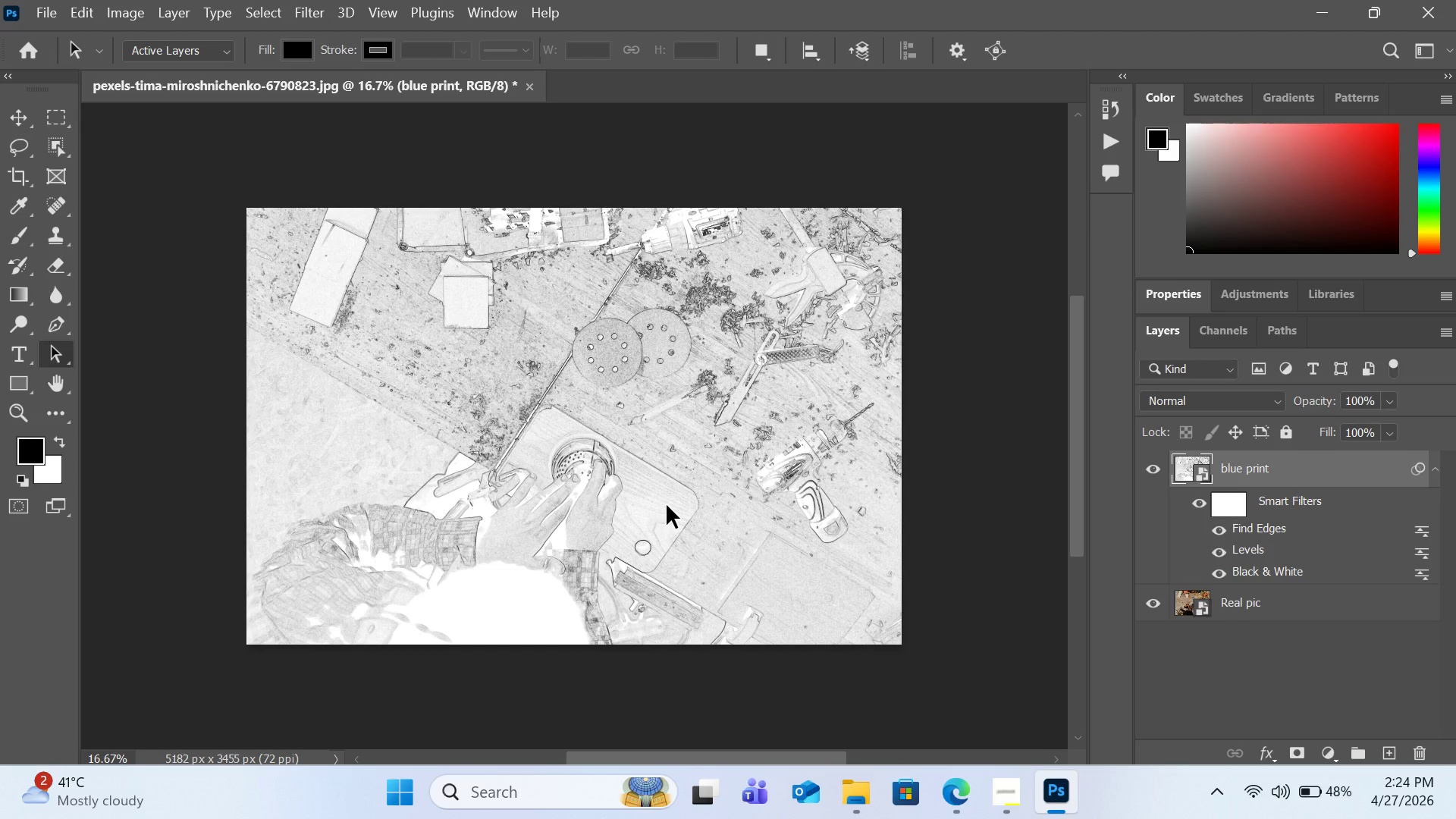 
key(Control+I)
 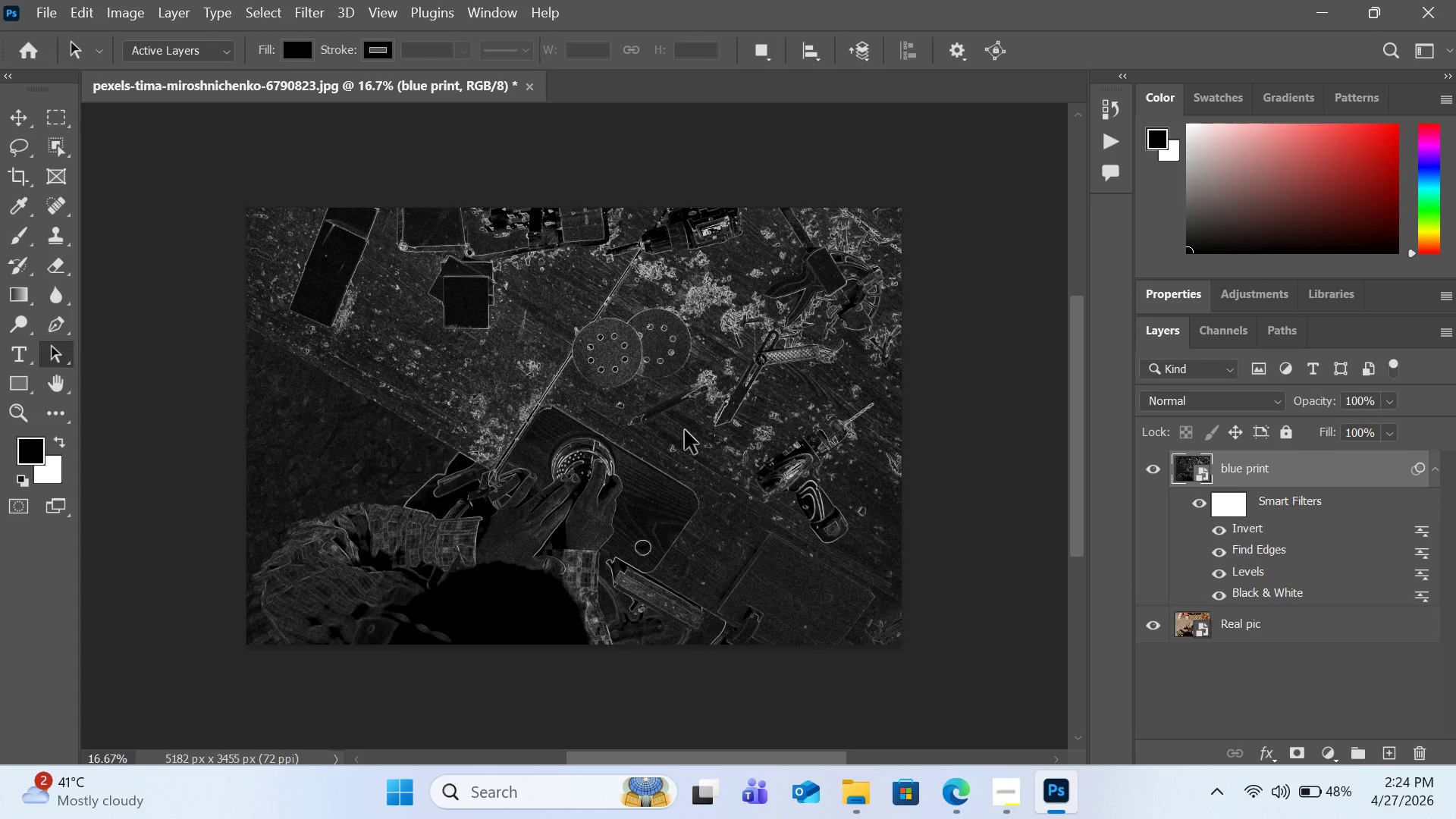 
wait(12.11)
 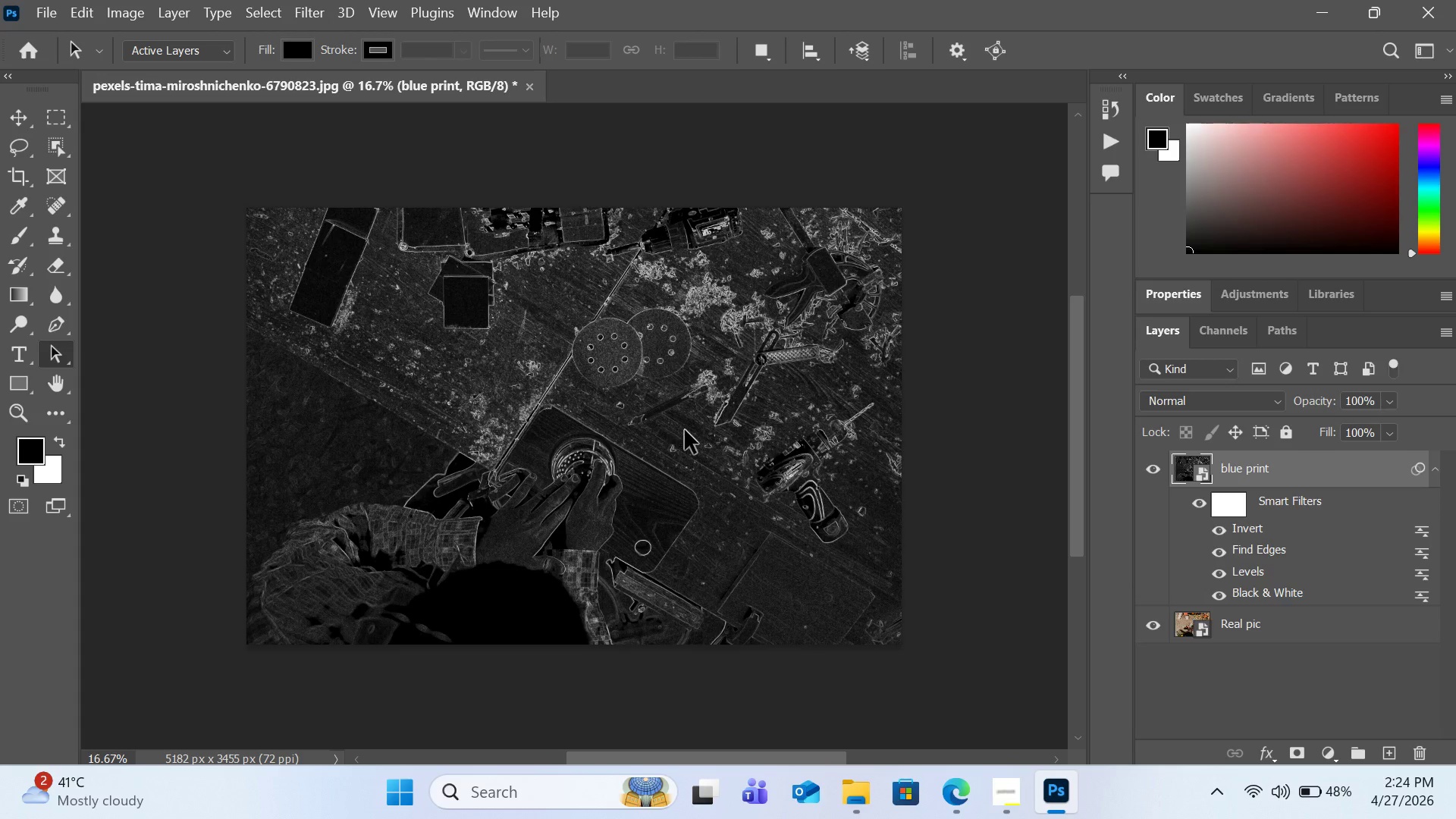 
left_click([1307, 752])
 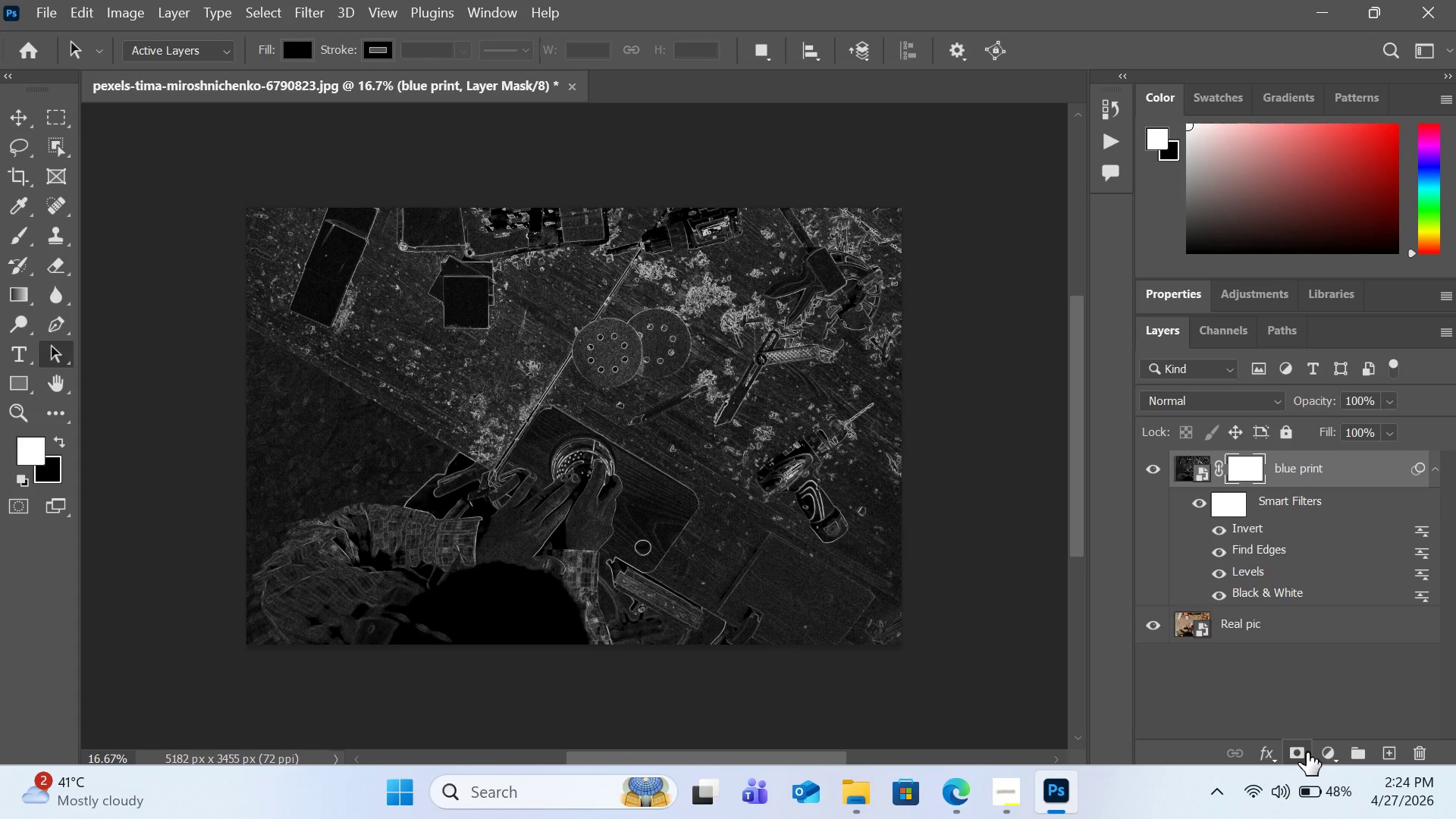 
key(Control+Z)
 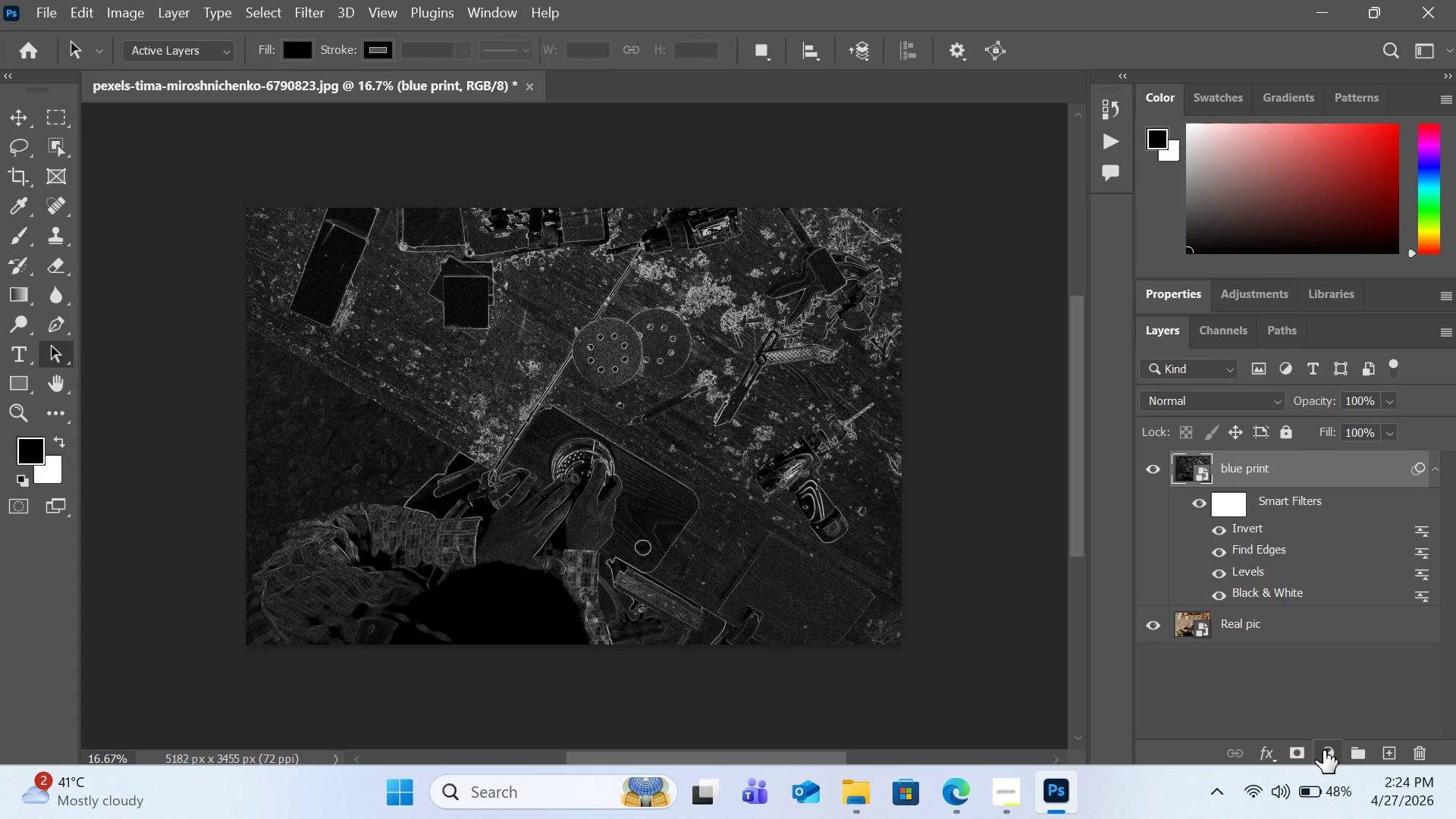 
left_click([1323, 750])
 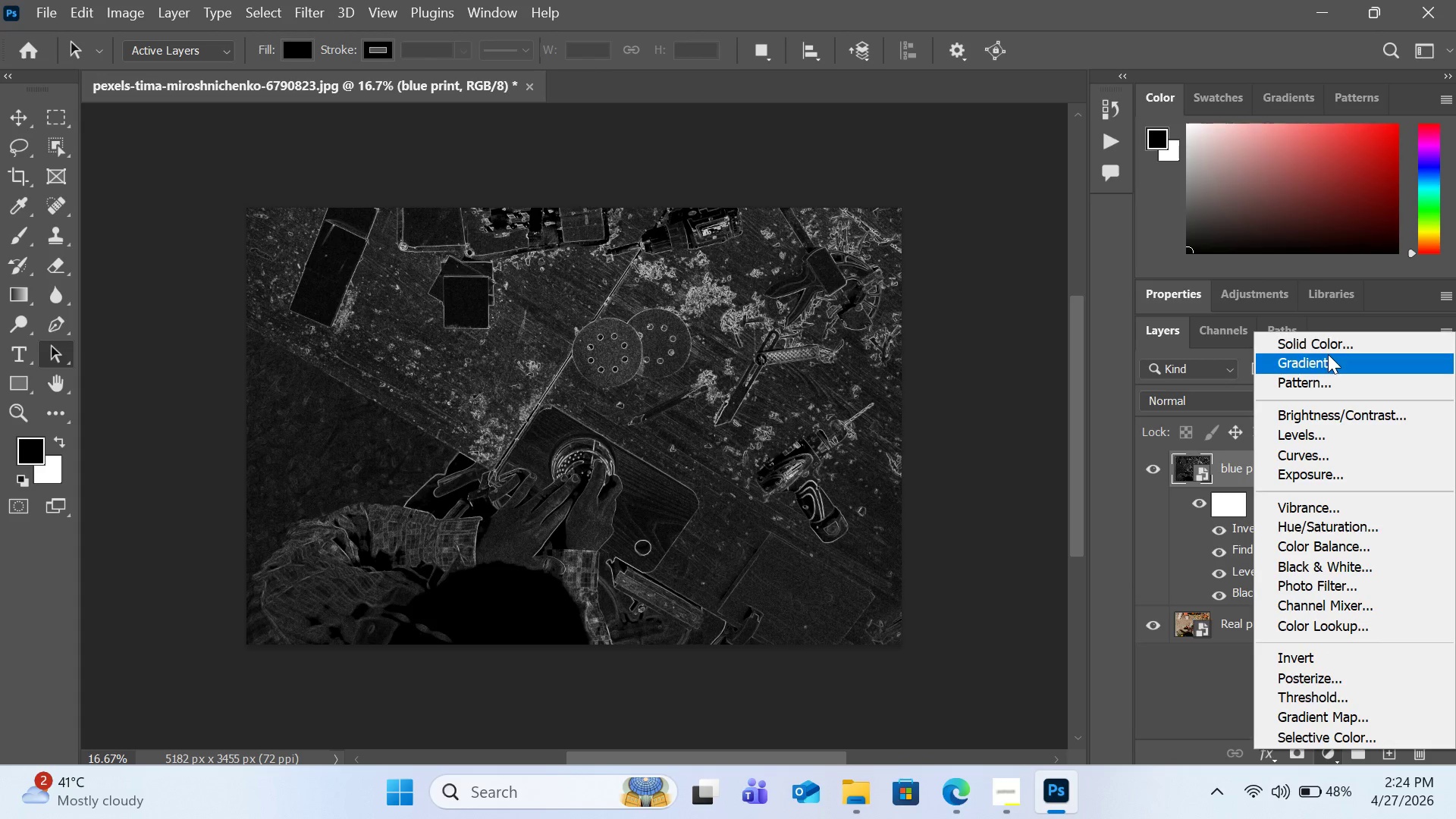 
left_click([1328, 344])
 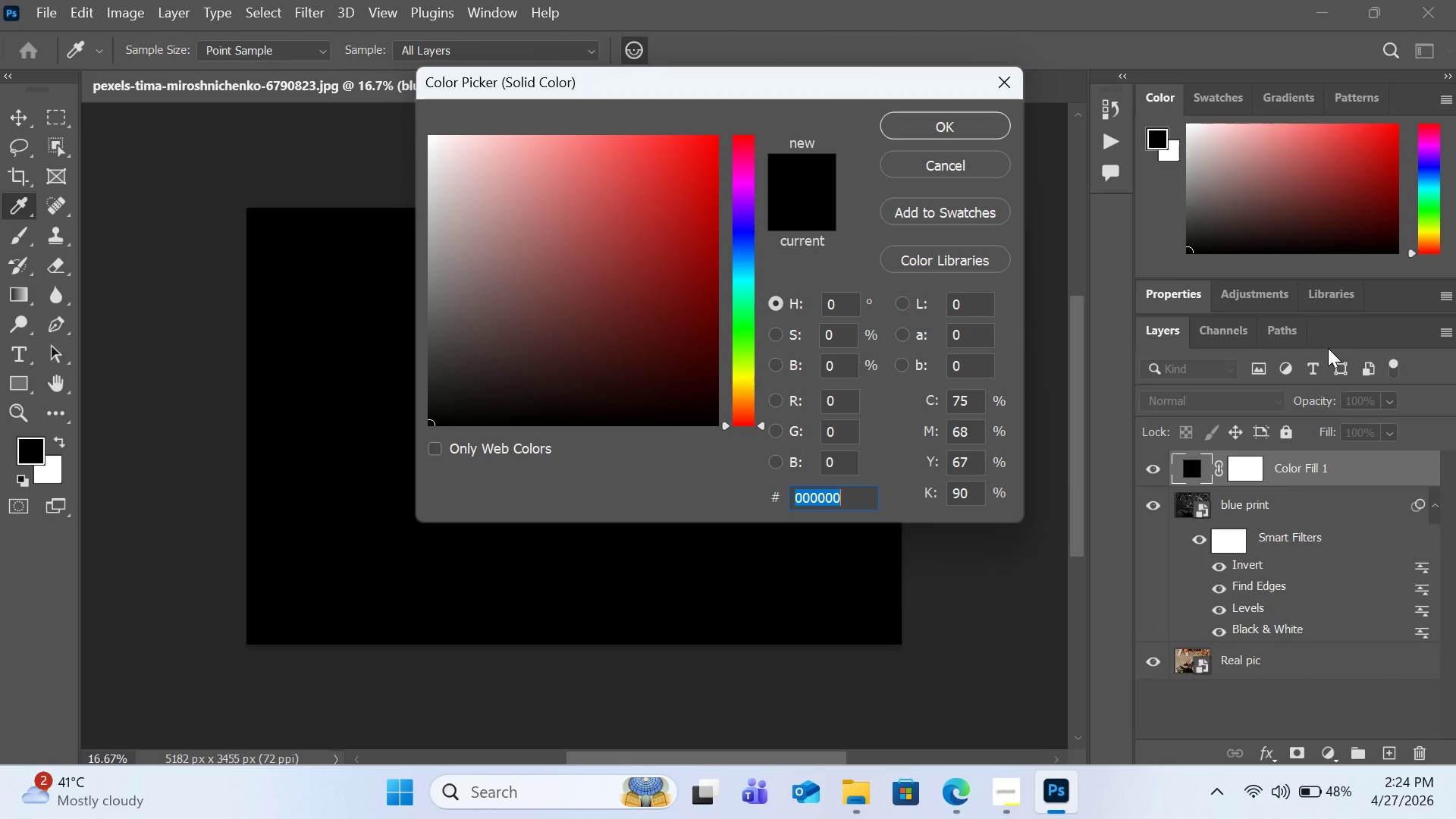 
wait(6.27)
 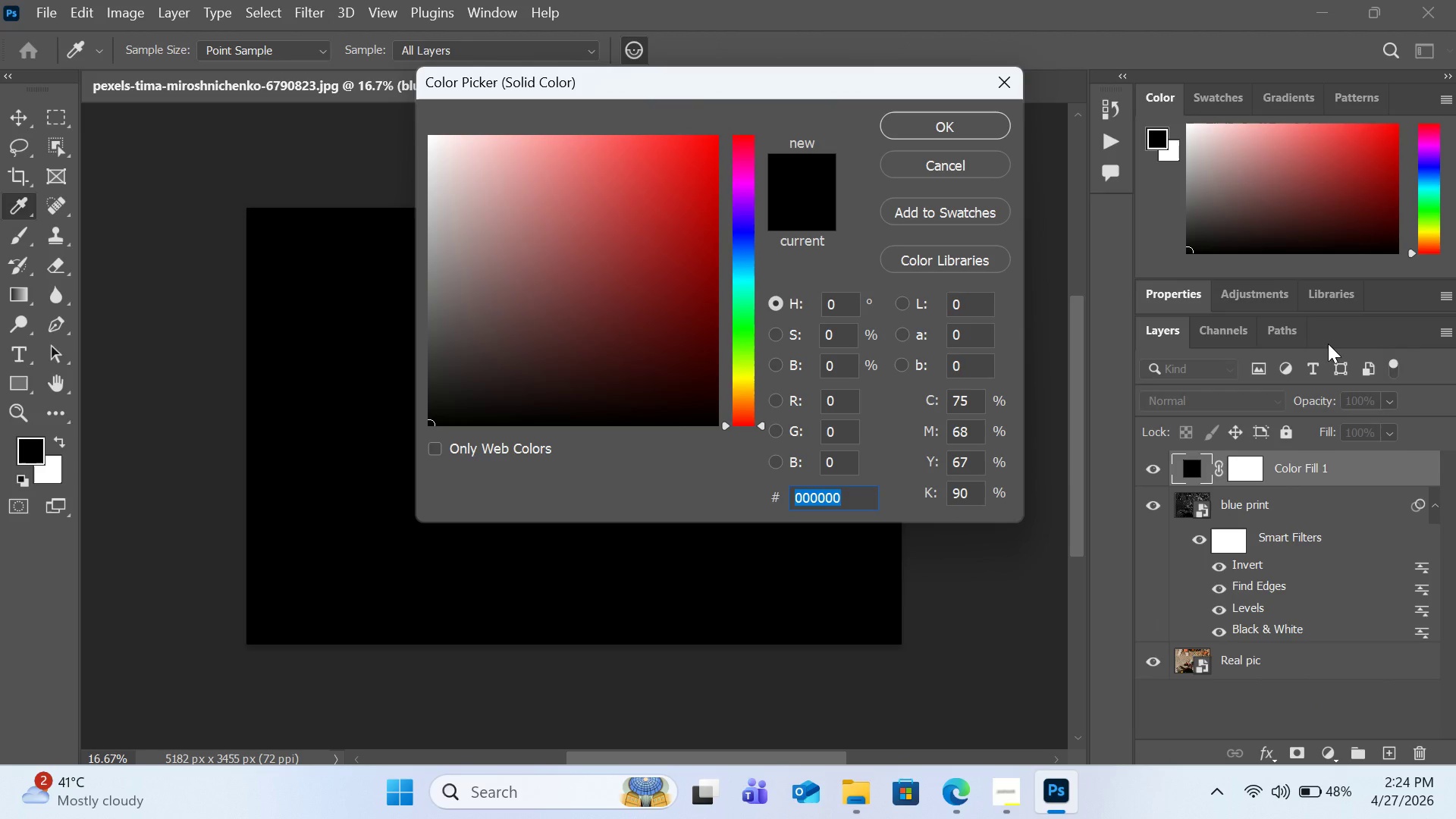 
key(Shift+3)
 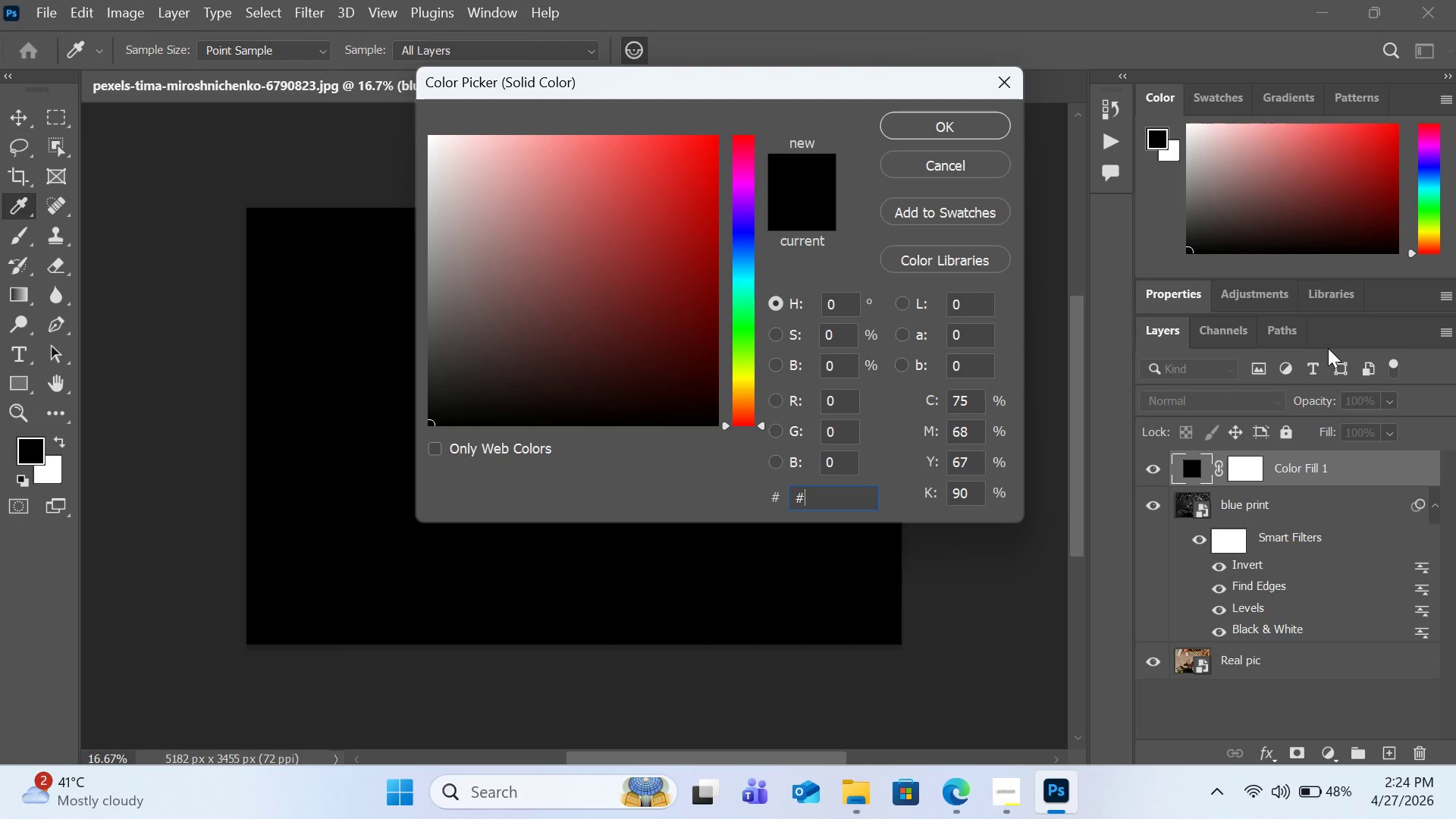 
type(0d2b4)
key(Backspace)
type(45)
 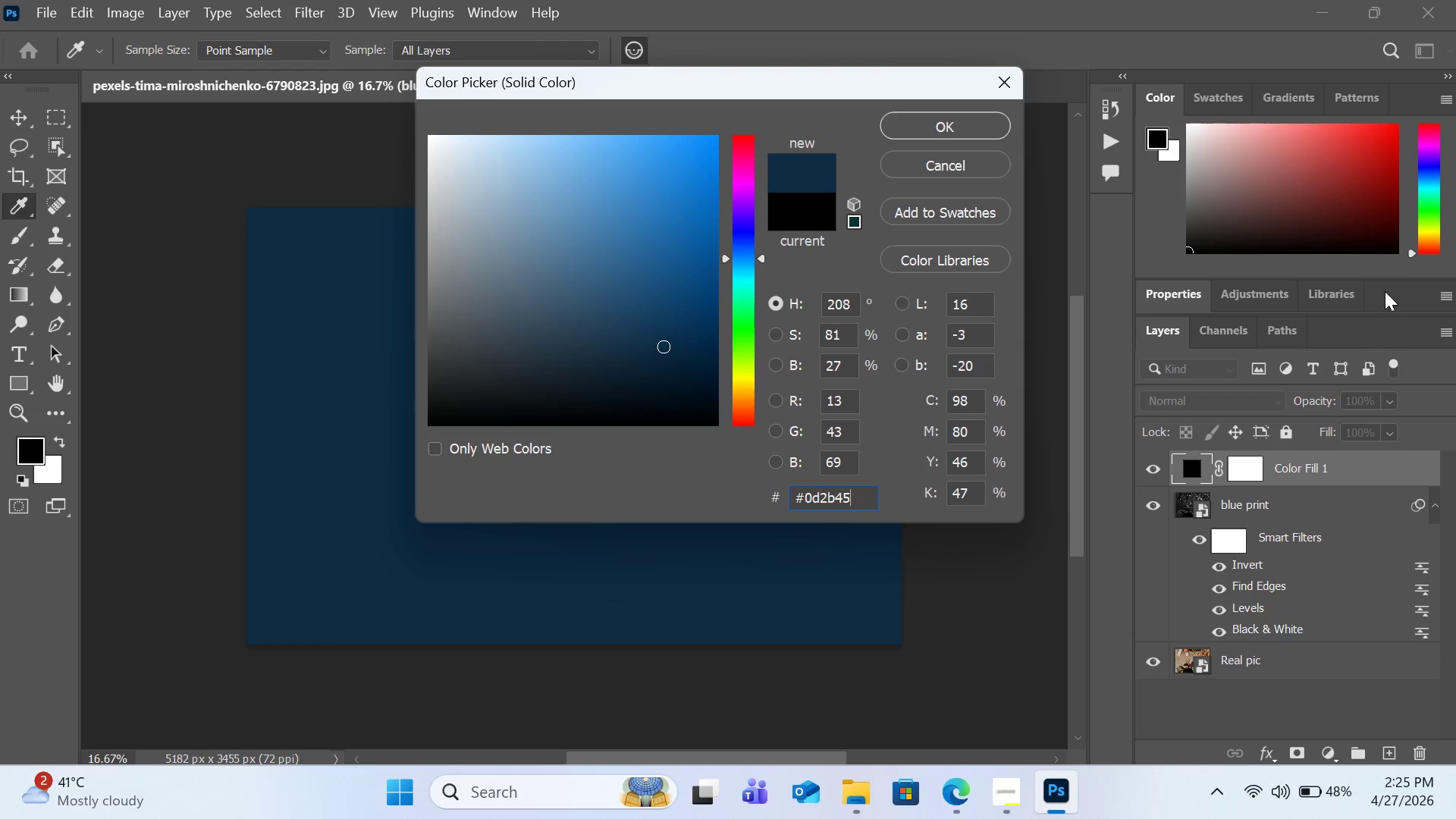 
left_click([975, 128])
 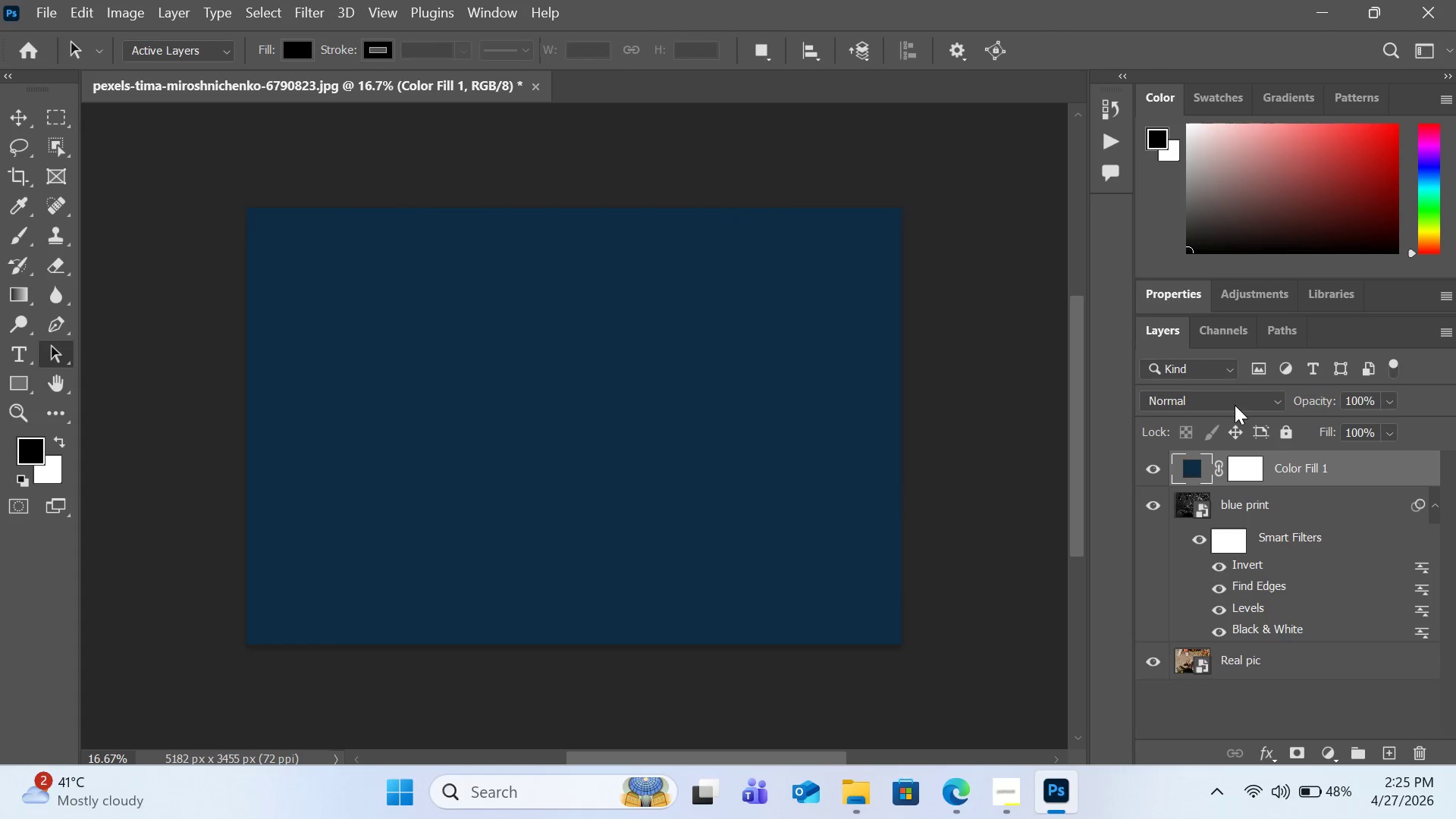 
left_click([1235, 405])
 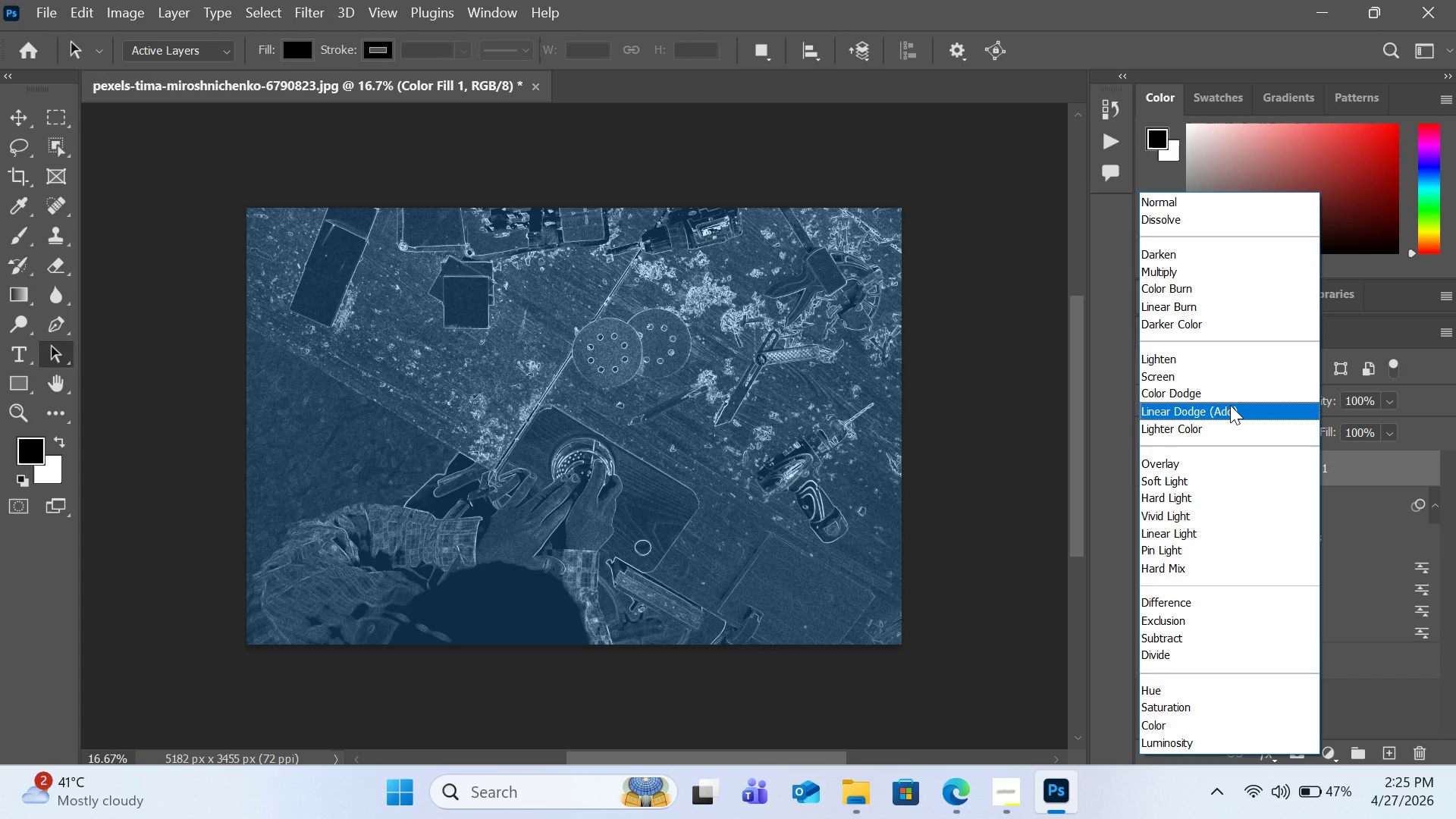 
wait(47.88)
 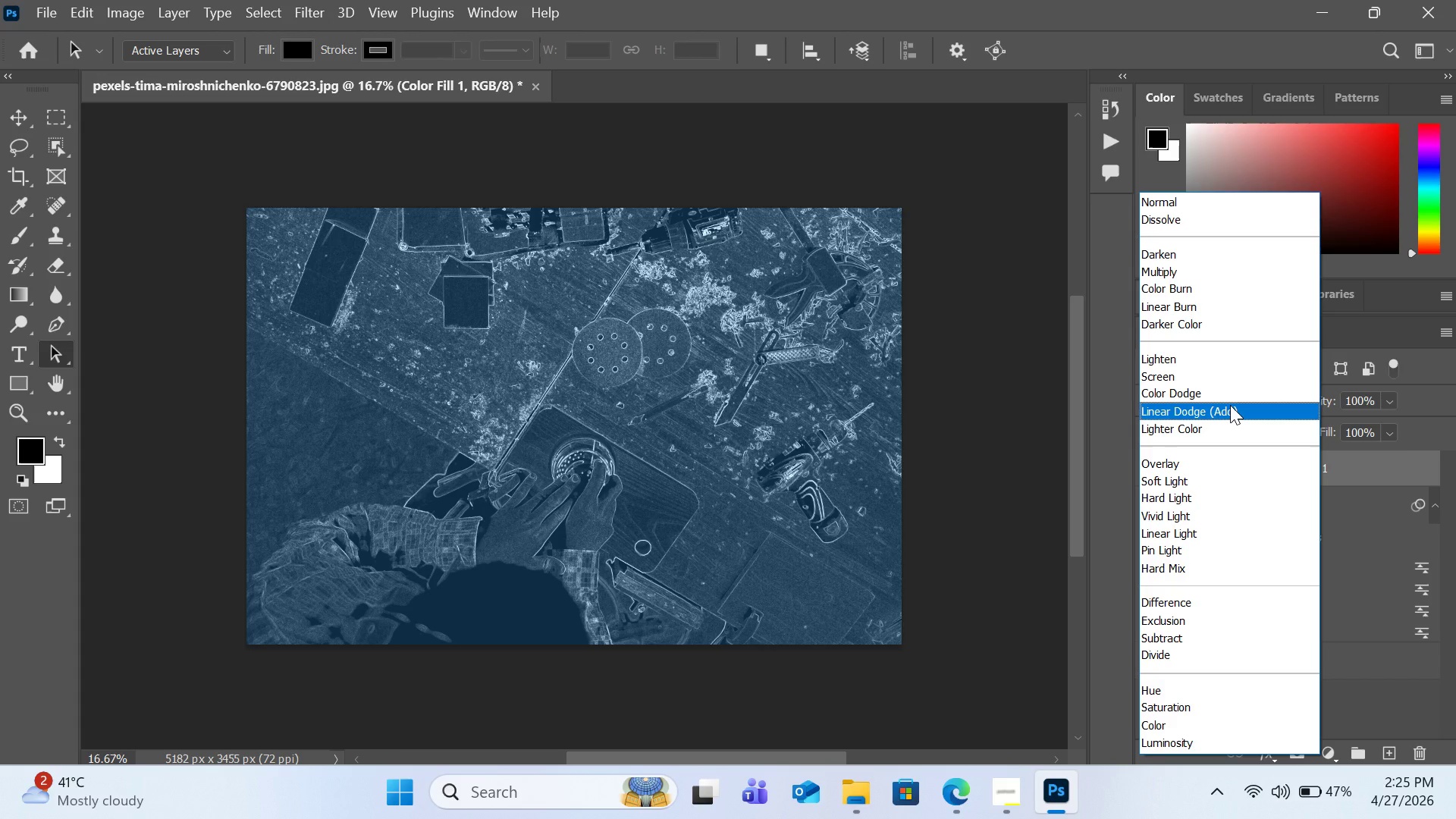 
left_click([944, 792])
 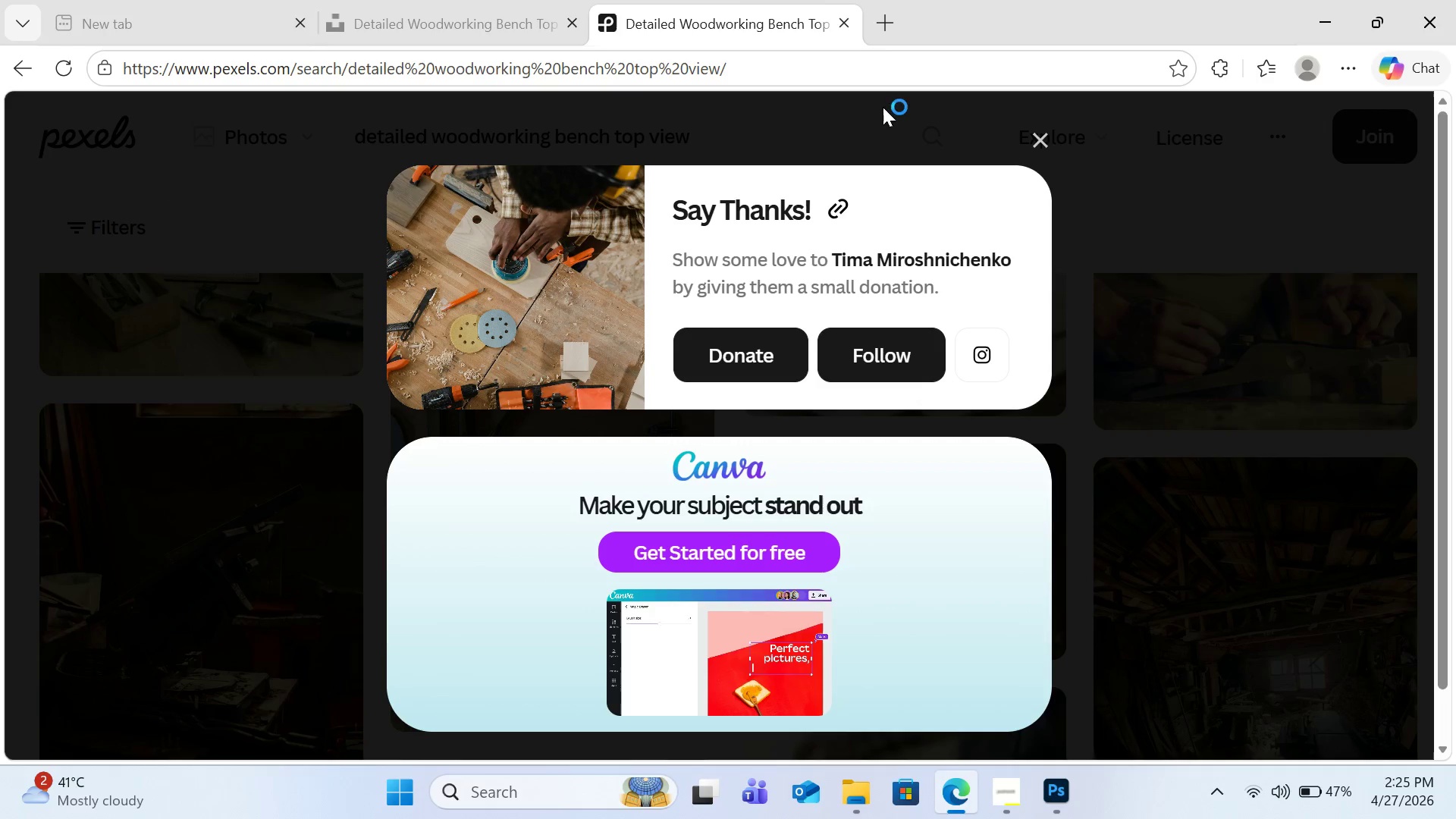 
left_click([882, 20])
 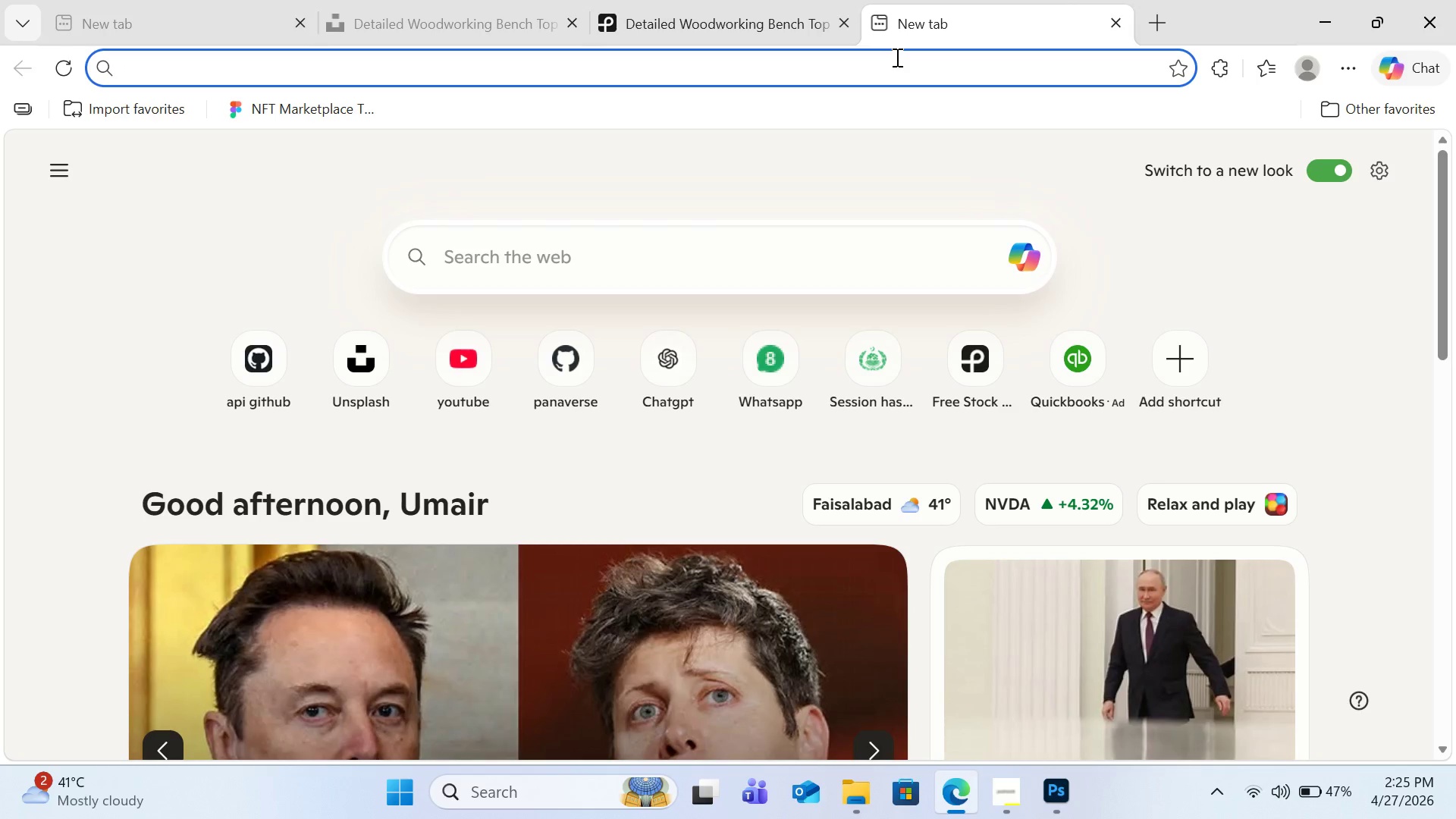 
type(graph paper )
 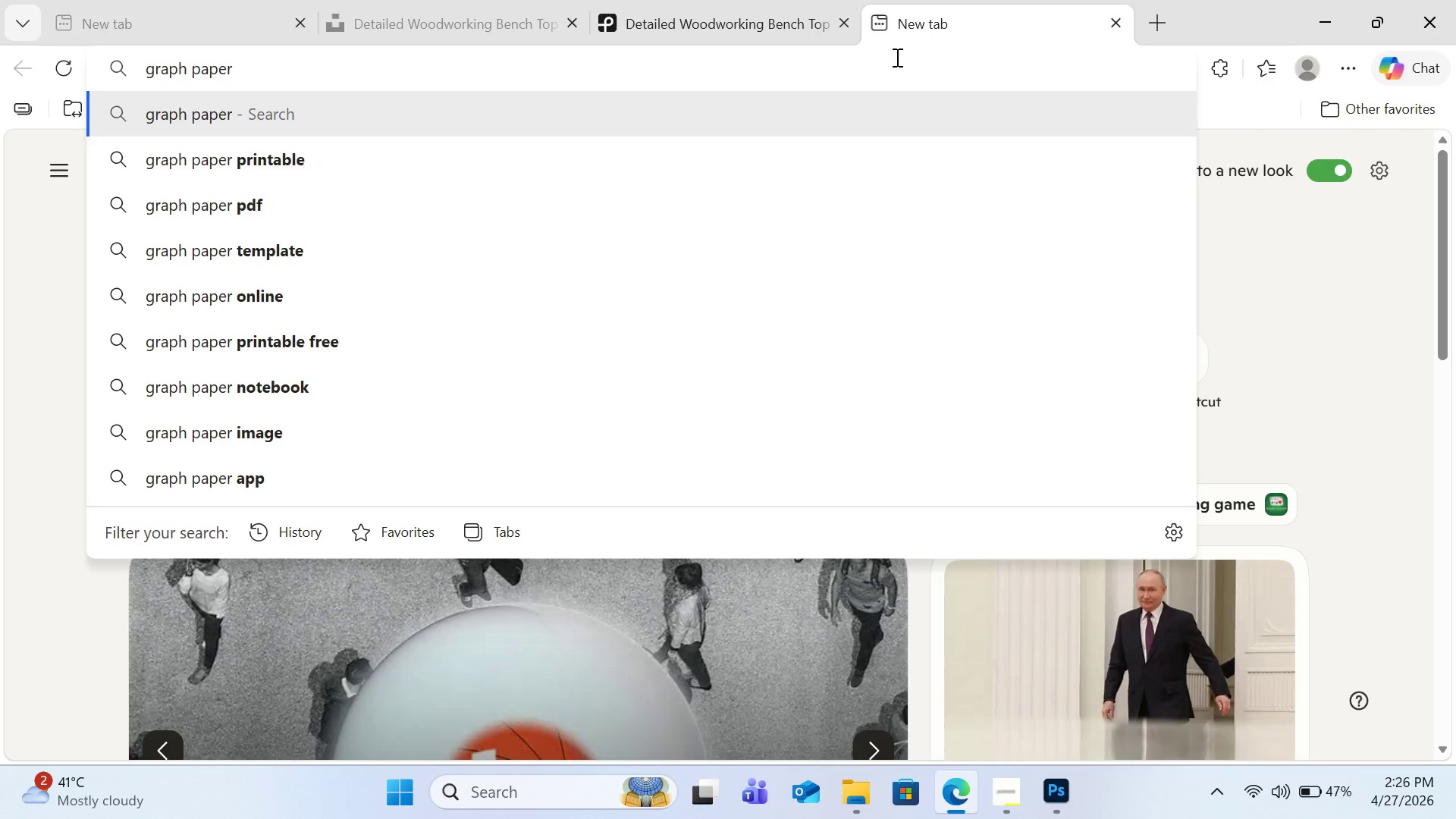 
key(Enter)
 